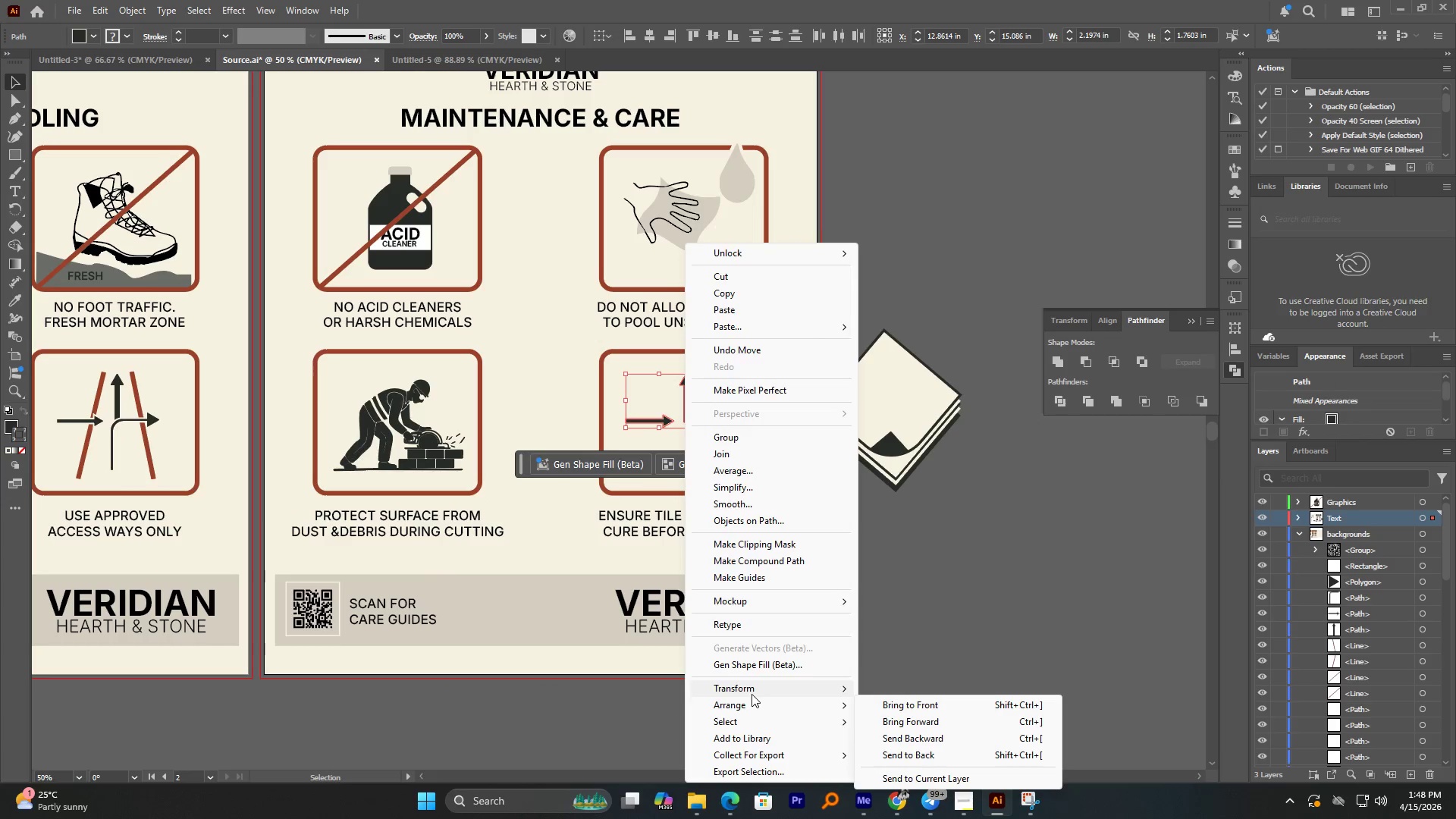 
left_click([759, 701])
 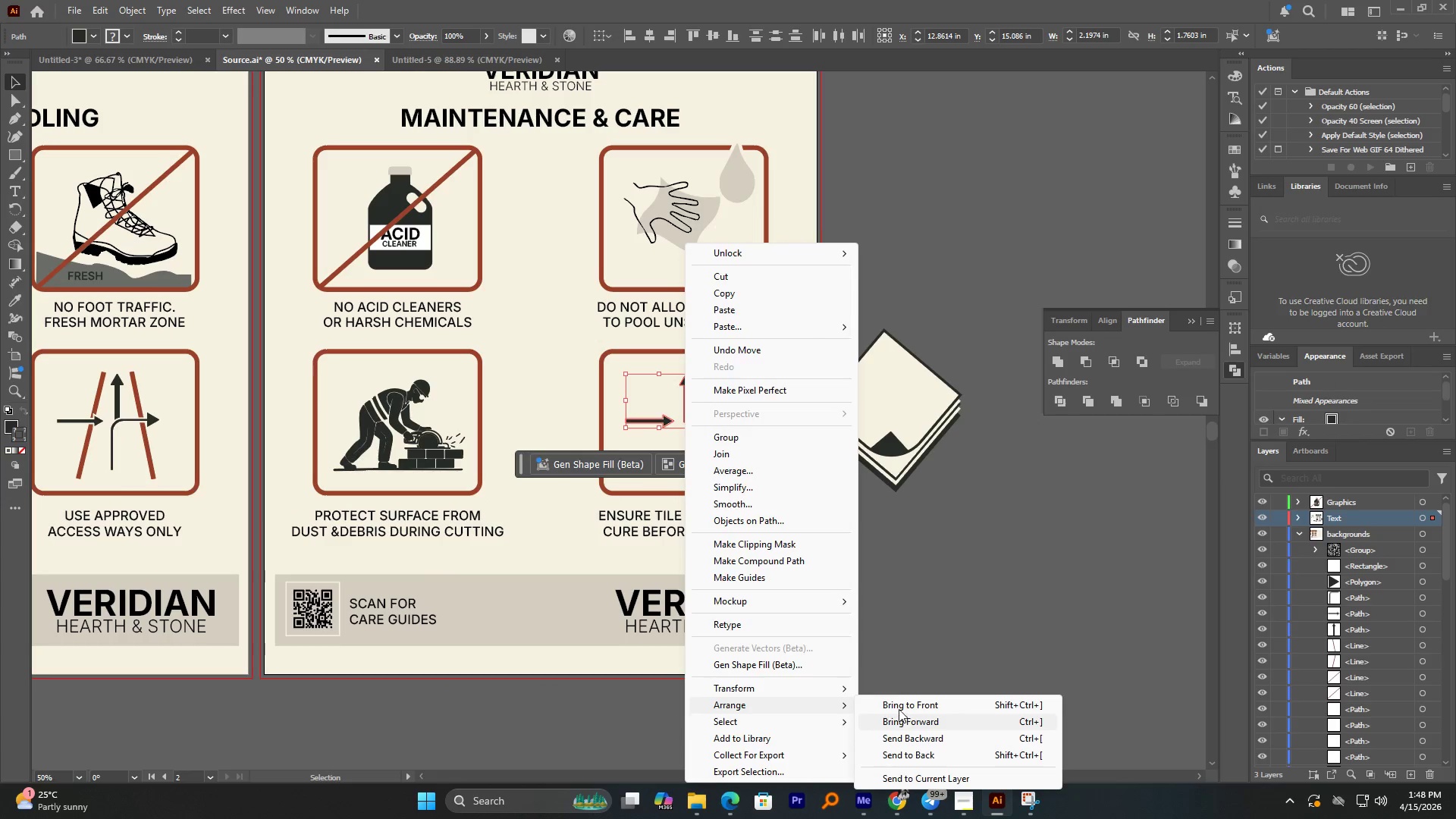 
left_click([899, 706])
 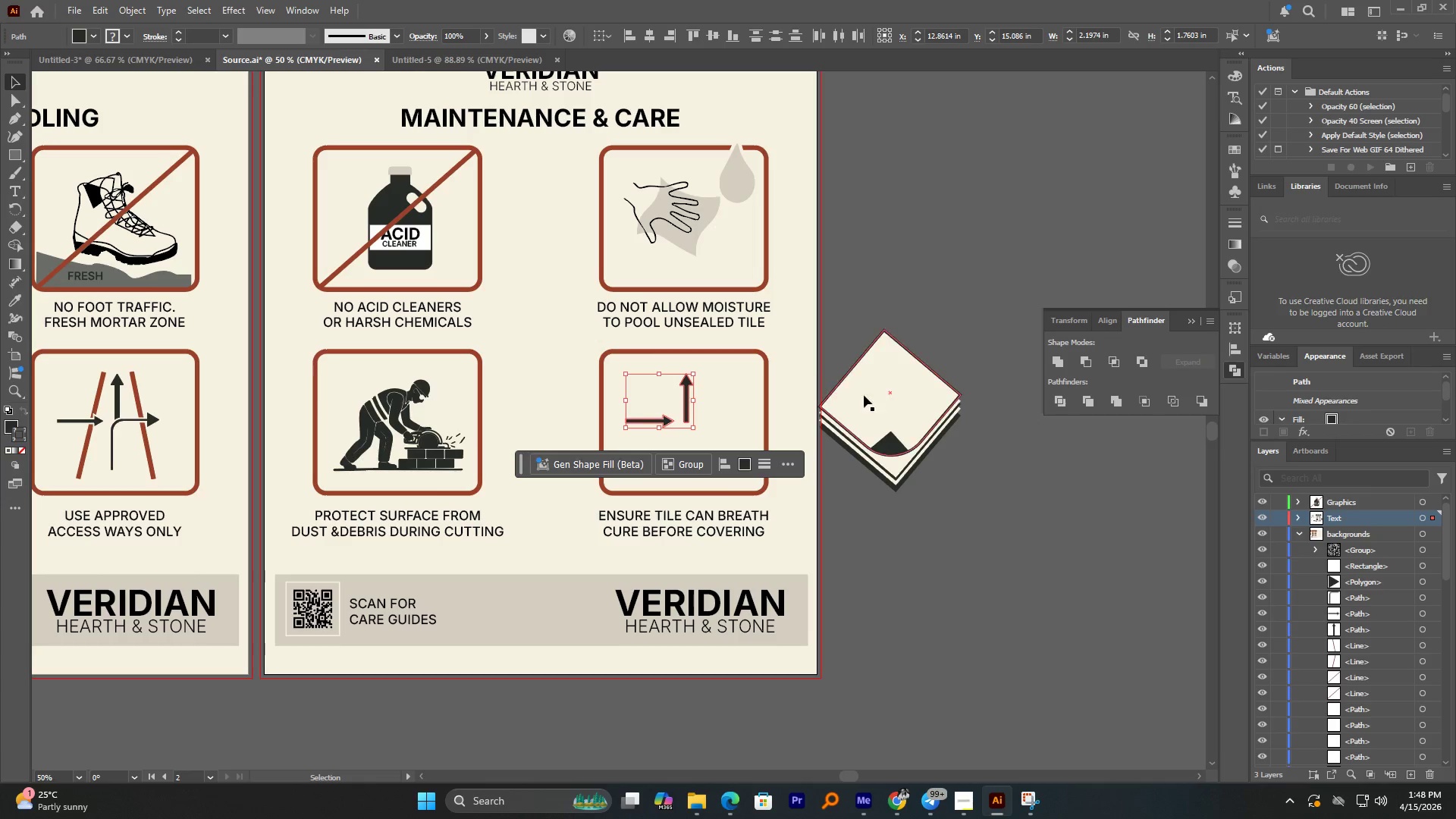 
left_click_drag(start_coordinate=[1006, 307], to_coordinate=[934, 466])
 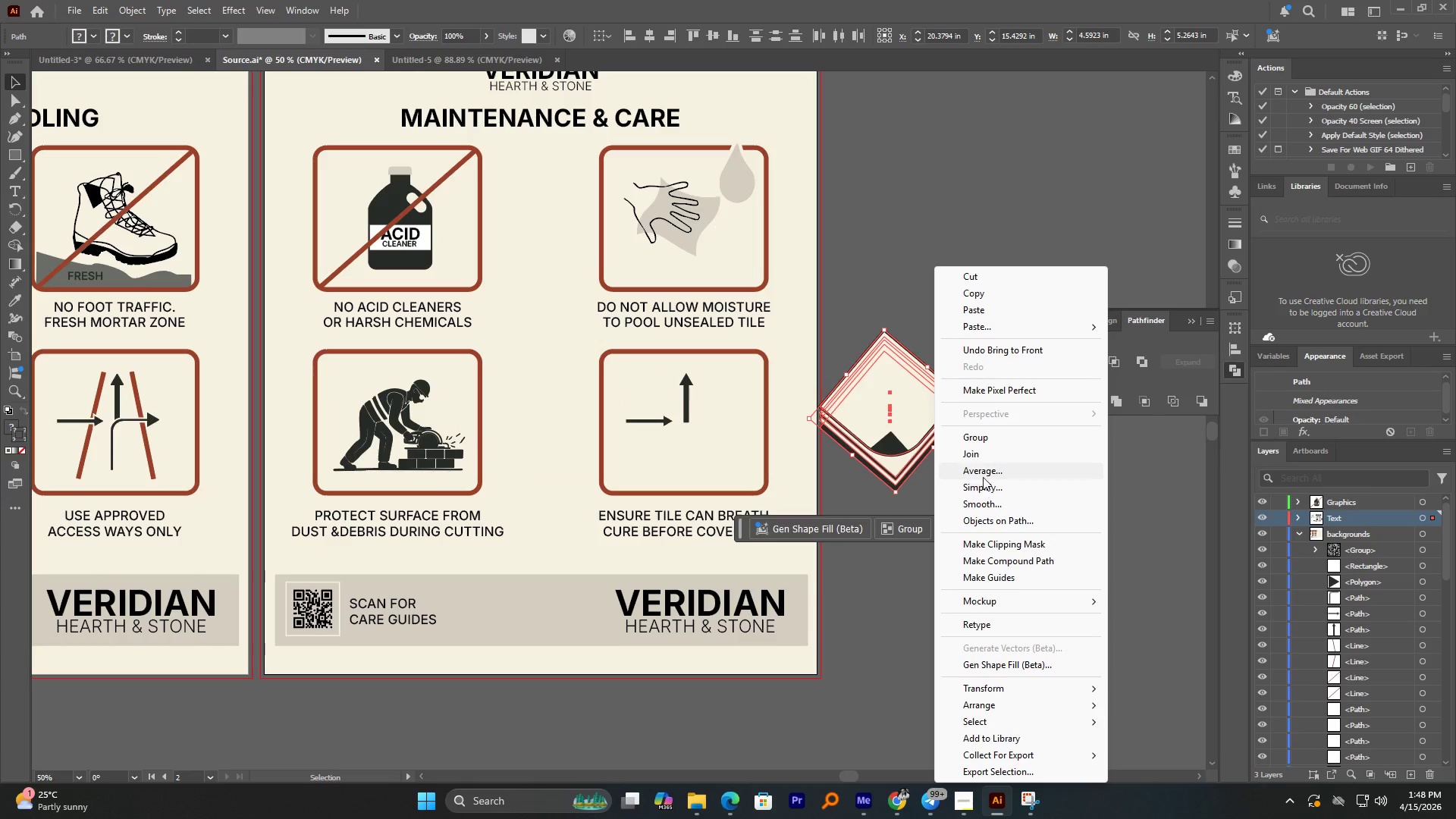 
left_click([978, 436])
 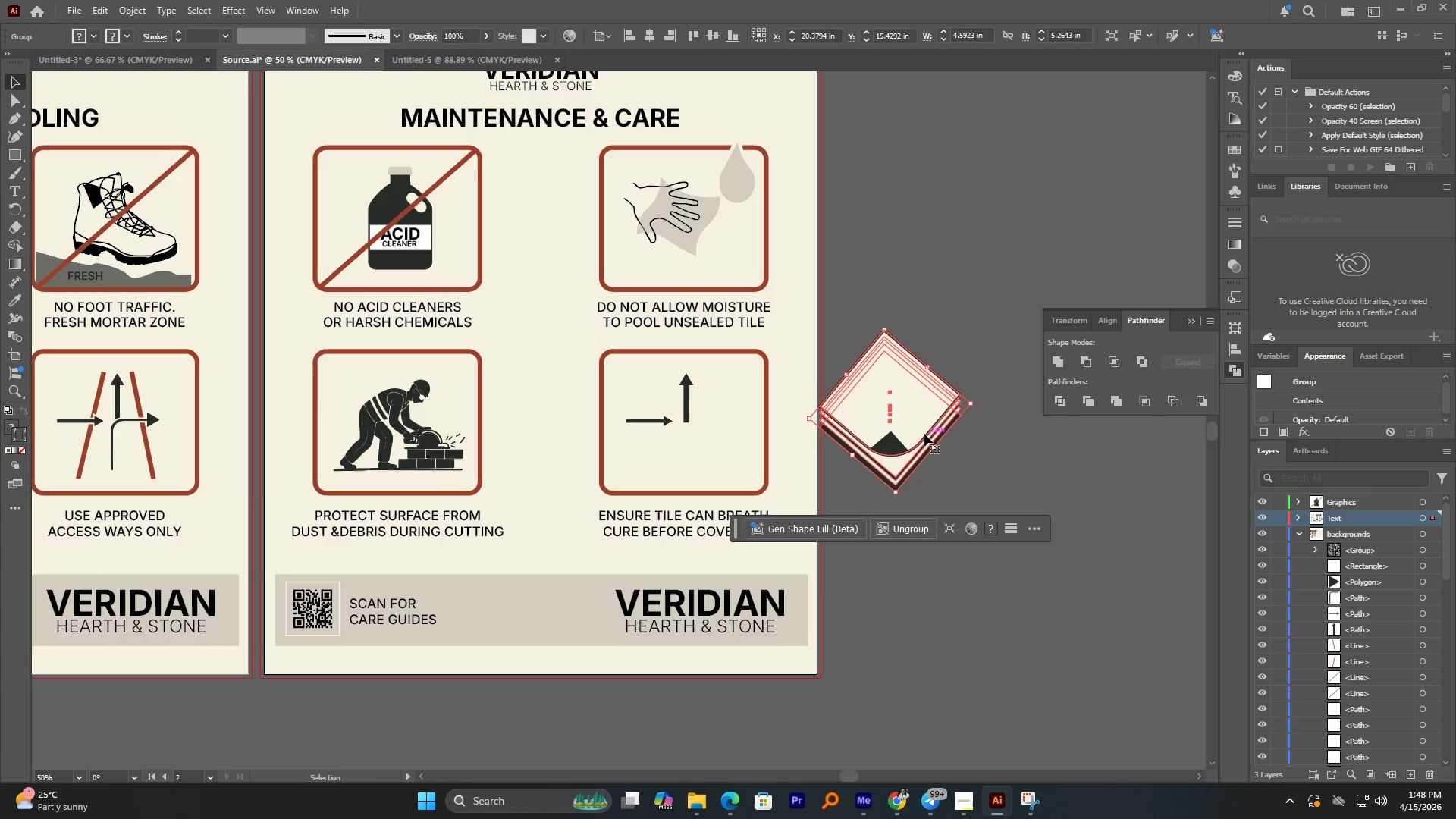 
left_click_drag(start_coordinate=[924, 434], to_coordinate=[730, 447])
 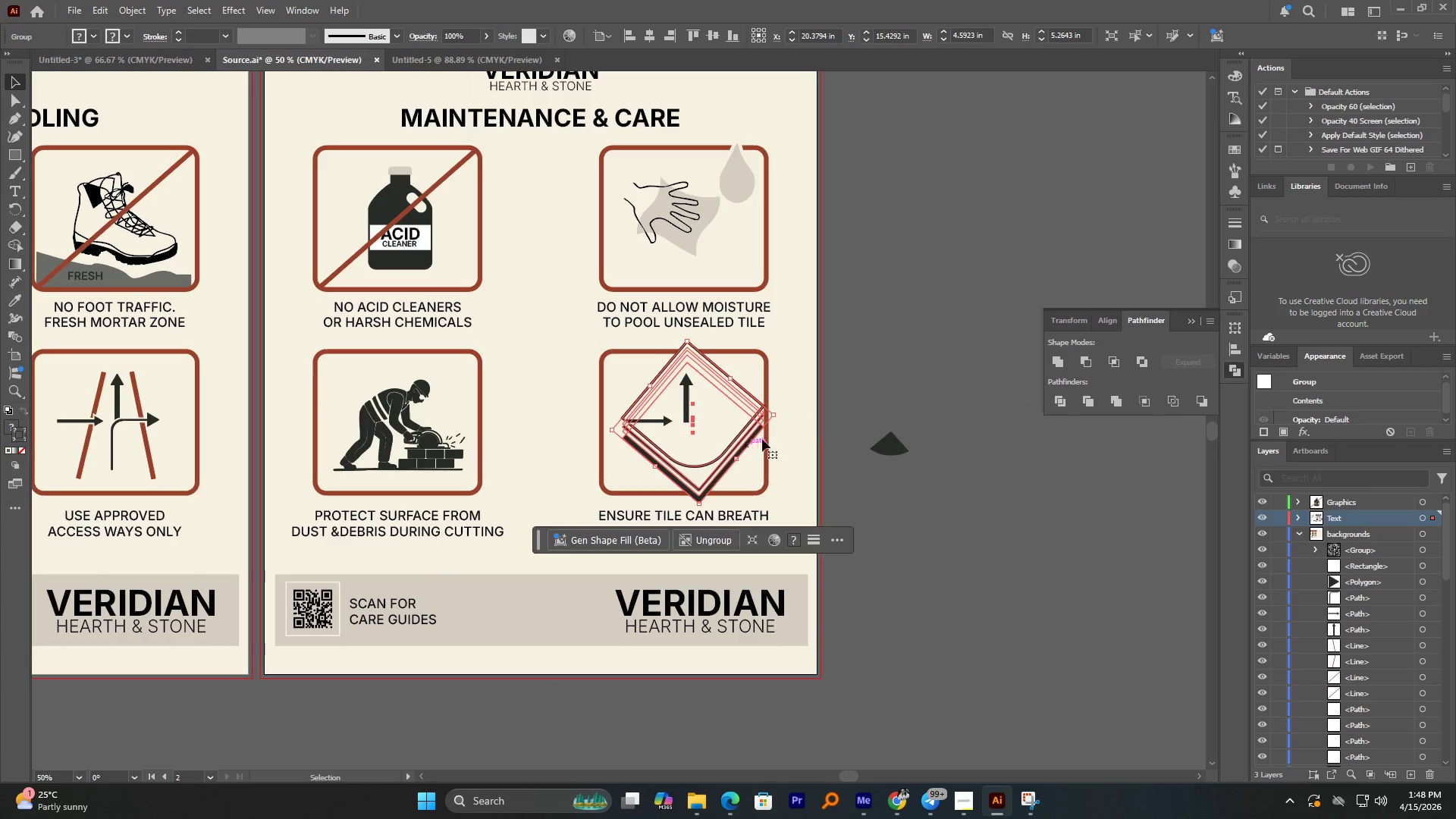 
hold_key(key=AltLeft, duration=2.3)
hold_key(key=ShiftLeft, duration=2.16)
left_click_drag(start_coordinate=[772, 413], to_coordinate=[753, 413])
 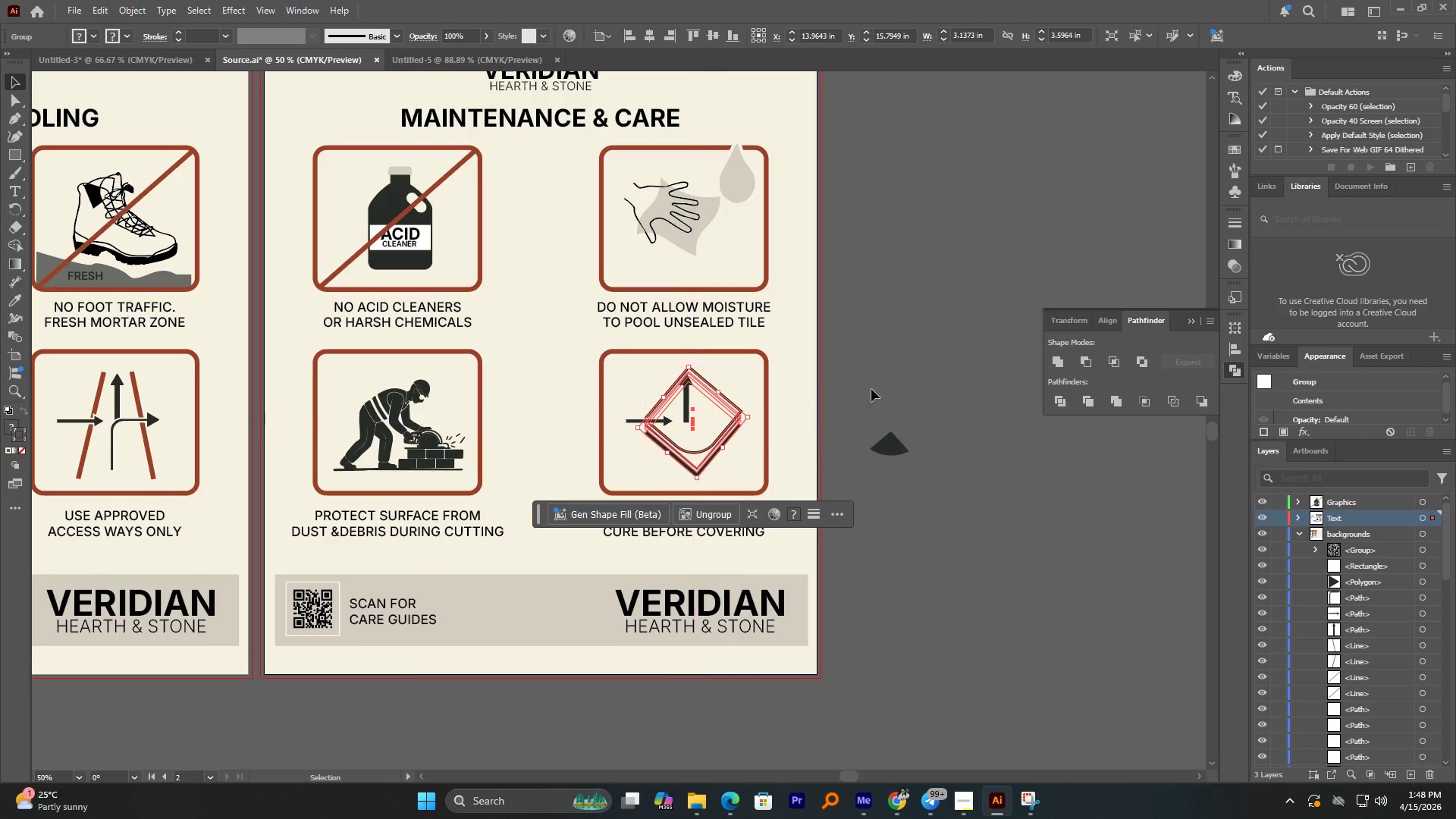 
left_click([874, 388])
 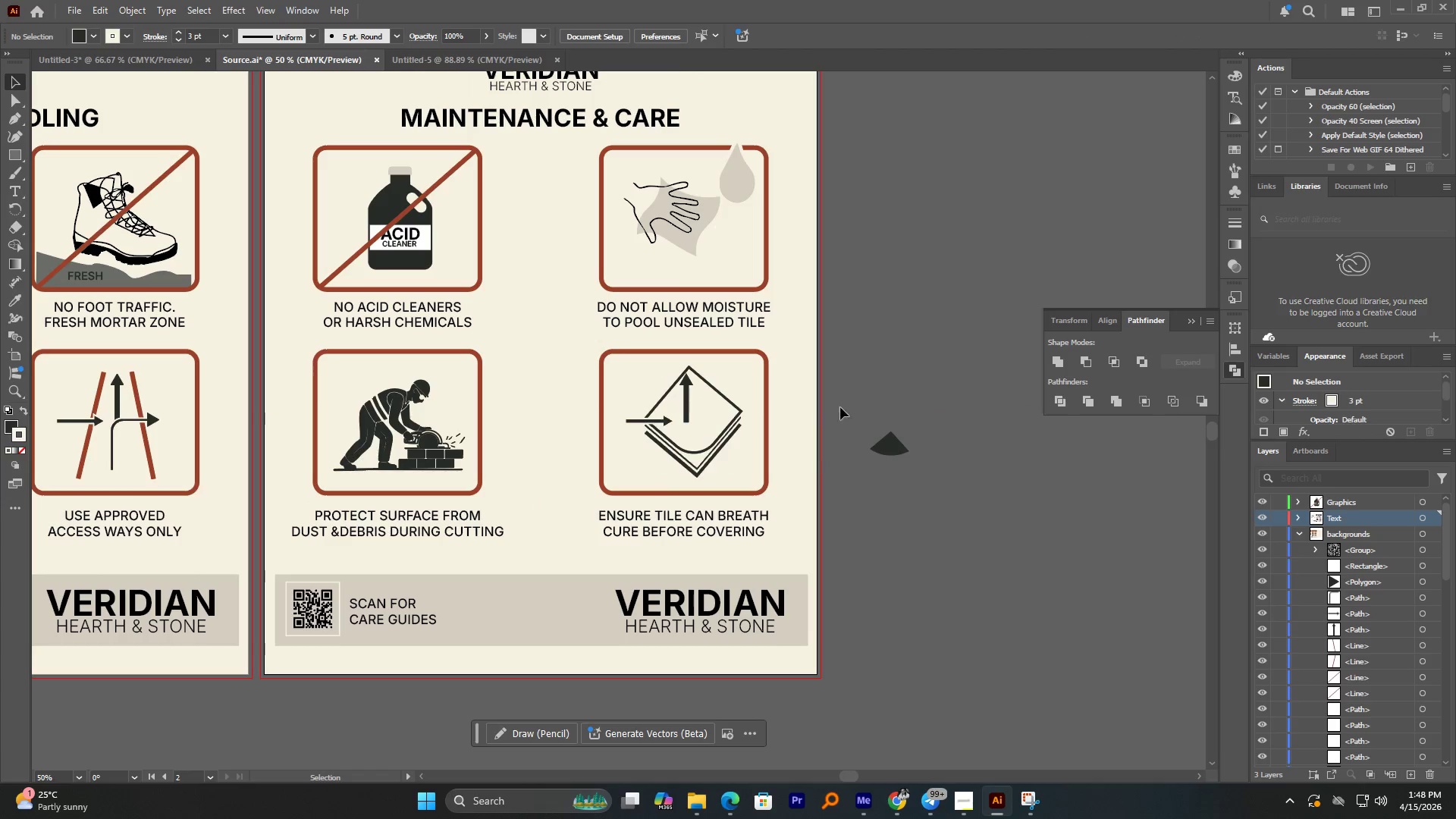 
hold_key(key=AltLeft, duration=1.95)
scroll: coordinate [720, 446], scroll_direction: up, amount: 3.0
 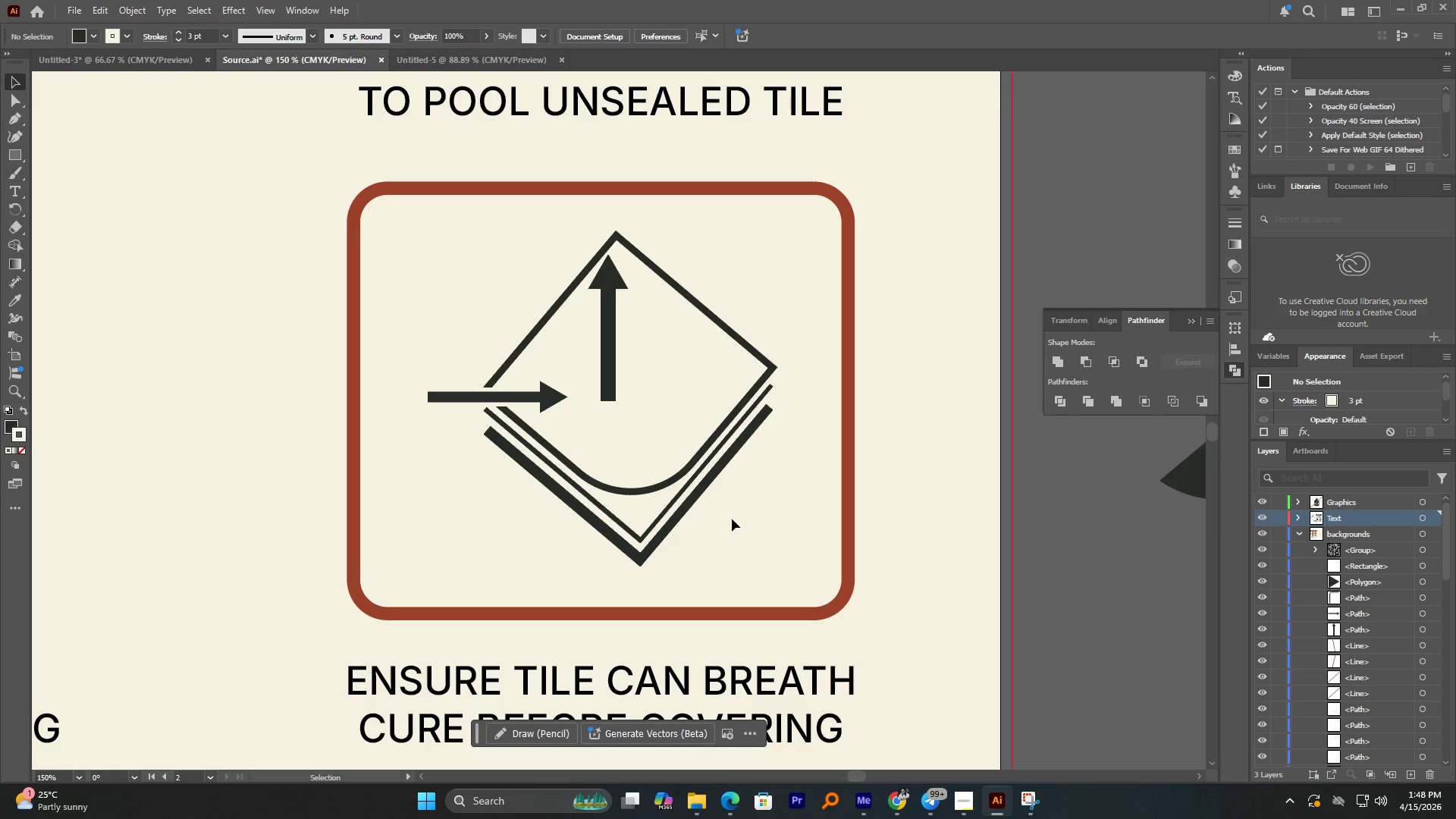 
wait(6.56)
 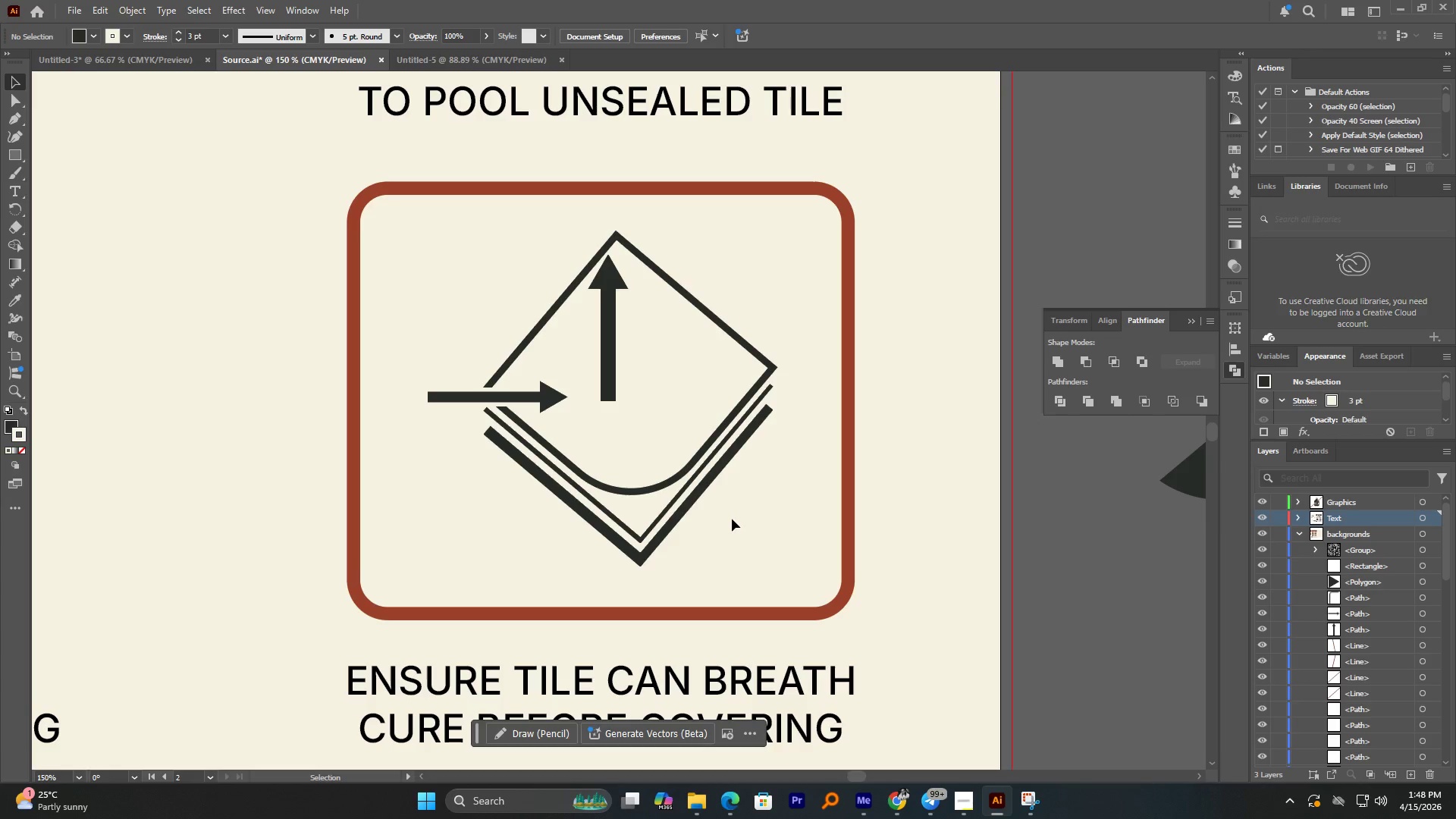 
hold_key(key=AltLeft, duration=0.88)
scroll: coordinate [698, 416], scroll_direction: up, amount: 1.0
 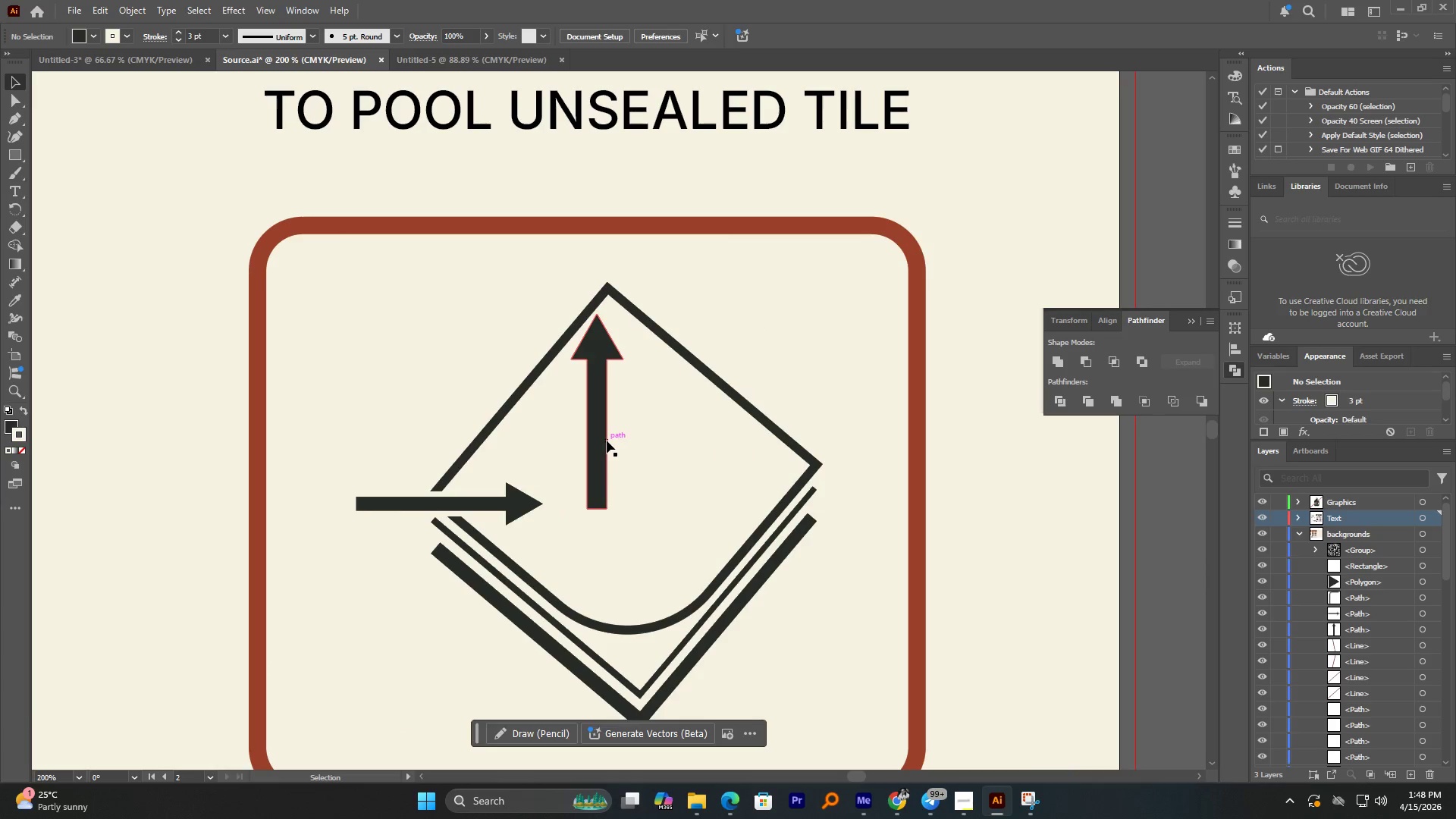 
left_click_drag(start_coordinate=[606, 443], to_coordinate=[625, 477])
 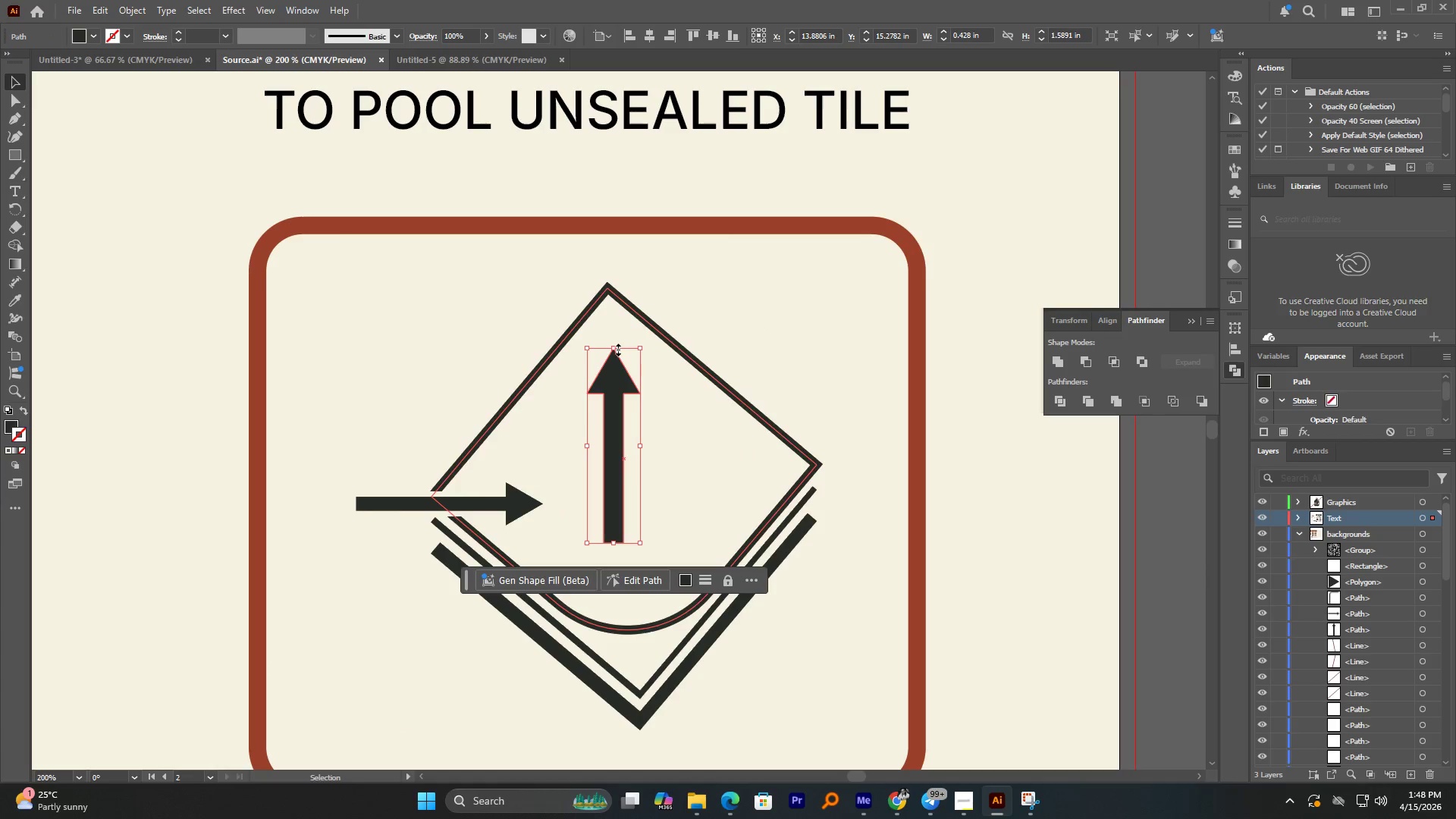 
left_click_drag(start_coordinate=[617, 348], to_coordinate=[623, 248])
 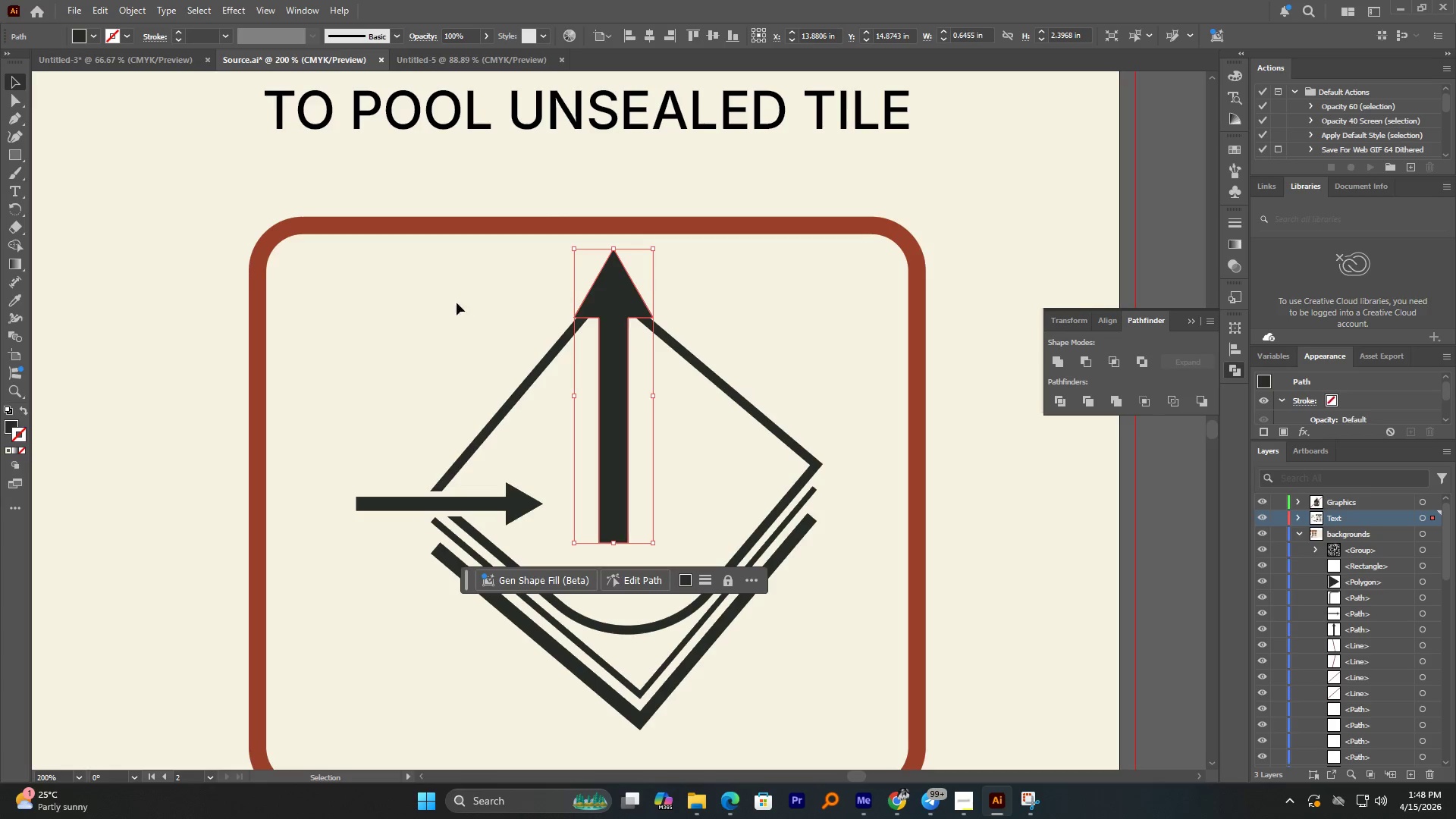 
hold_key(key=ShiftLeft, duration=1.44)
 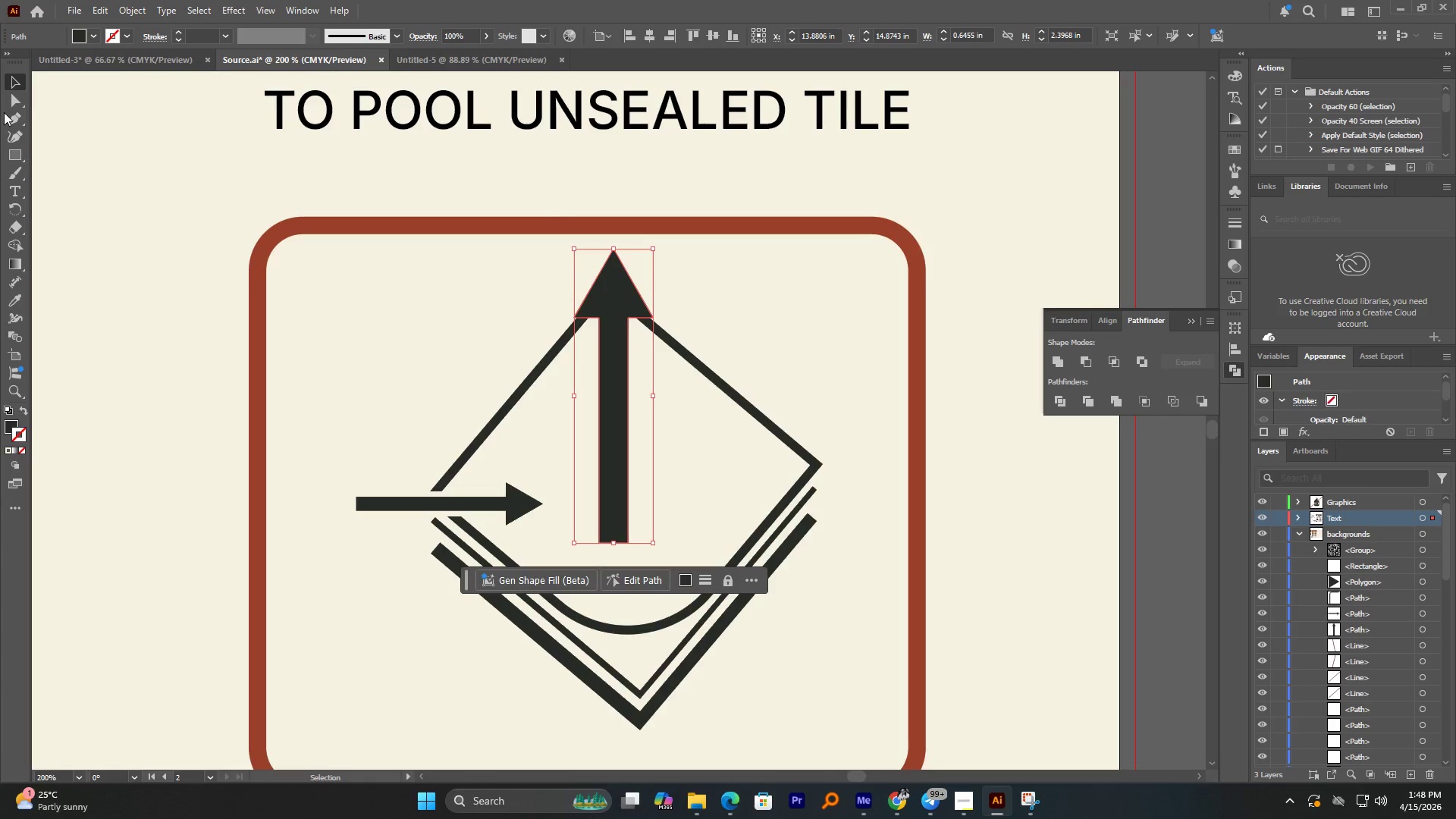 
left_click([10, 136])
 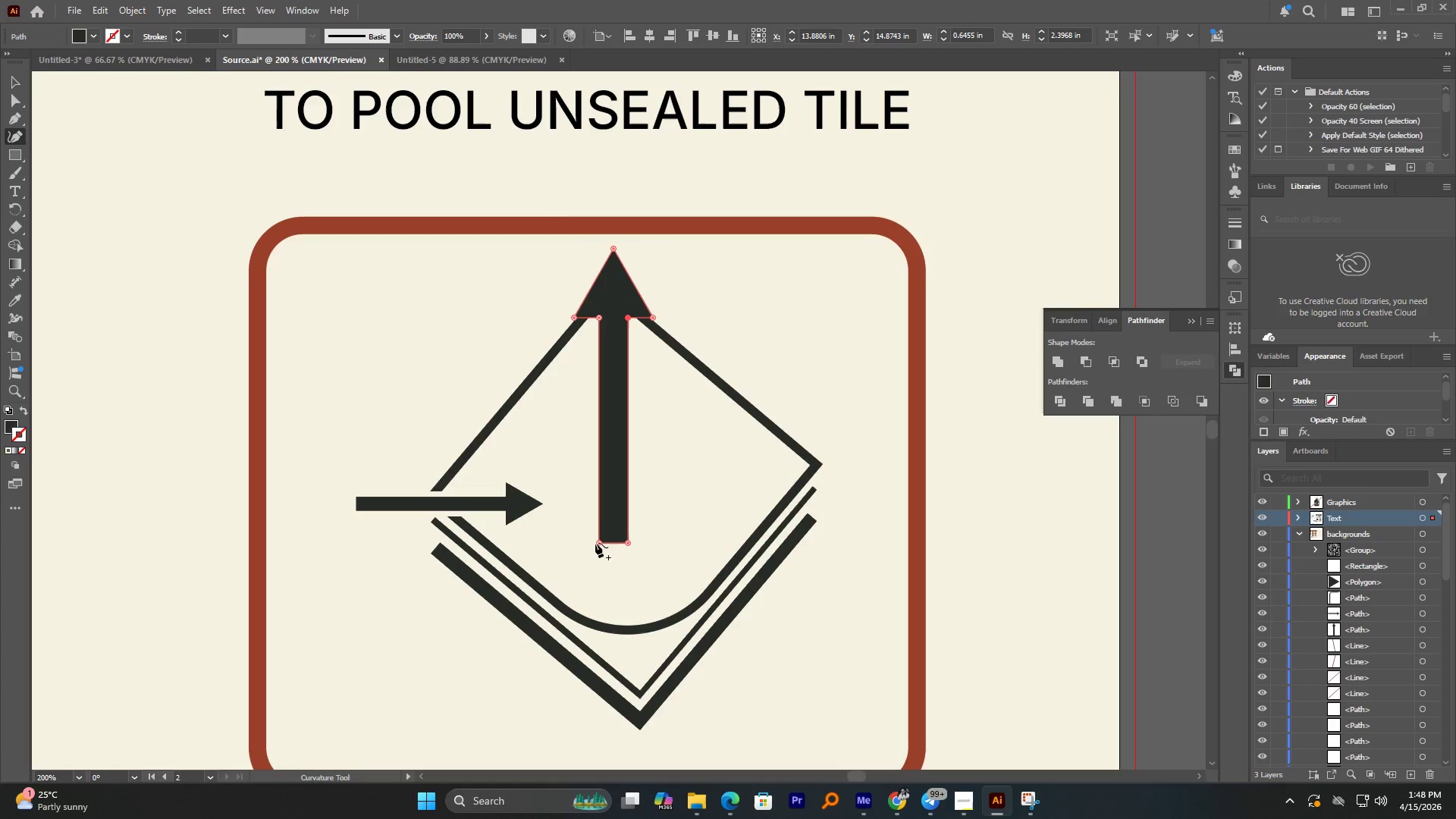 
left_click_drag(start_coordinate=[600, 542], to_coordinate=[613, 544])
 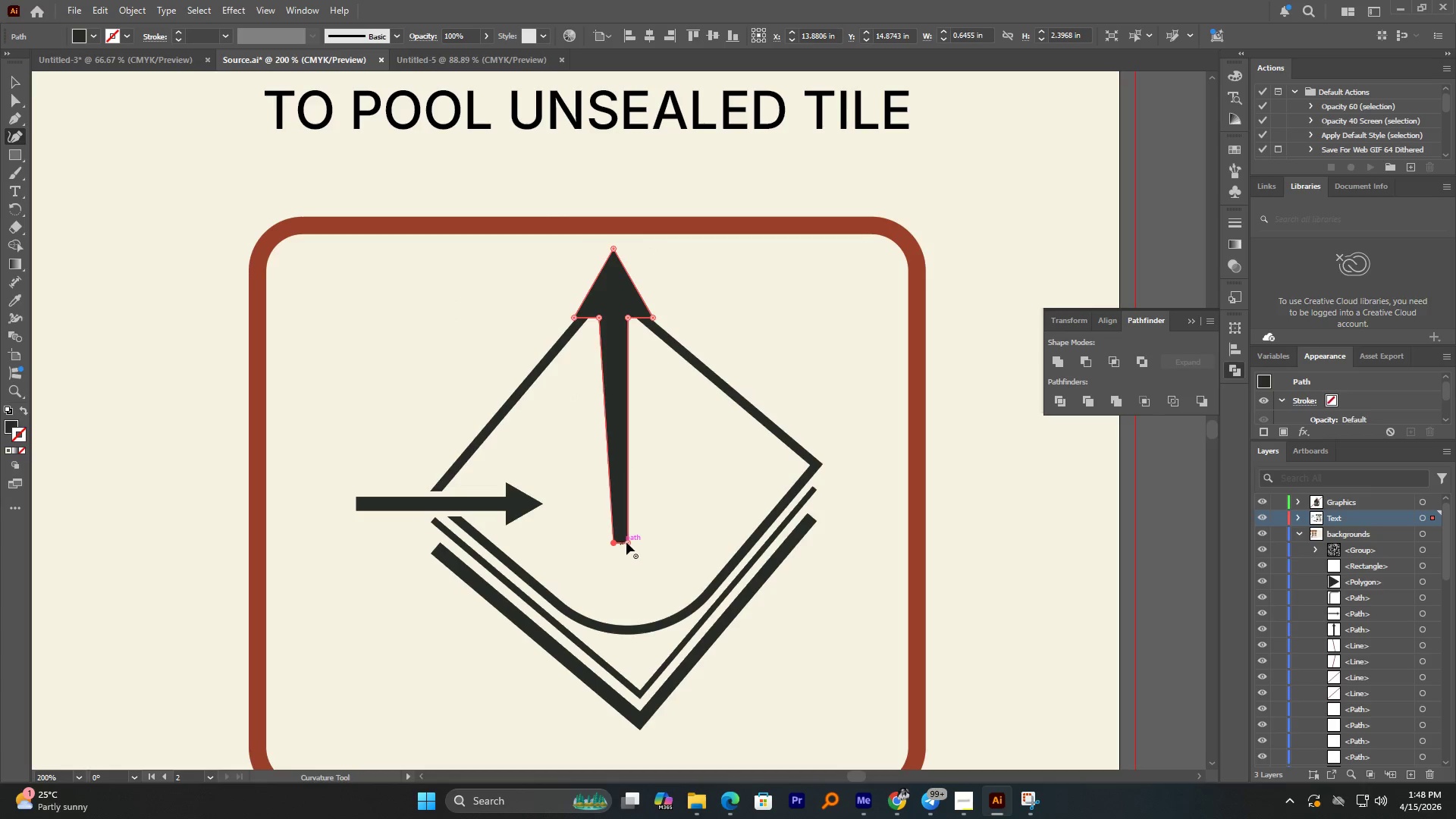 
left_click_drag(start_coordinate=[626, 542], to_coordinate=[618, 543])
 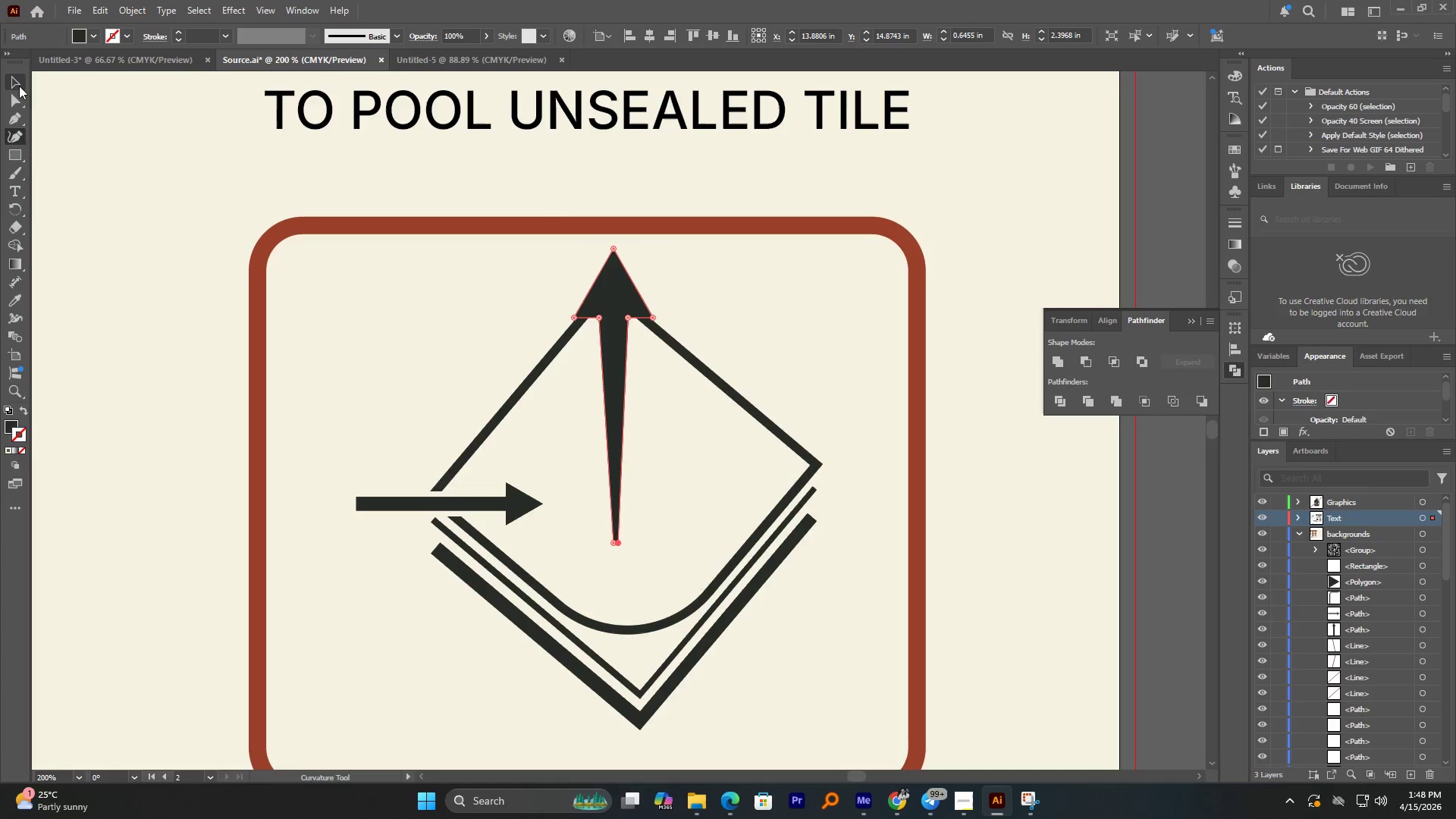 
double_click([123, 160])
 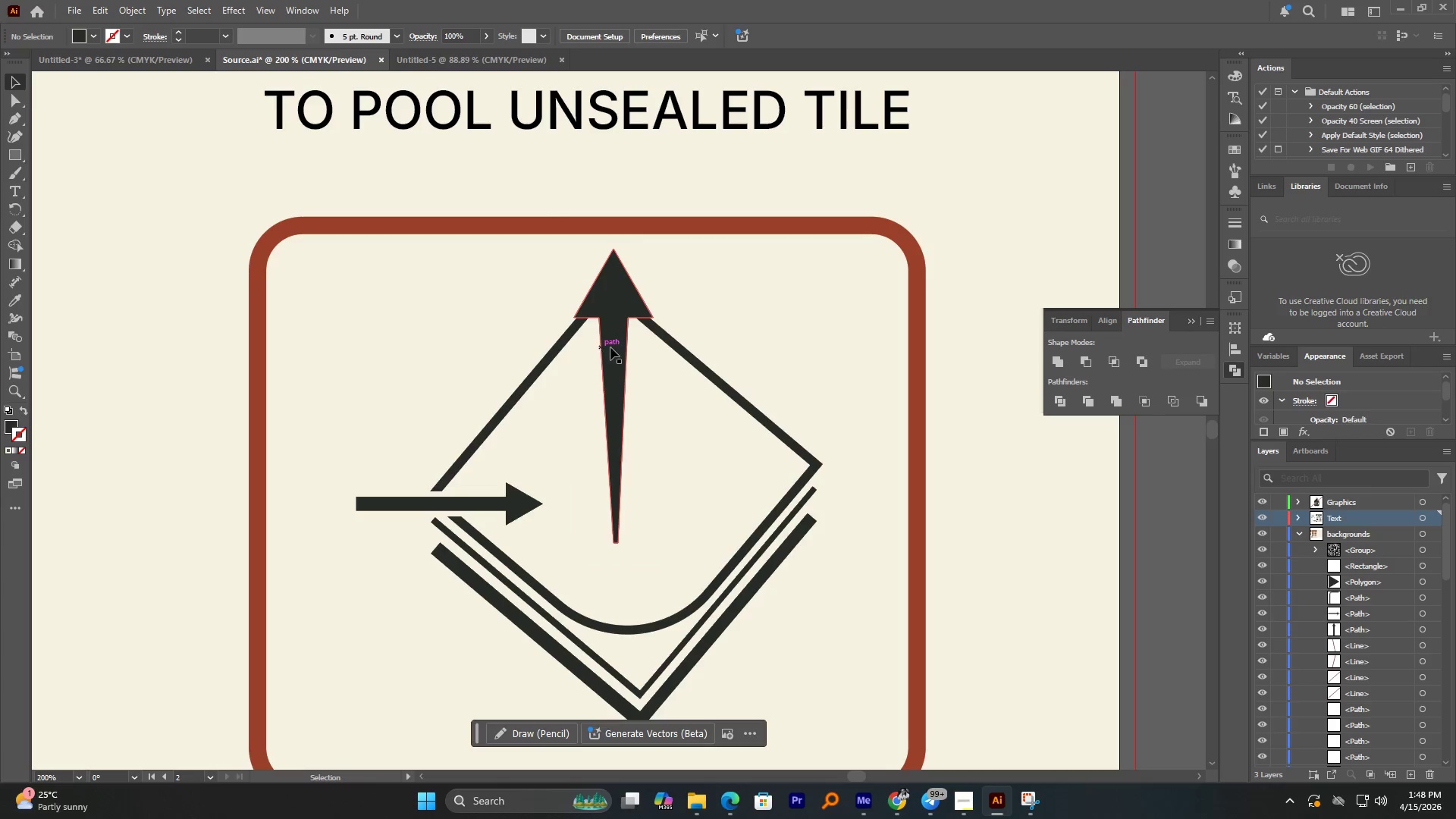 
left_click([612, 347])
 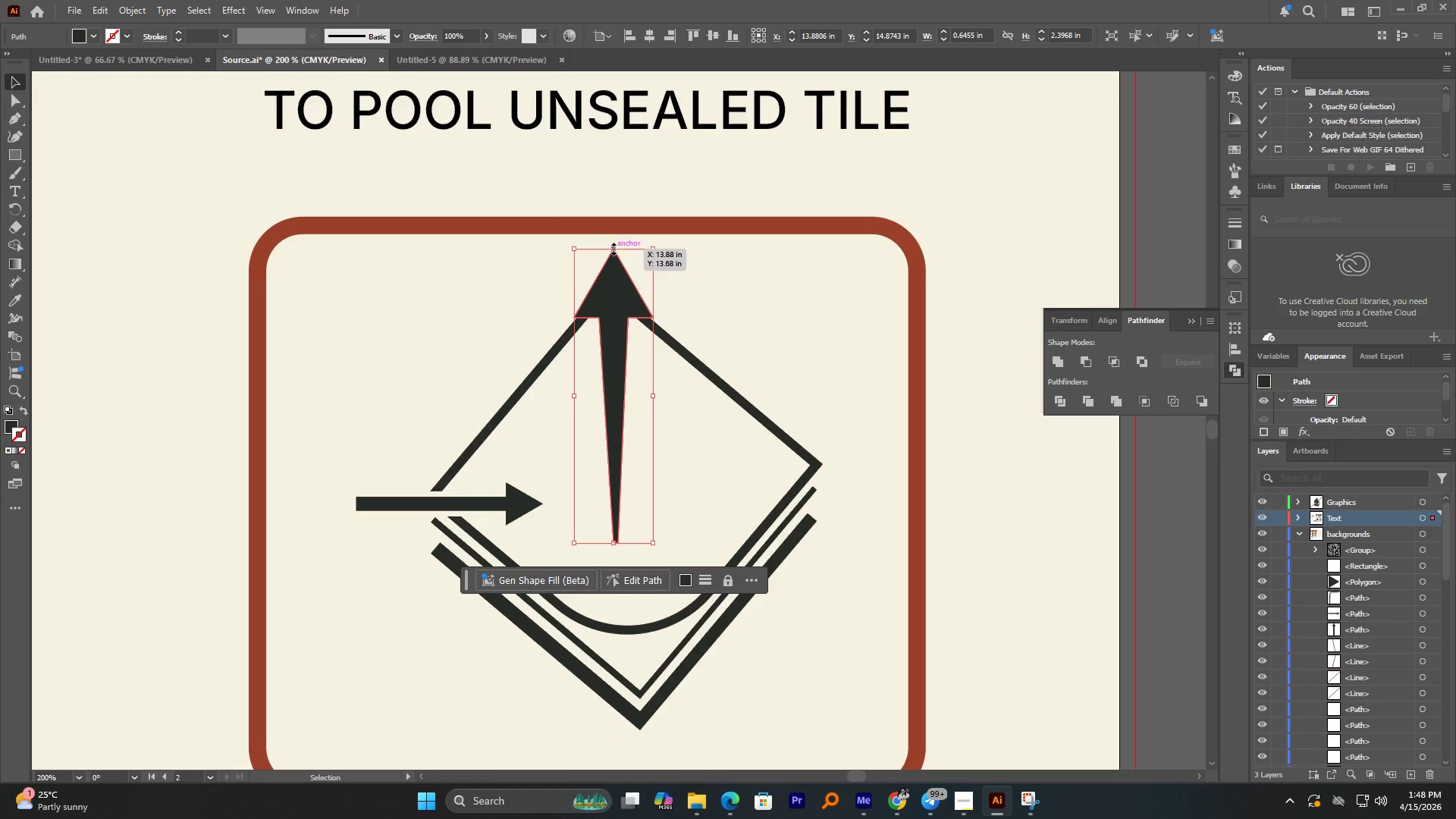 
left_click_drag(start_coordinate=[612, 249], to_coordinate=[614, 243])
 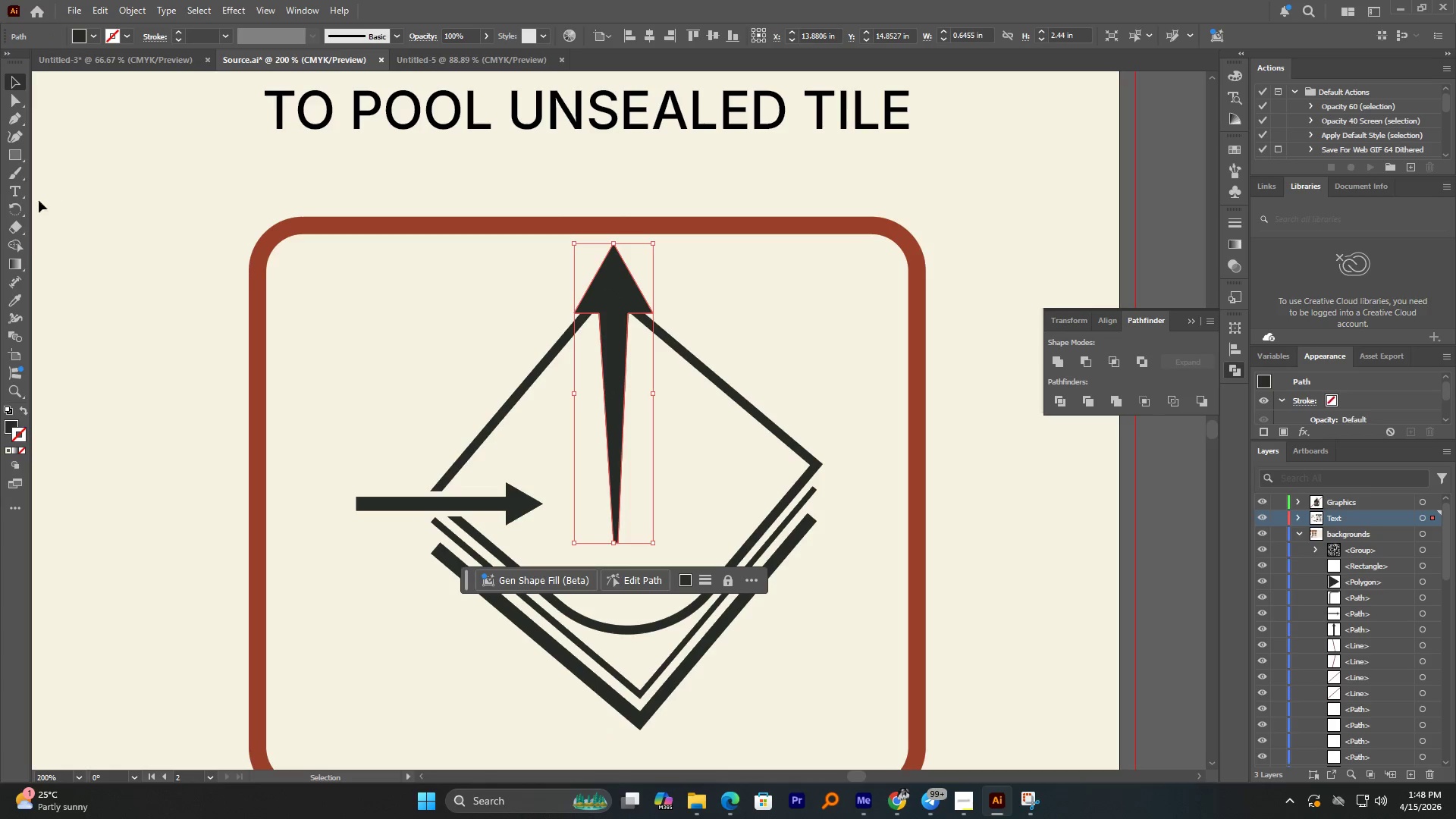 
left_click([17, 297])
 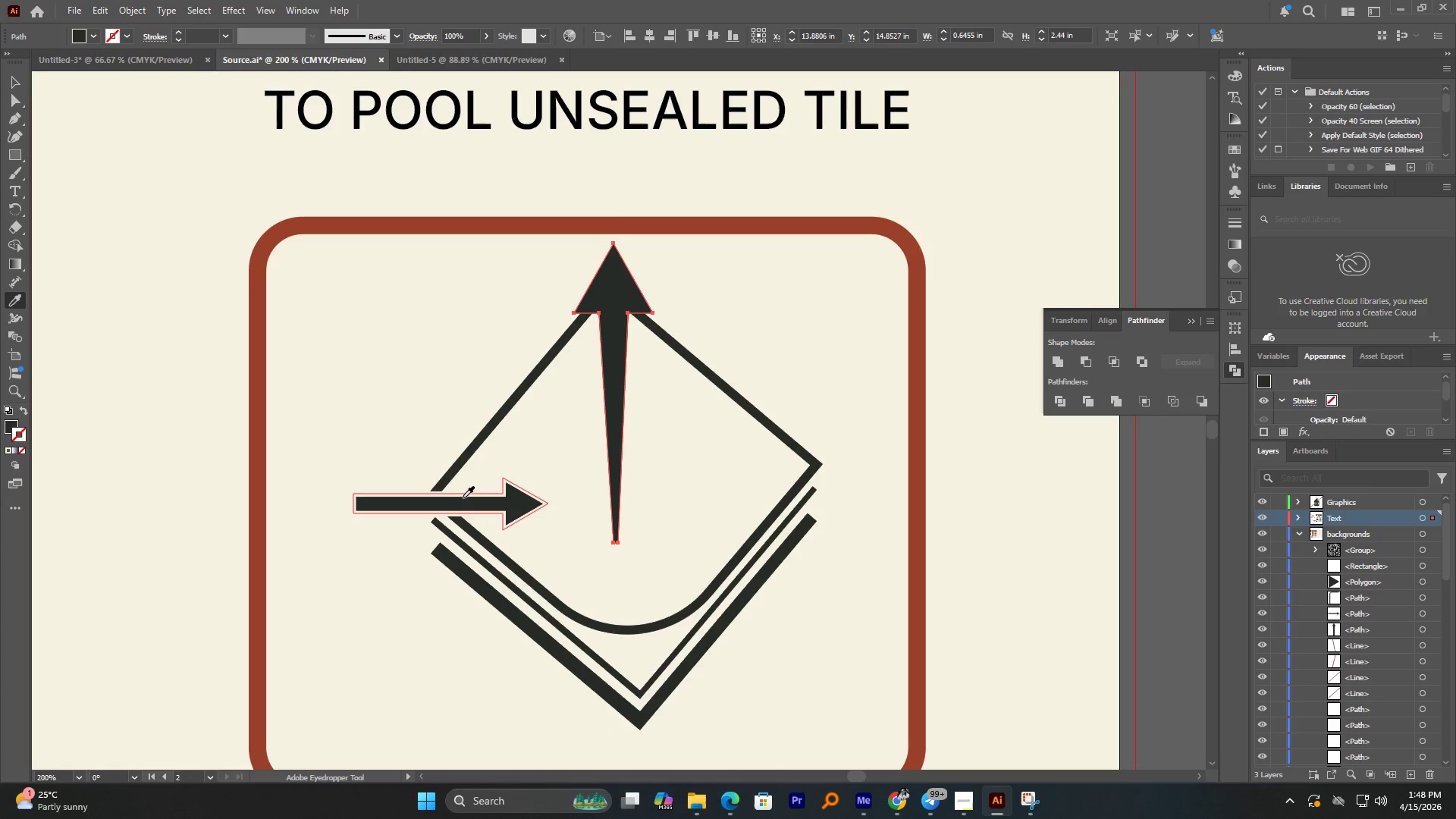 
left_click([463, 500])
 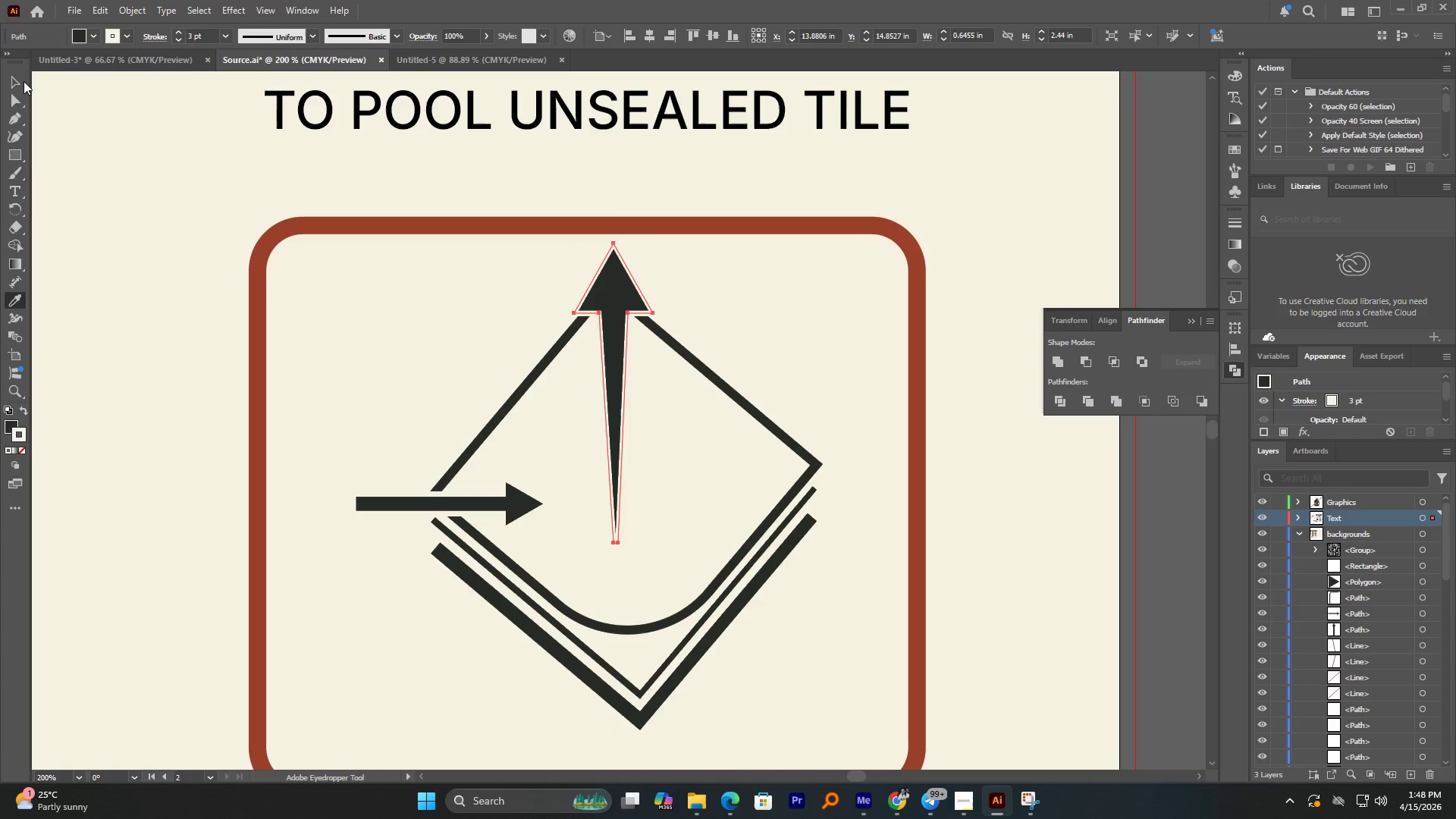 
double_click([104, 126])
 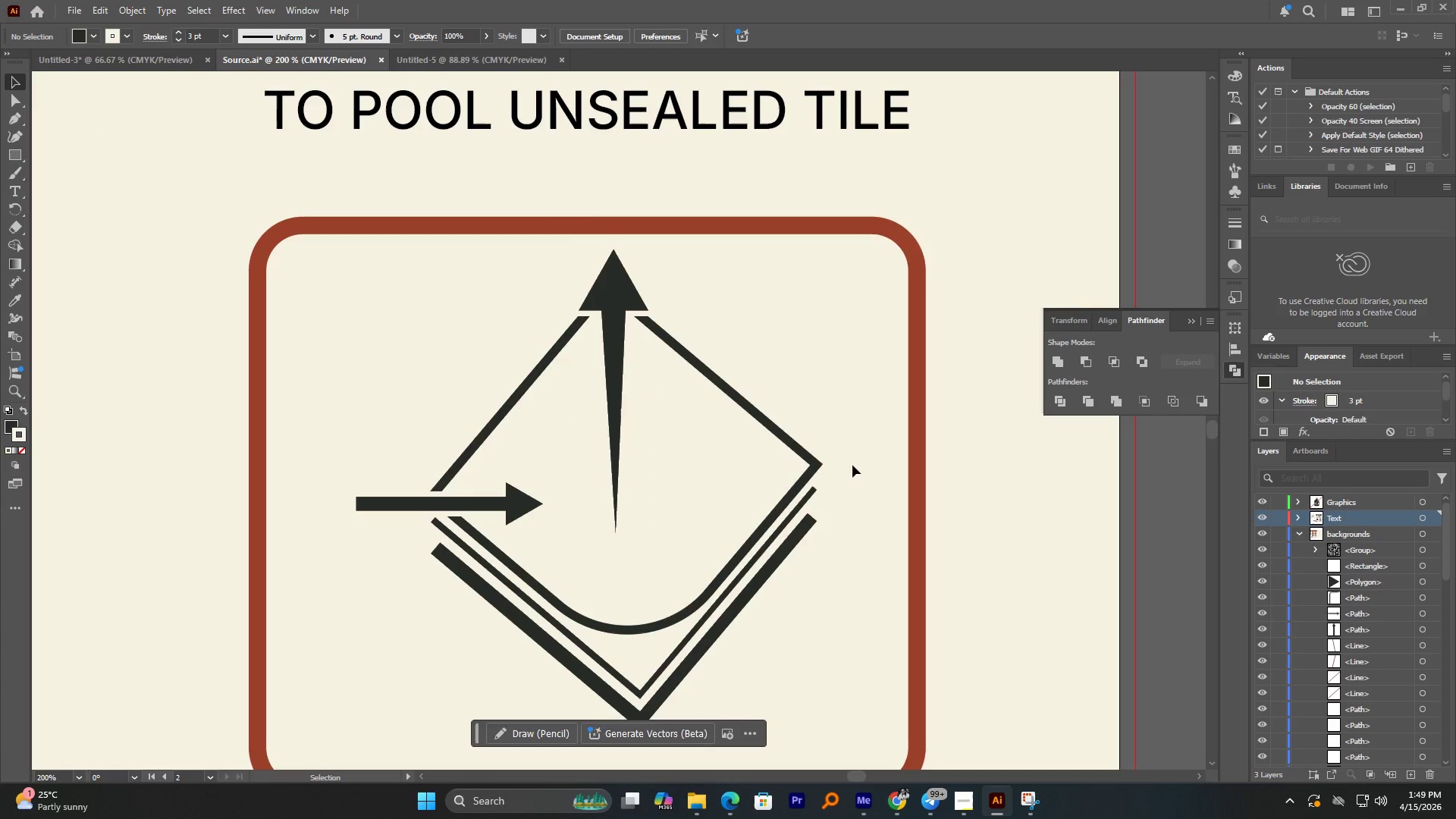 
left_click([519, 506])
 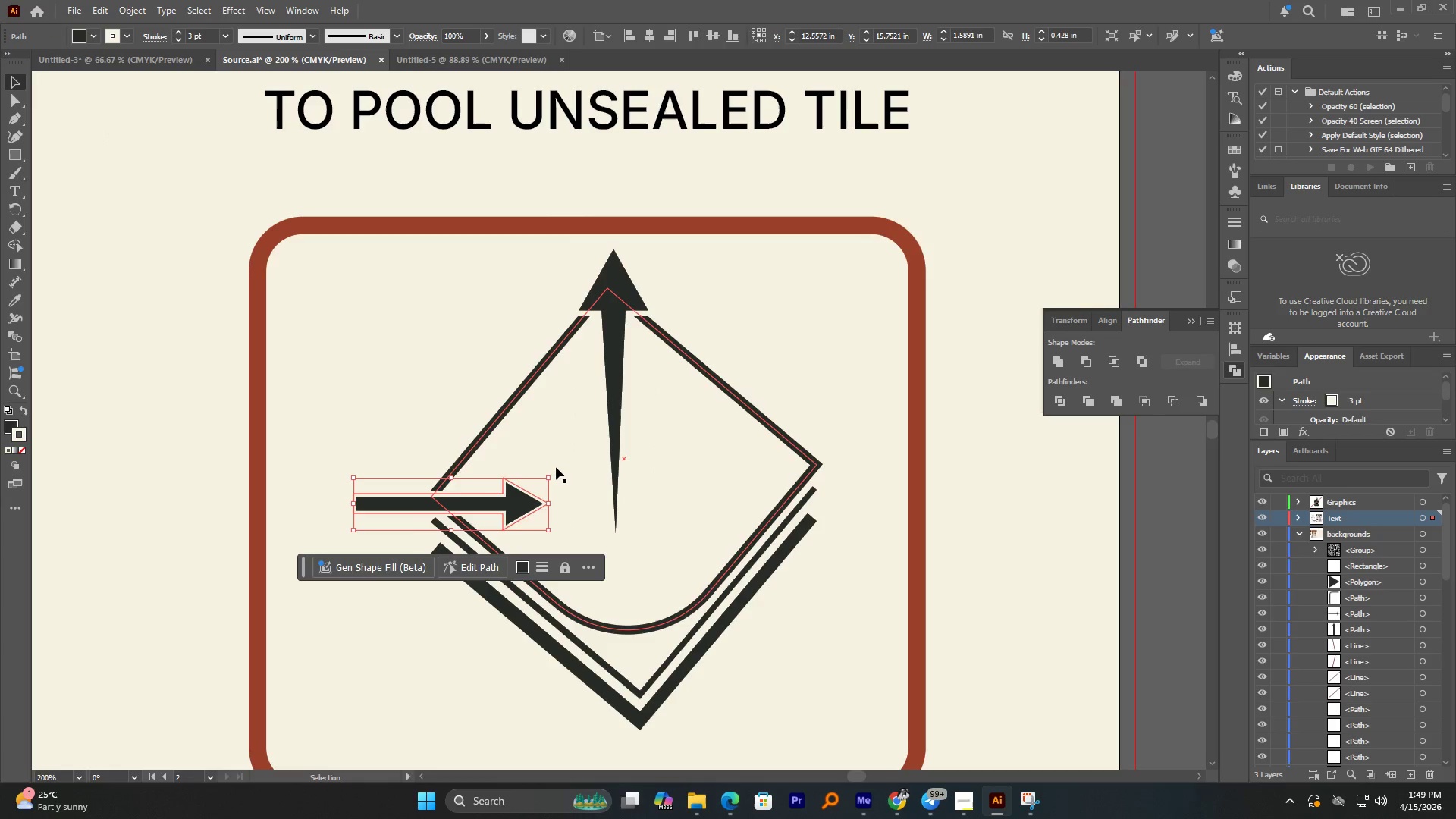 
left_click([556, 467])
 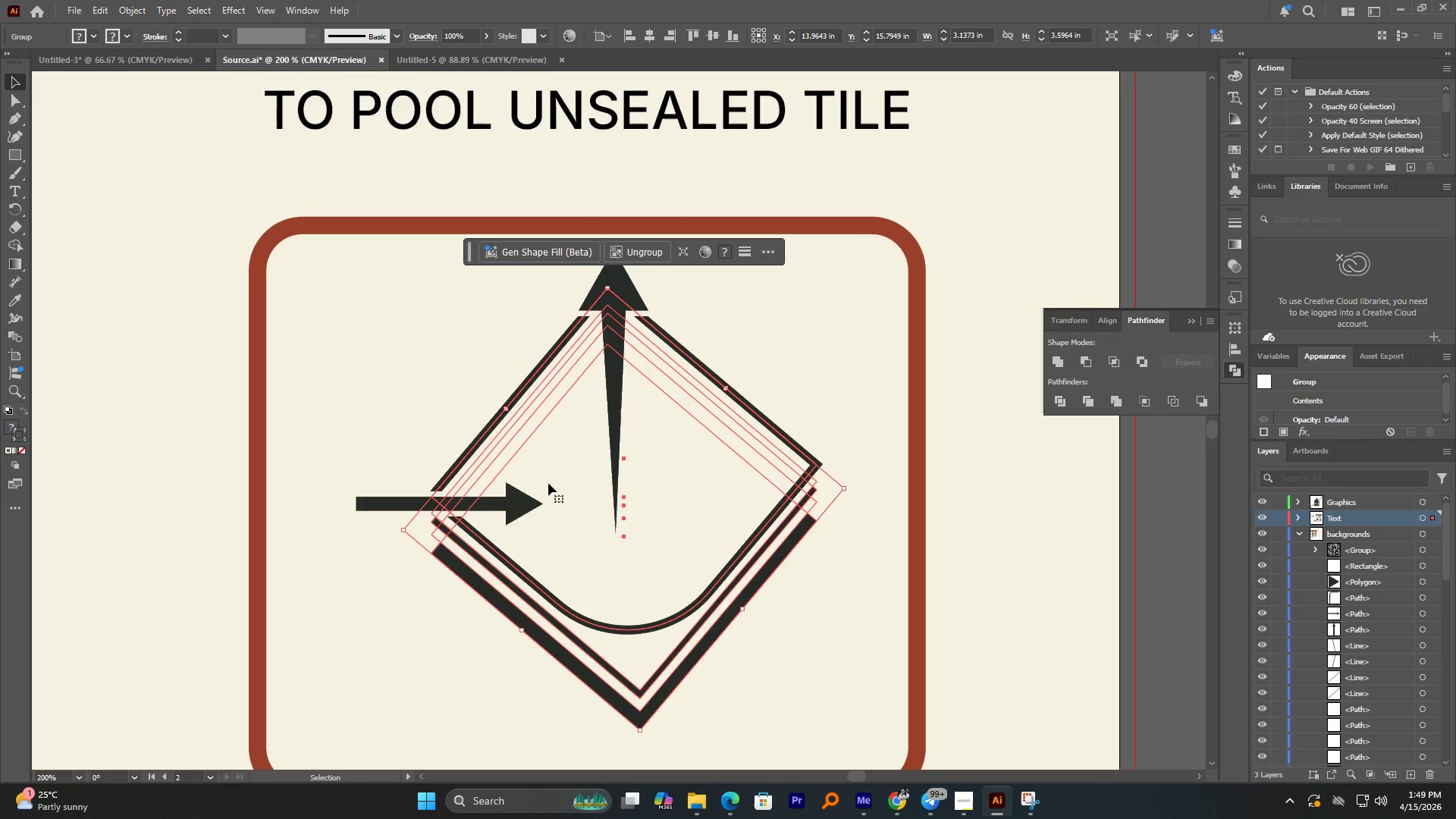 
left_click([530, 498])
 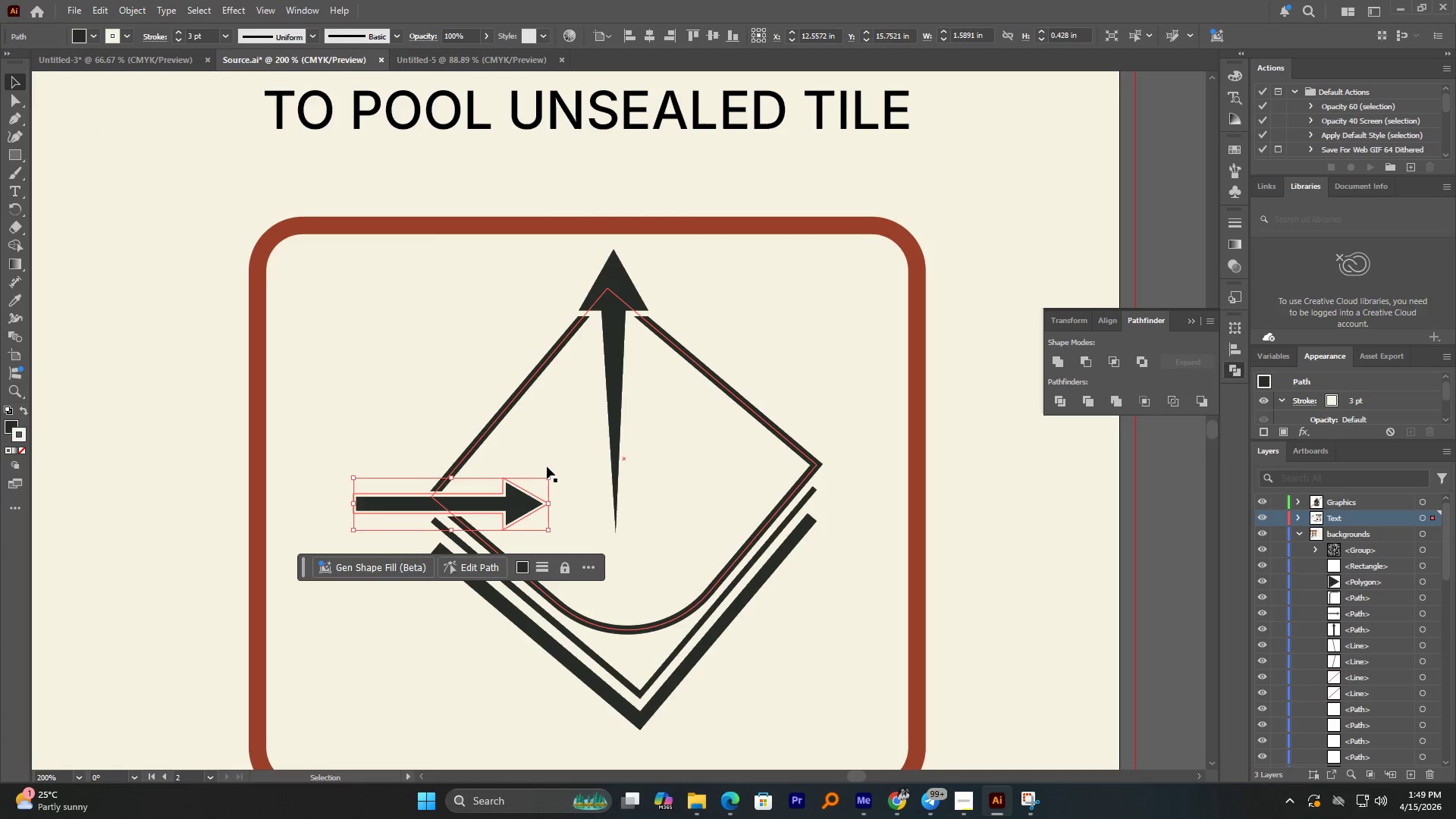 
left_click_drag(start_coordinate=[548, 468], to_coordinate=[416, 436])
 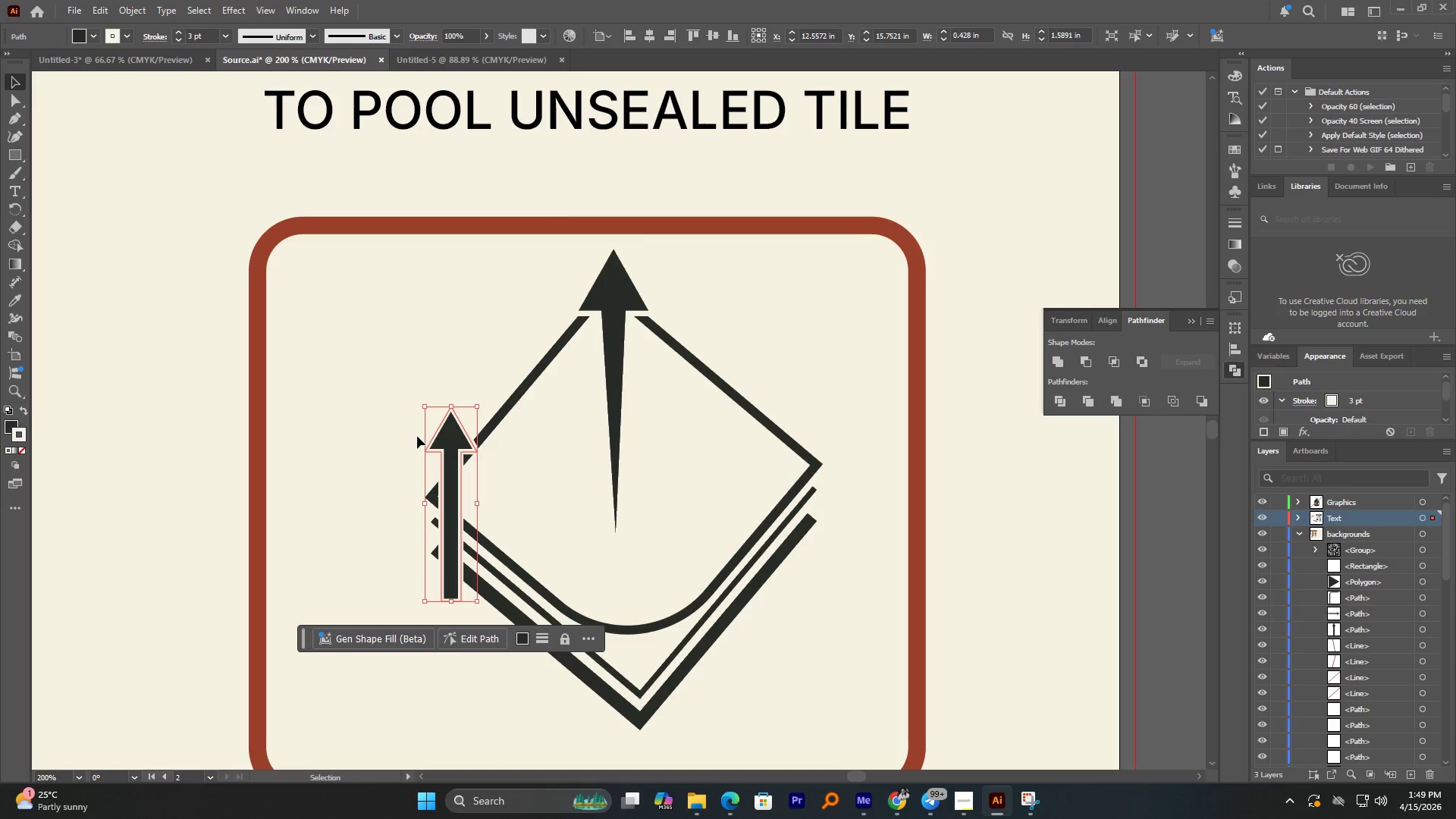 
hold_key(key=ShiftLeft, duration=0.97)
 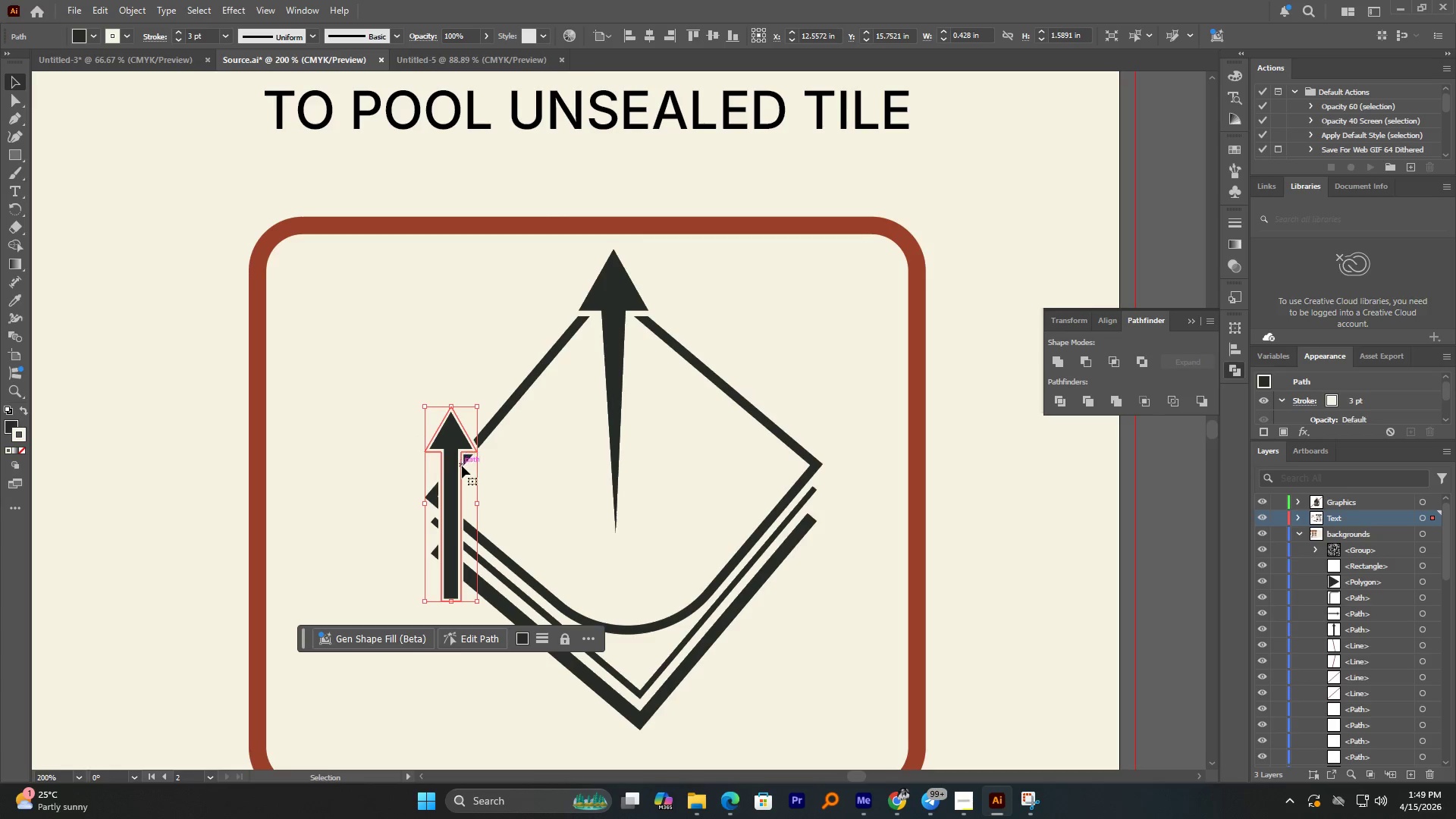 
left_click_drag(start_coordinate=[458, 470], to_coordinate=[536, 375])
 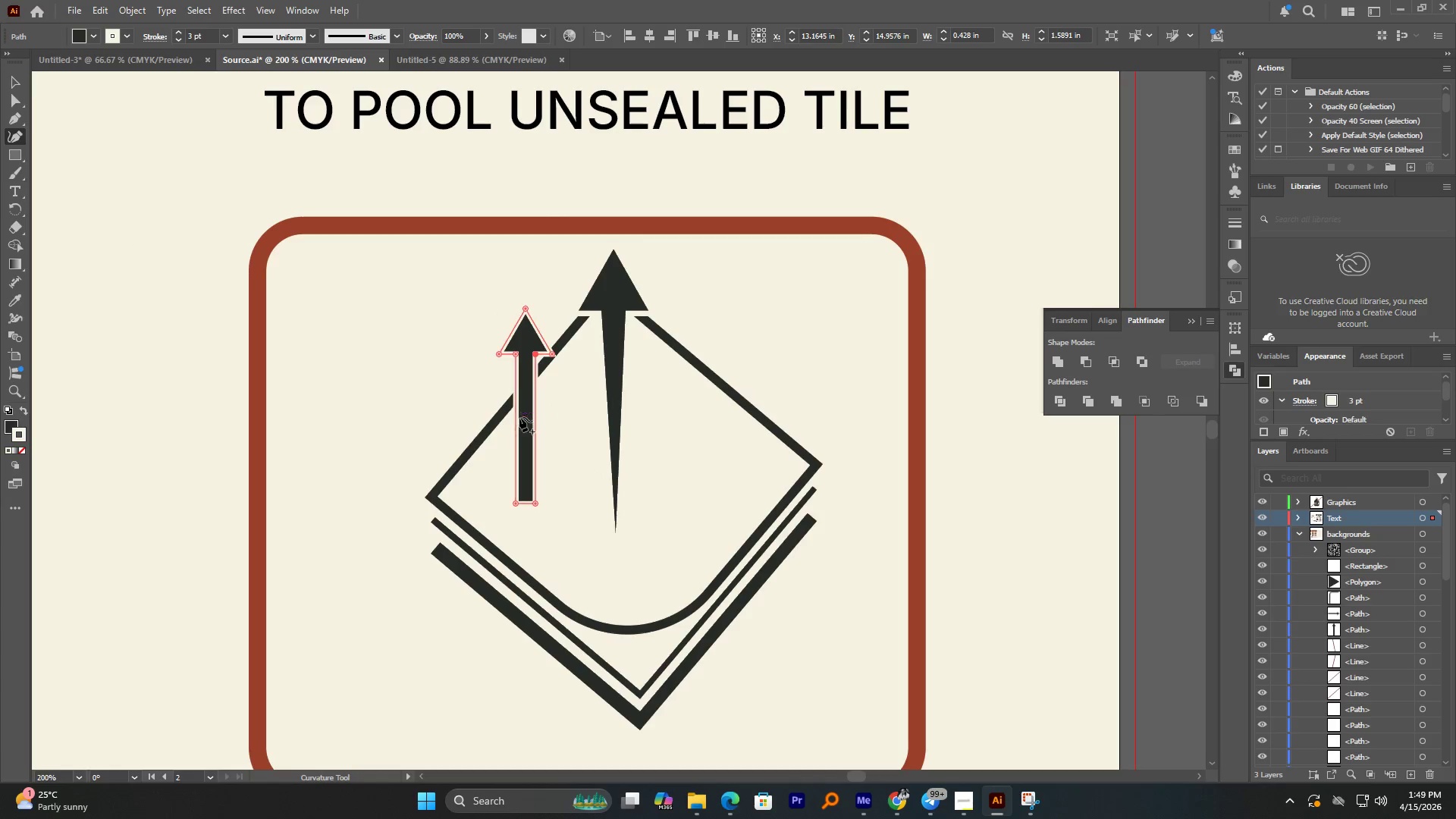 
left_click_drag(start_coordinate=[537, 425], to_coordinate=[556, 425])
 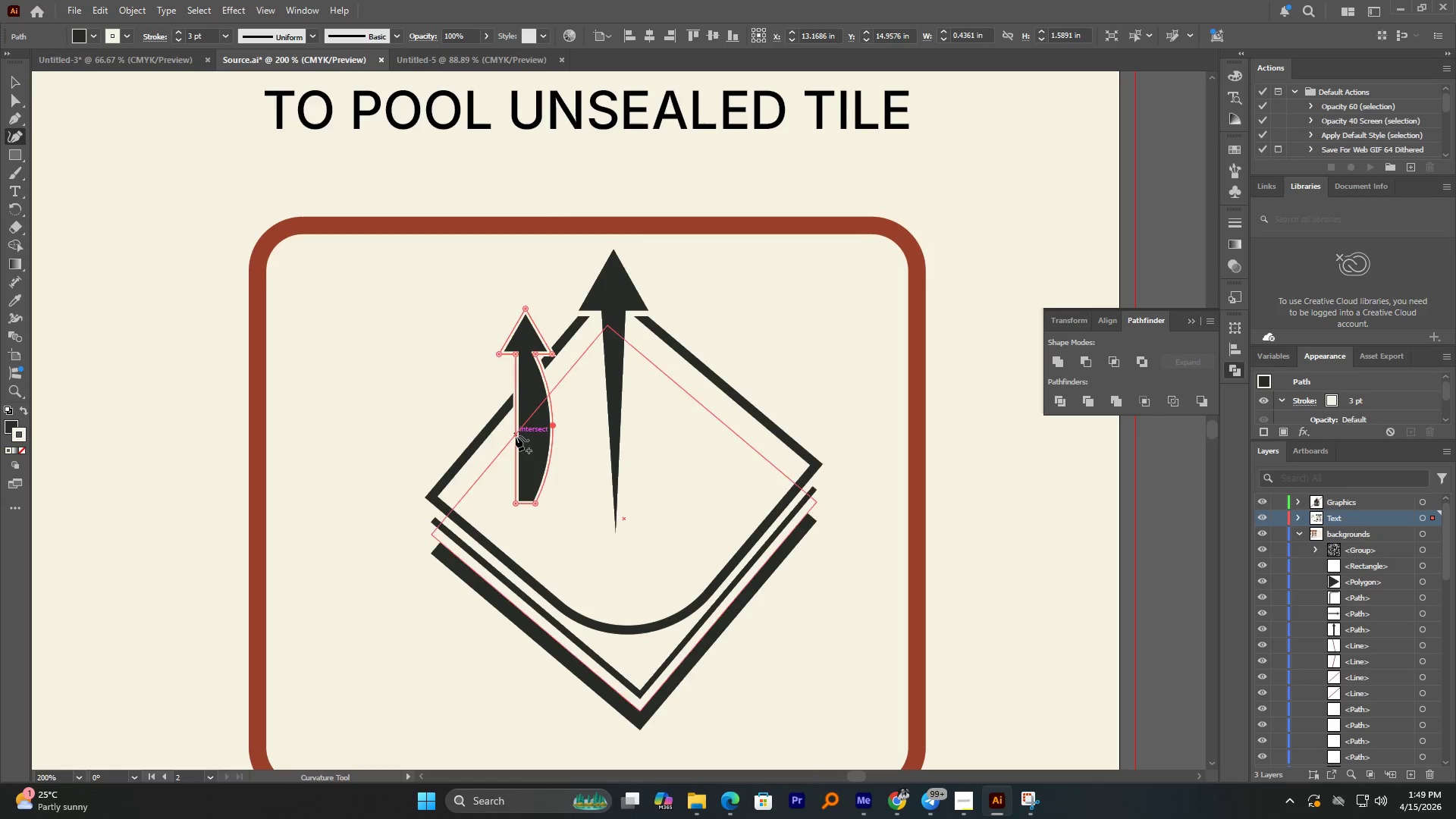 
left_click_drag(start_coordinate=[516, 436], to_coordinate=[540, 428])
 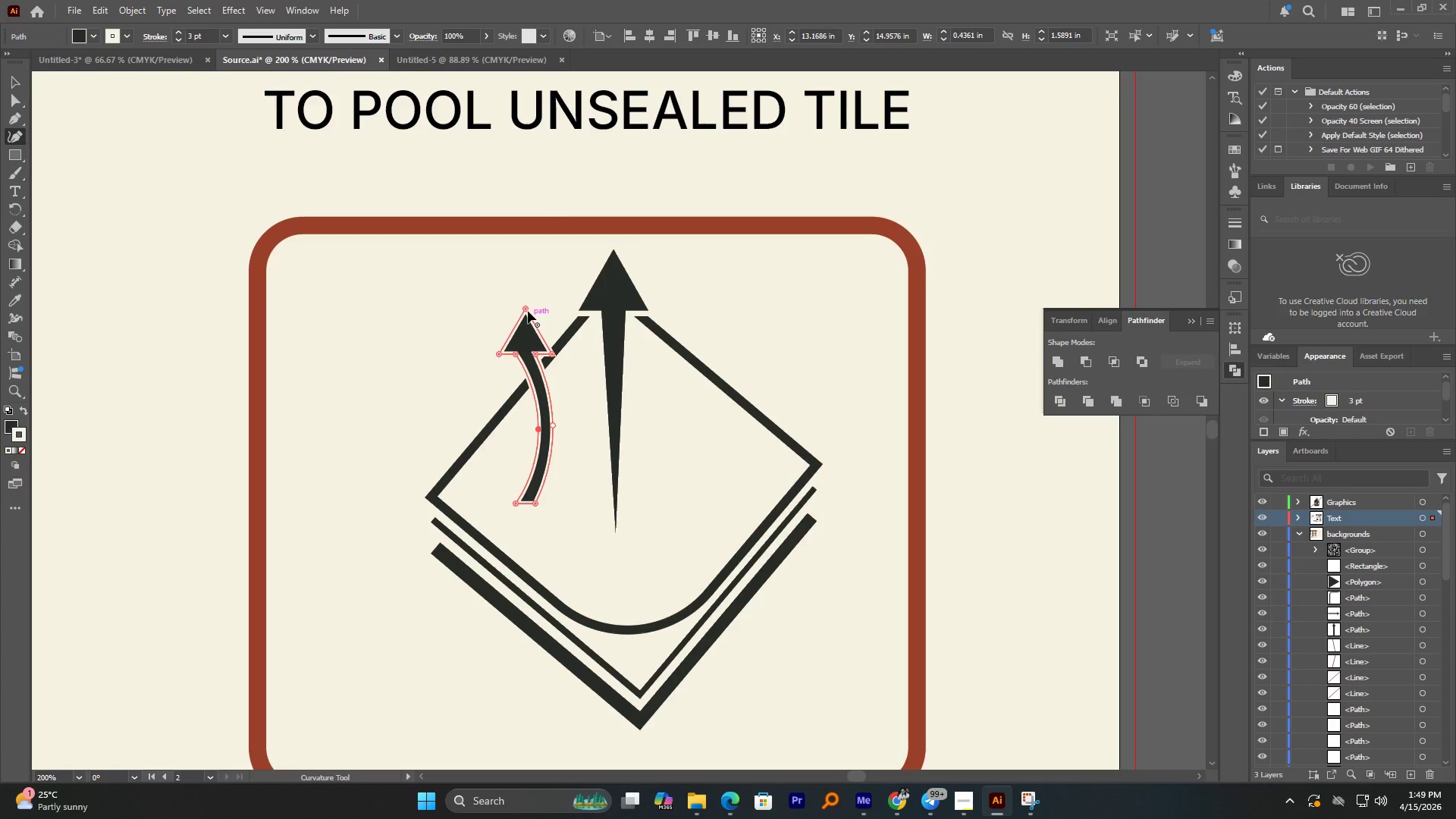 
left_click_drag(start_coordinate=[526, 309], to_coordinate=[499, 313])
 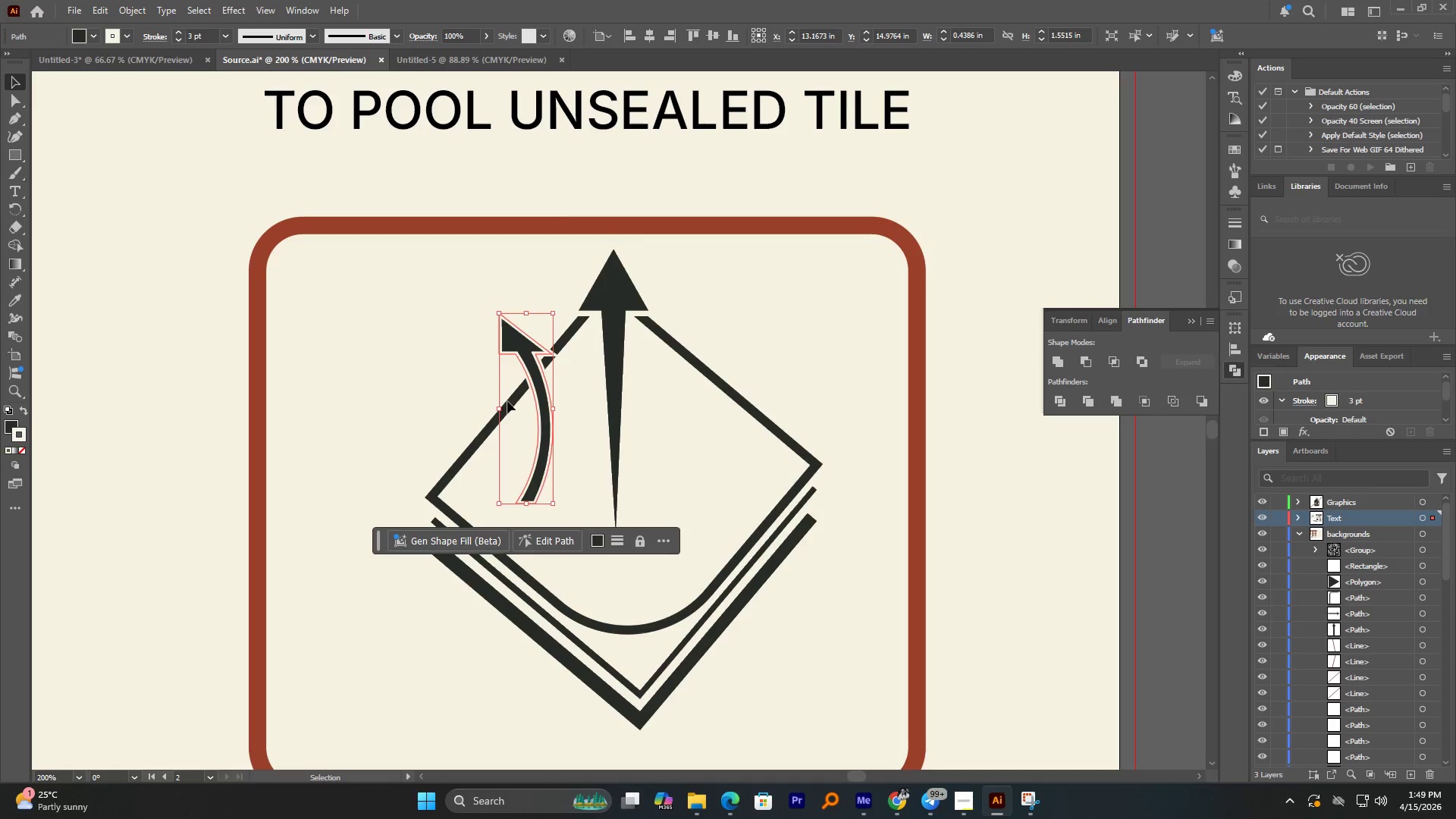 
hold_key(key=AltLeft, duration=1.26)
left_click_drag(start_coordinate=[548, 436], to_coordinate=[717, 438])
 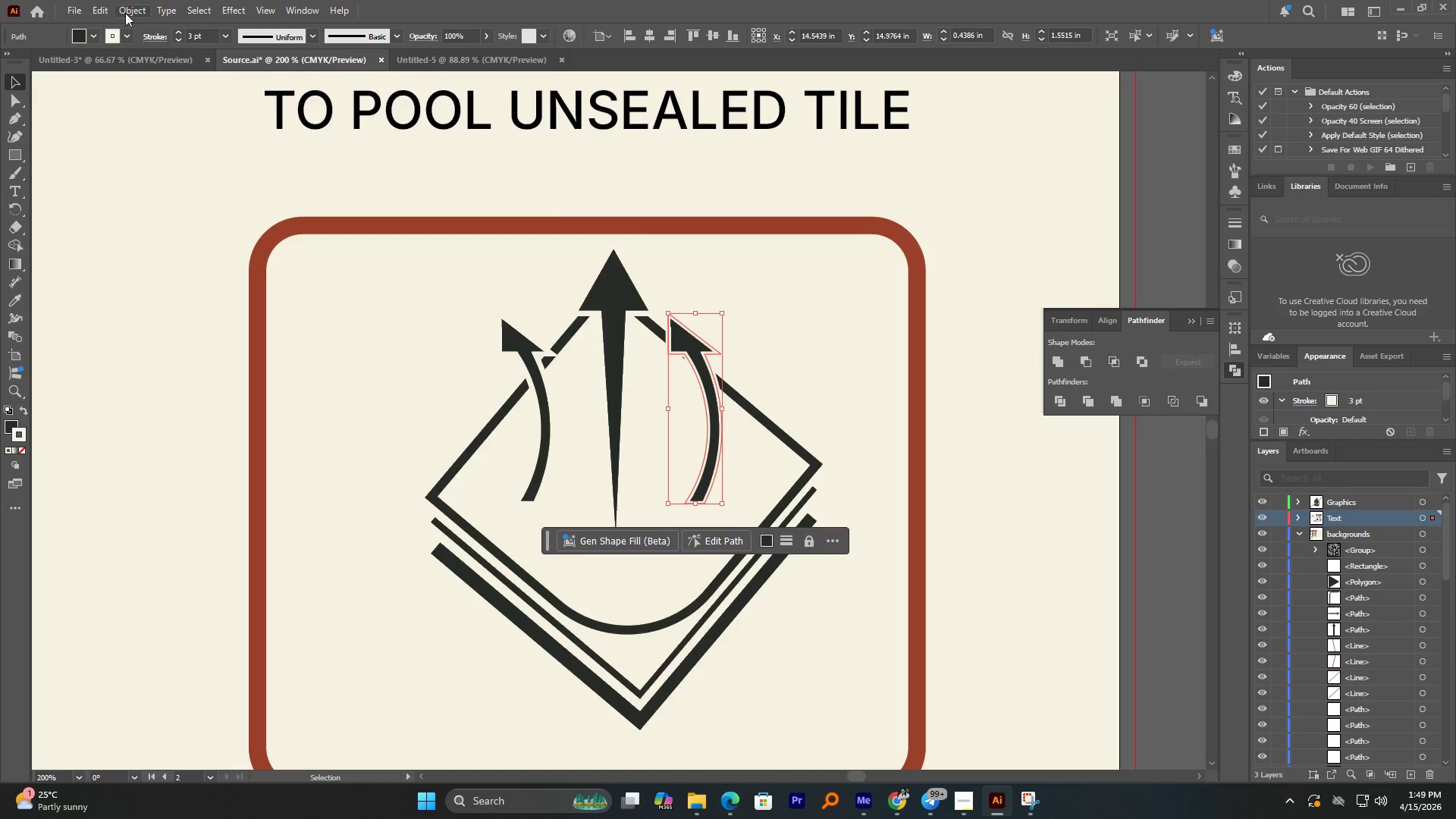 
hold_key(key=ShiftLeft, duration=0.62)
 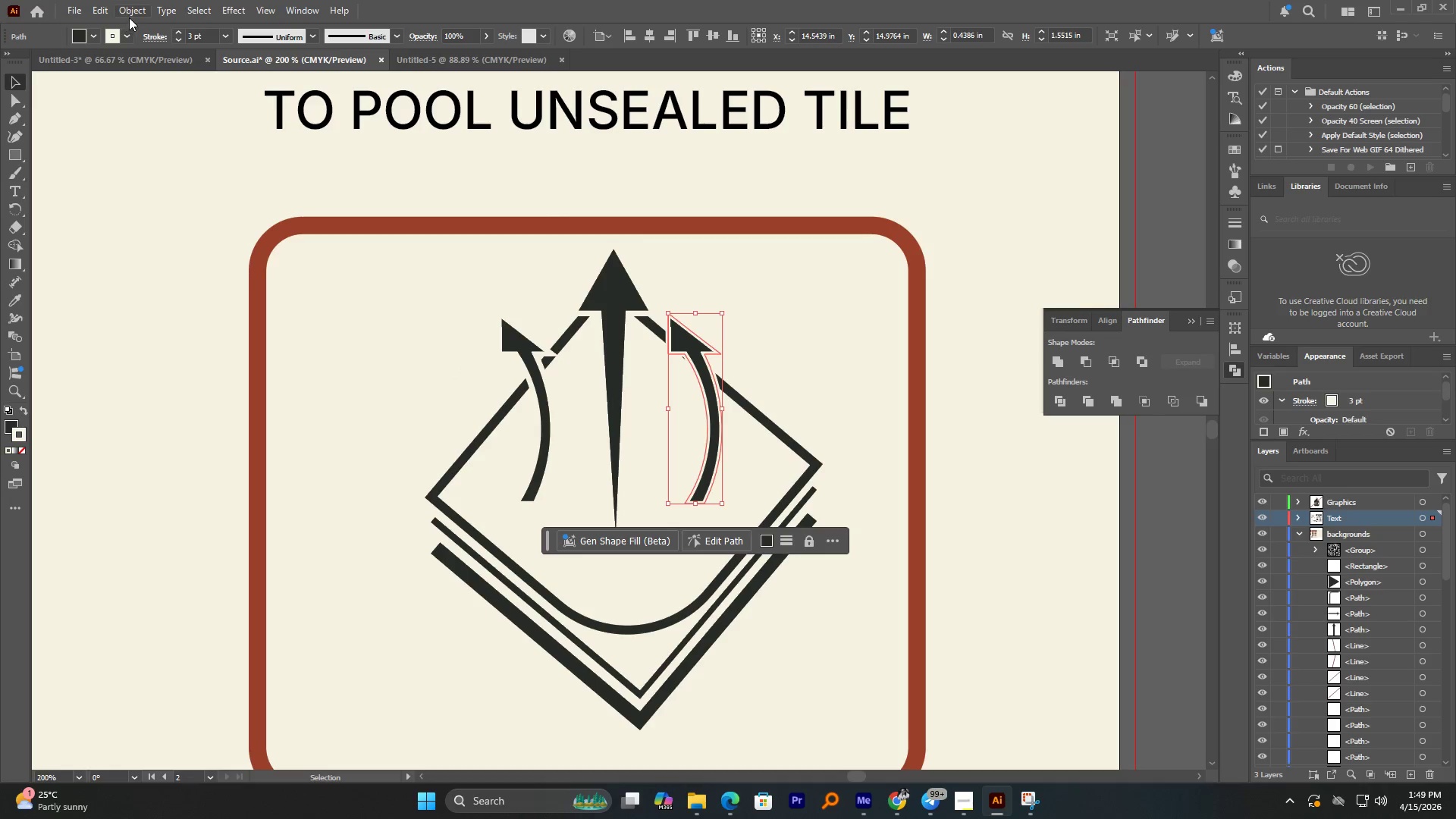 
left_click([131, 15])
 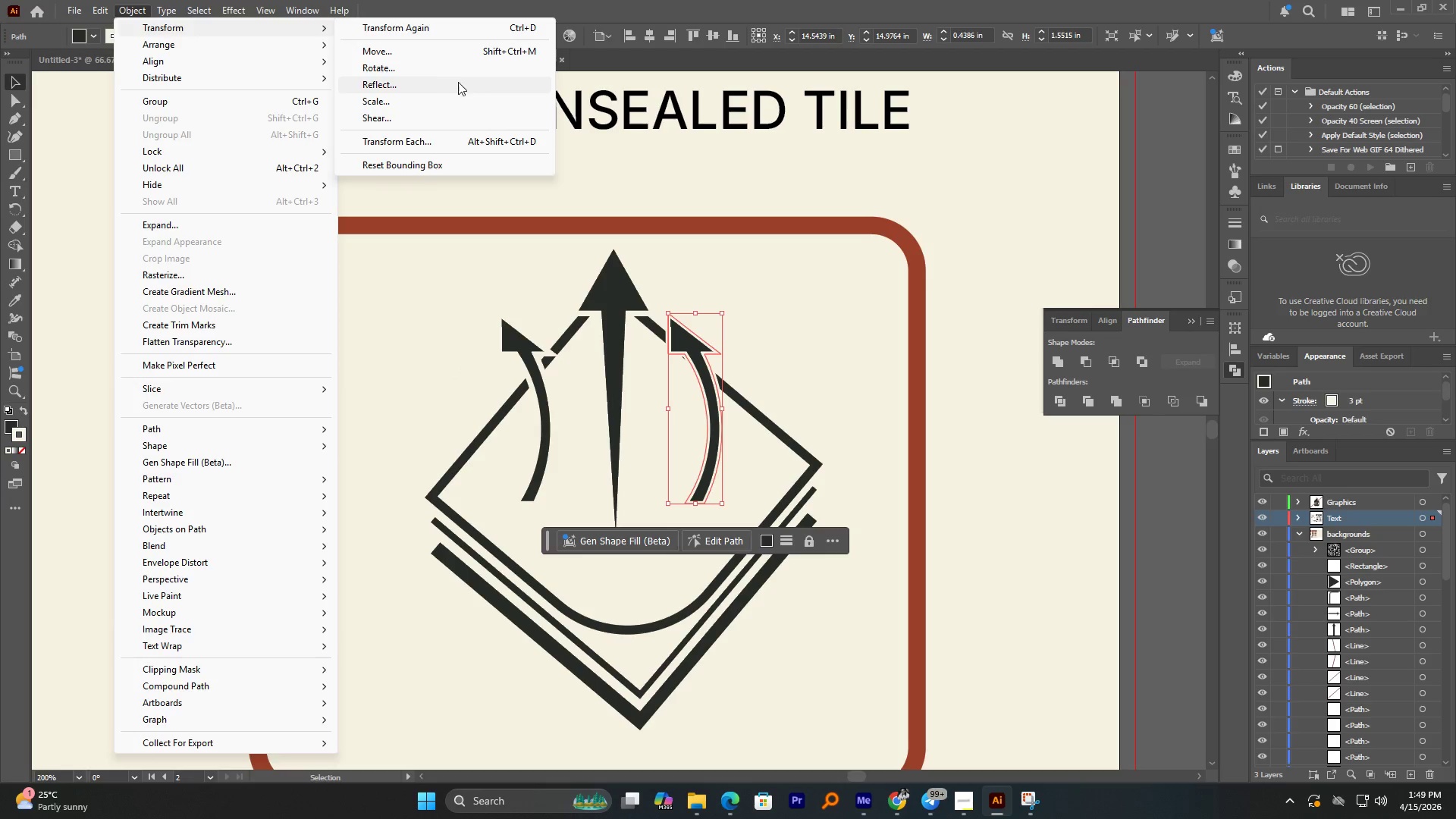 
left_click([439, 85])
 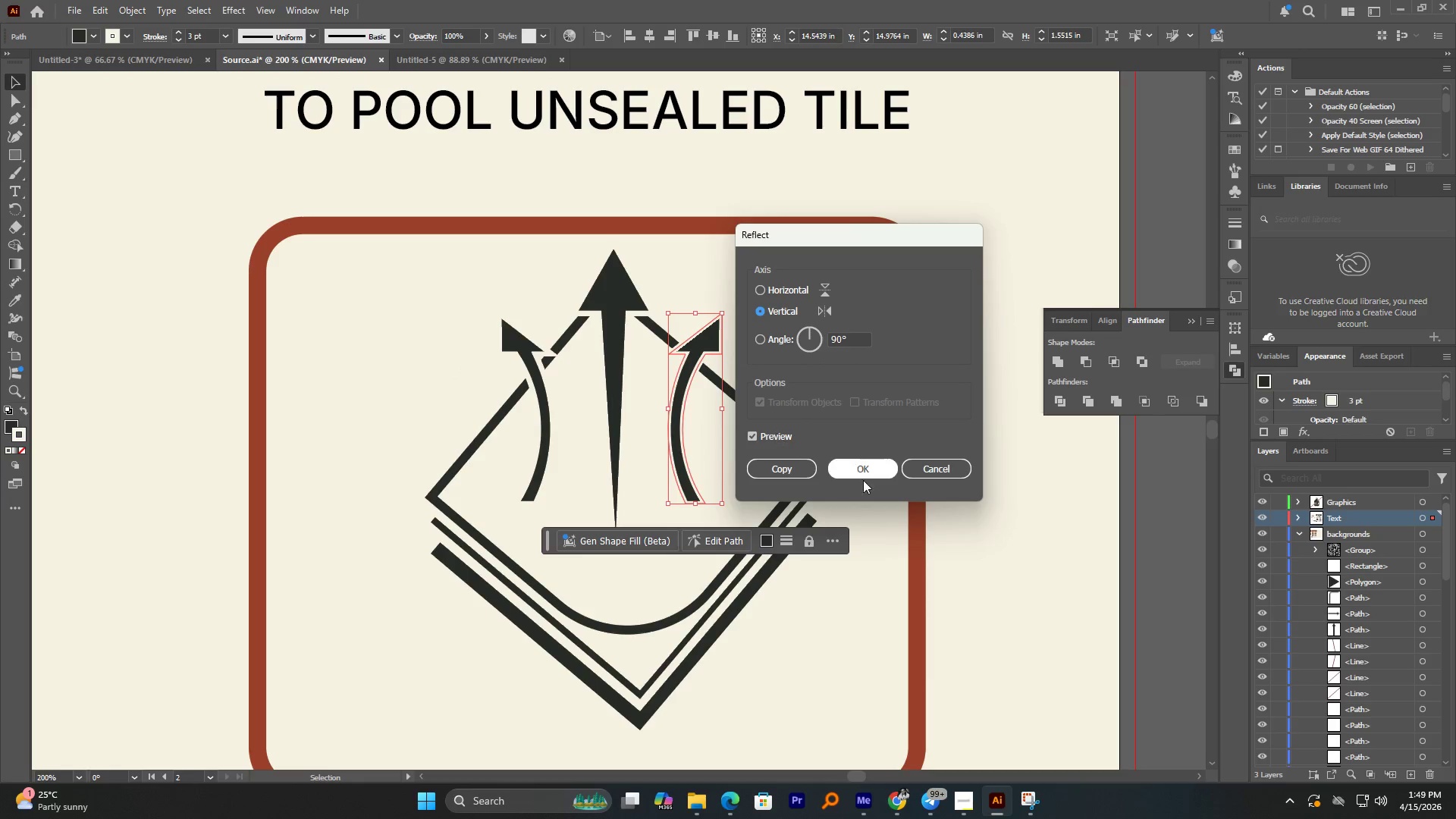 
left_click([874, 469])
 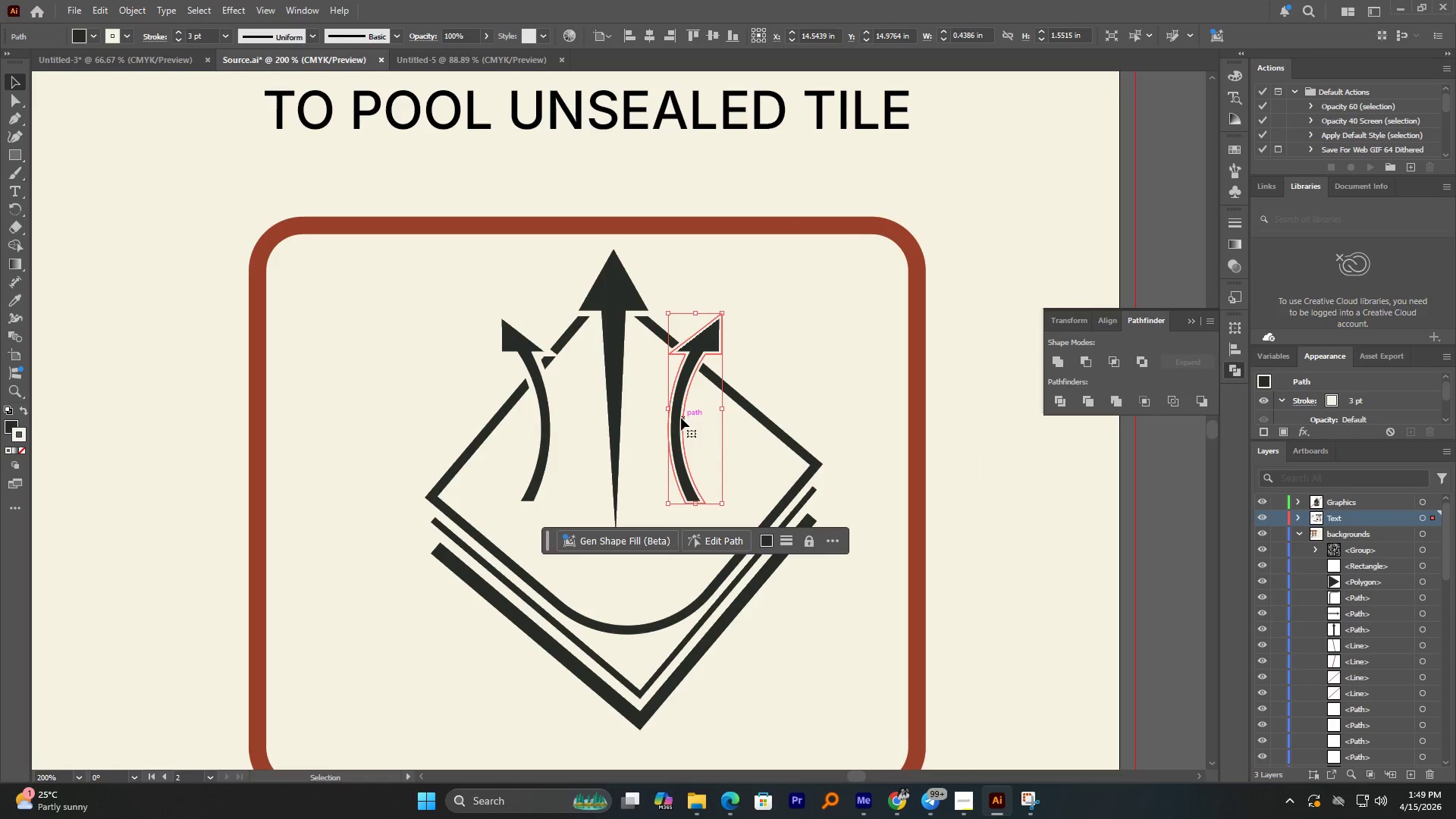 
left_click_drag(start_coordinate=[679, 418], to_coordinate=[695, 416])
 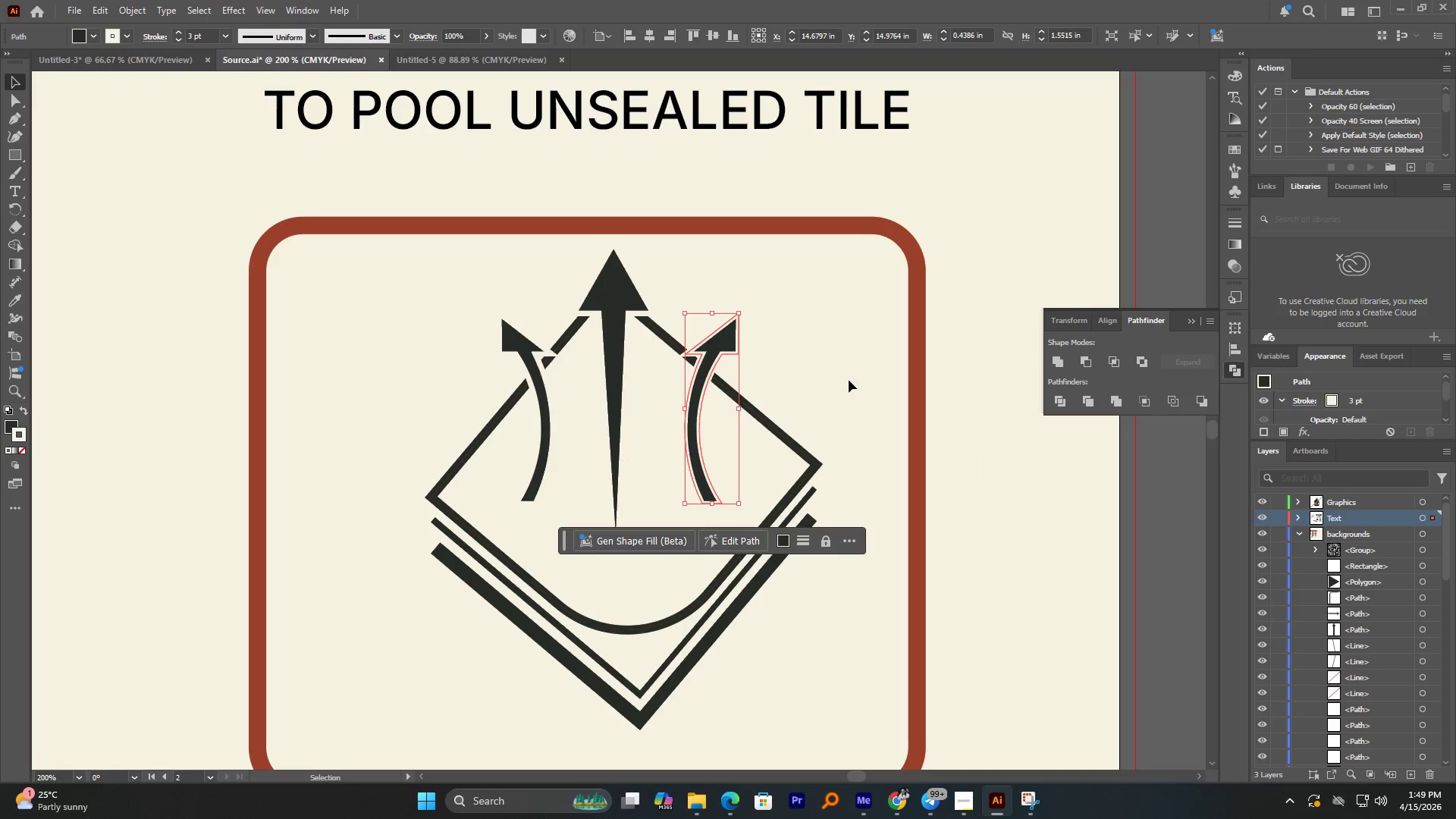 
left_click([852, 375])
 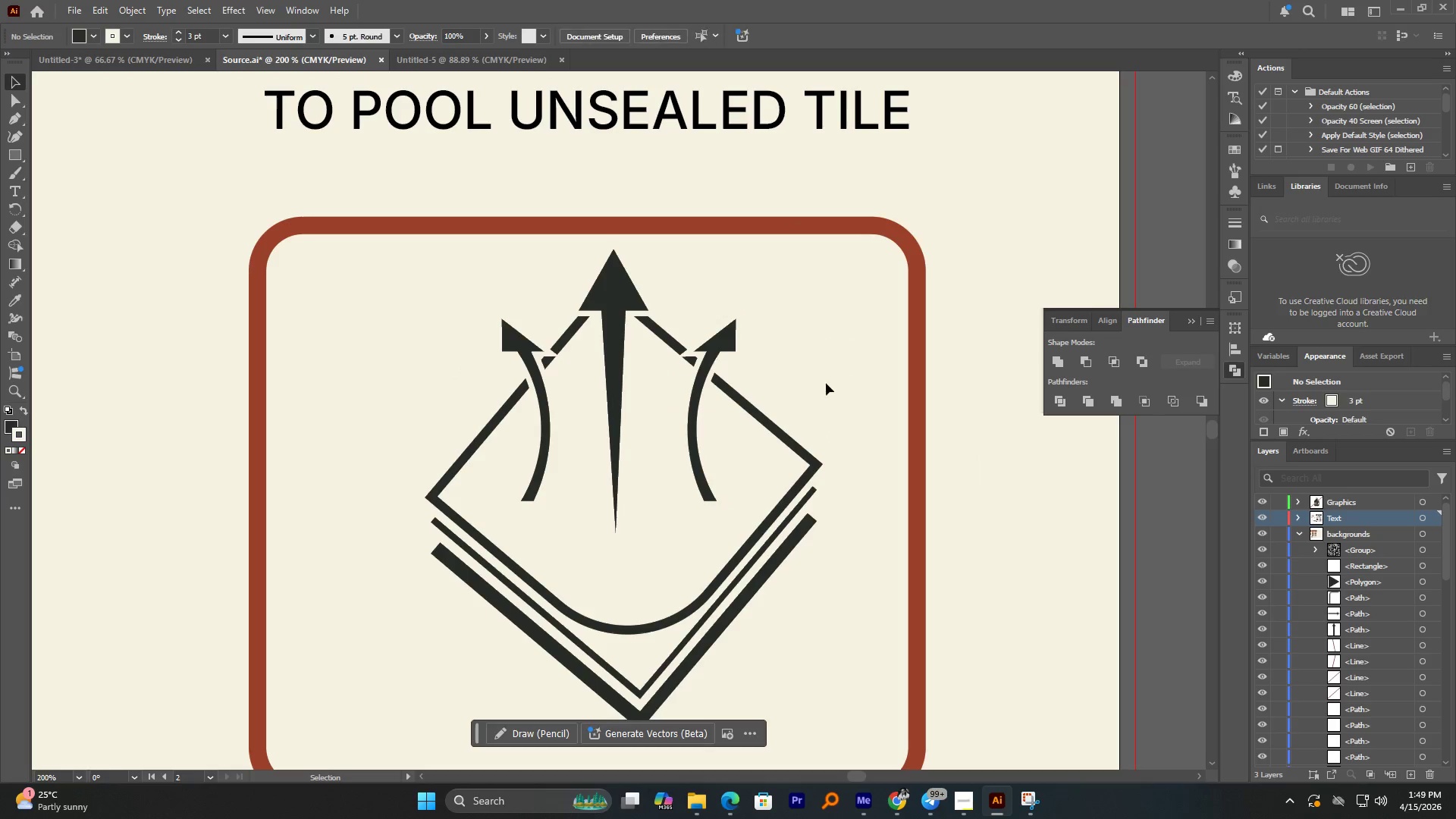 
hold_key(key=AltLeft, duration=1.55)
scroll: coordinate [805, 390], scroll_direction: down, amount: 4.0
 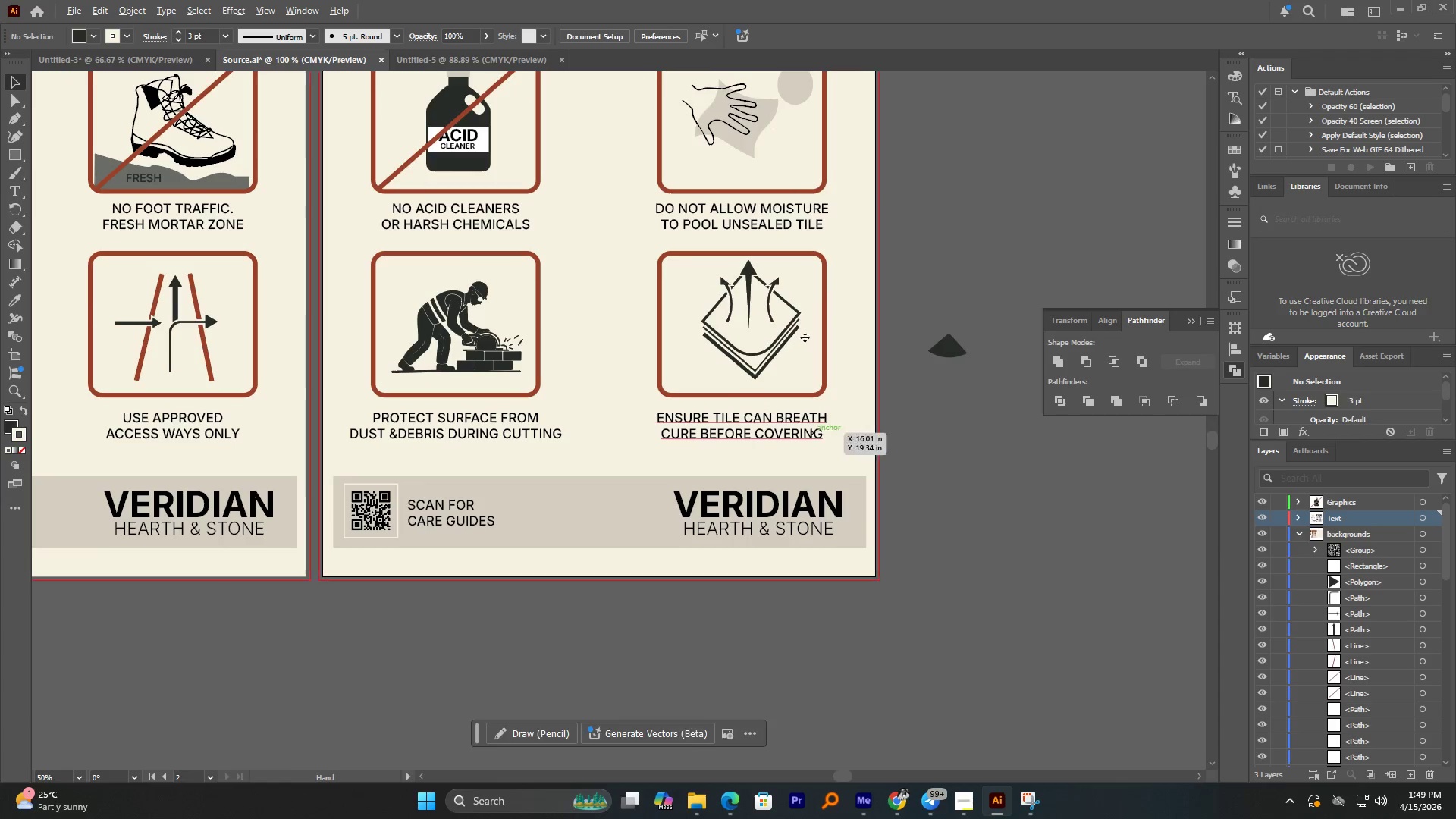 
key(Control+S)
 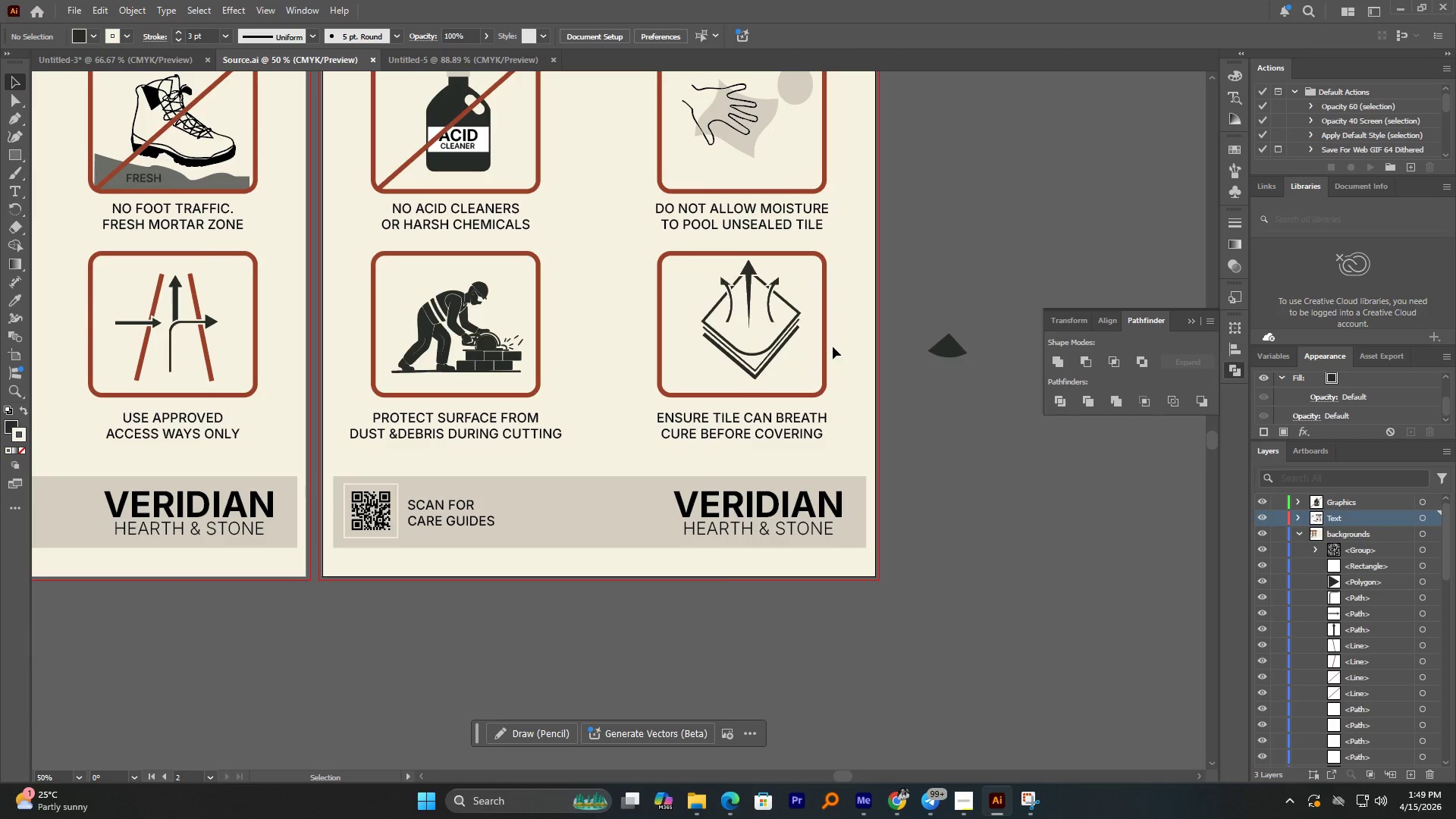 
hold_key(key=AltLeft, duration=0.75)
scroll: coordinate [869, 348], scroll_direction: up, amount: 2.0
 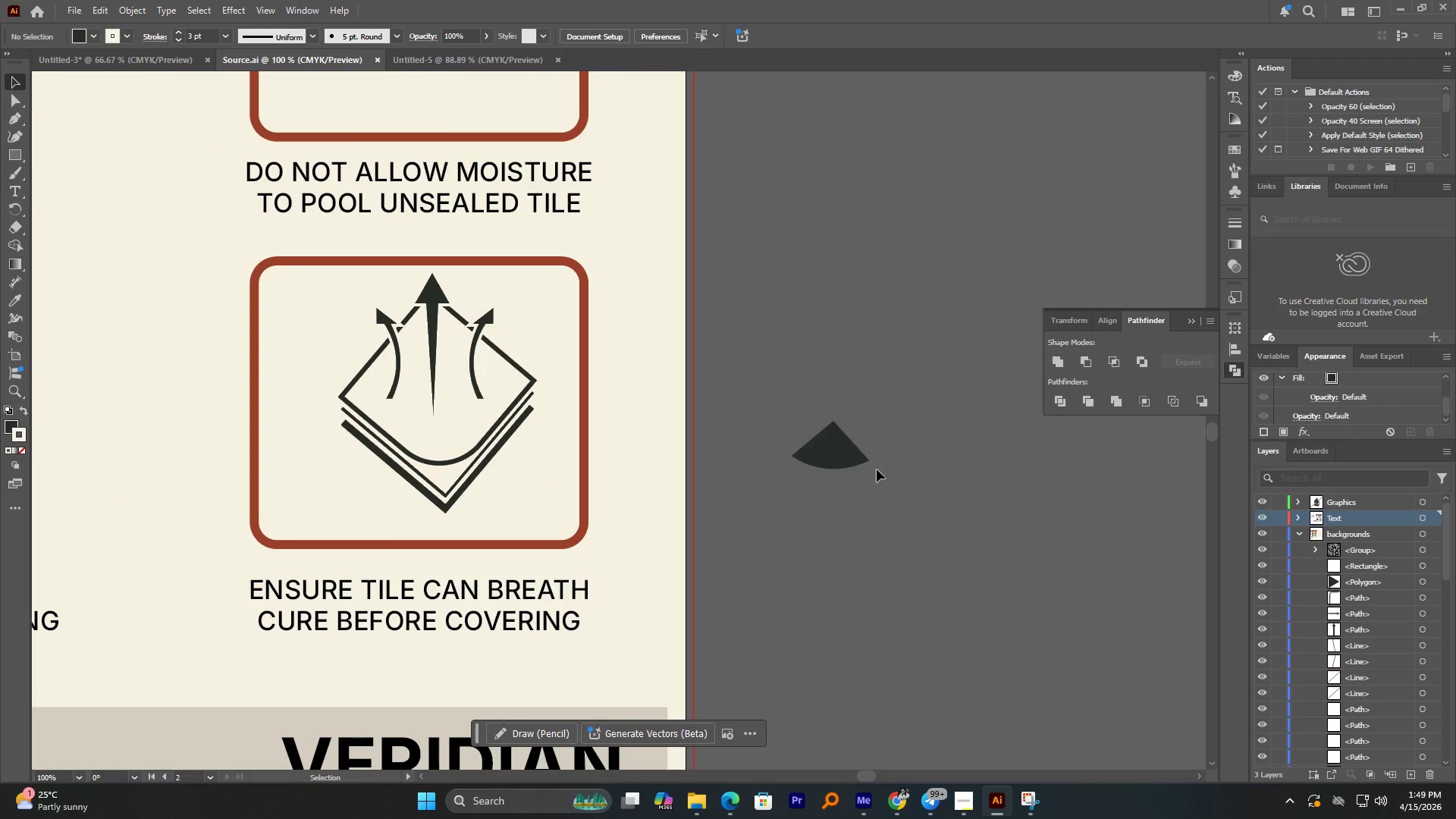 
left_click_drag(start_coordinate=[846, 460], to_coordinate=[457, 450])
 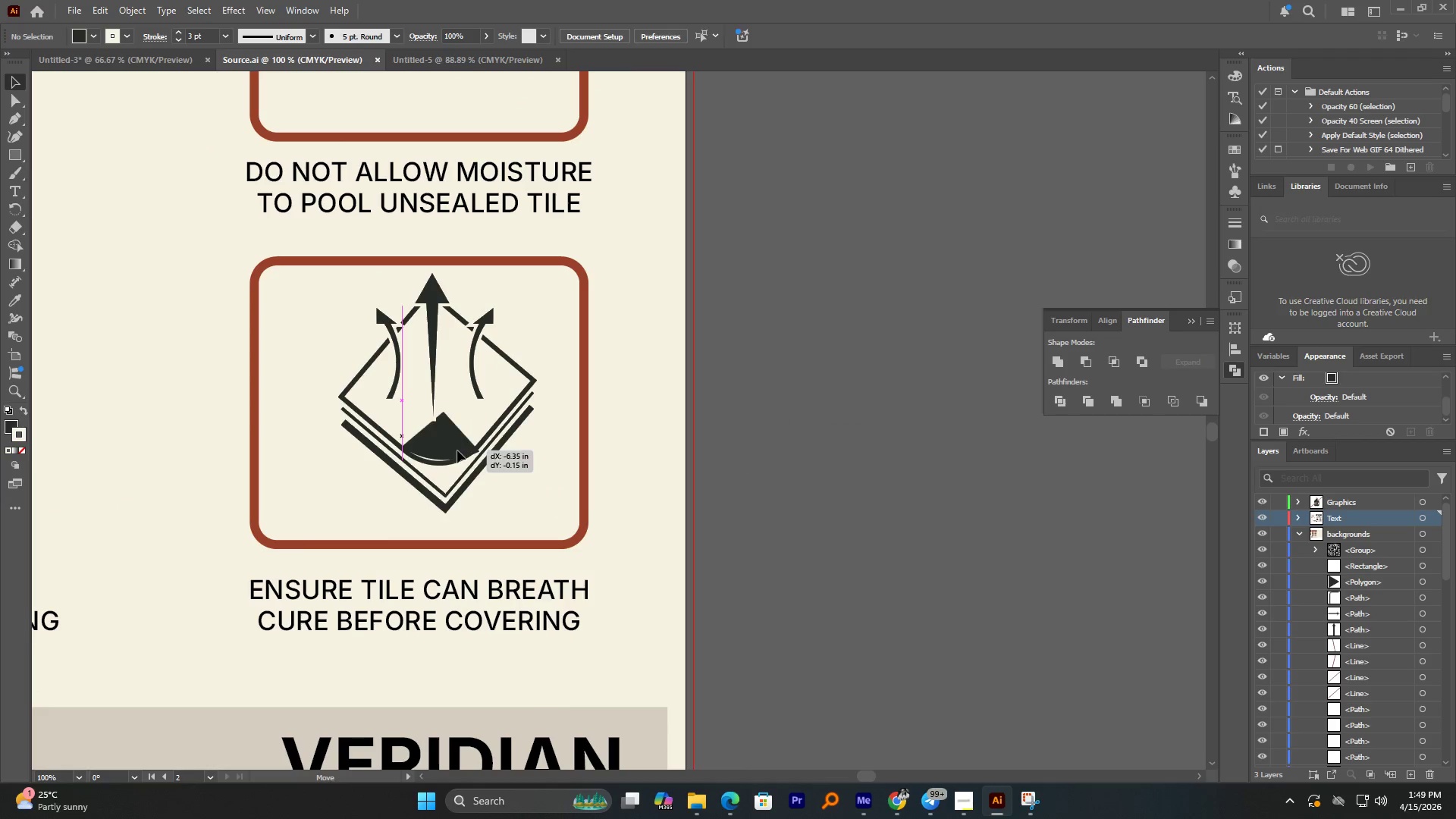 
hold_key(key=AltLeft, duration=0.73)
scroll: coordinate [449, 451], scroll_direction: up, amount: 4.0
 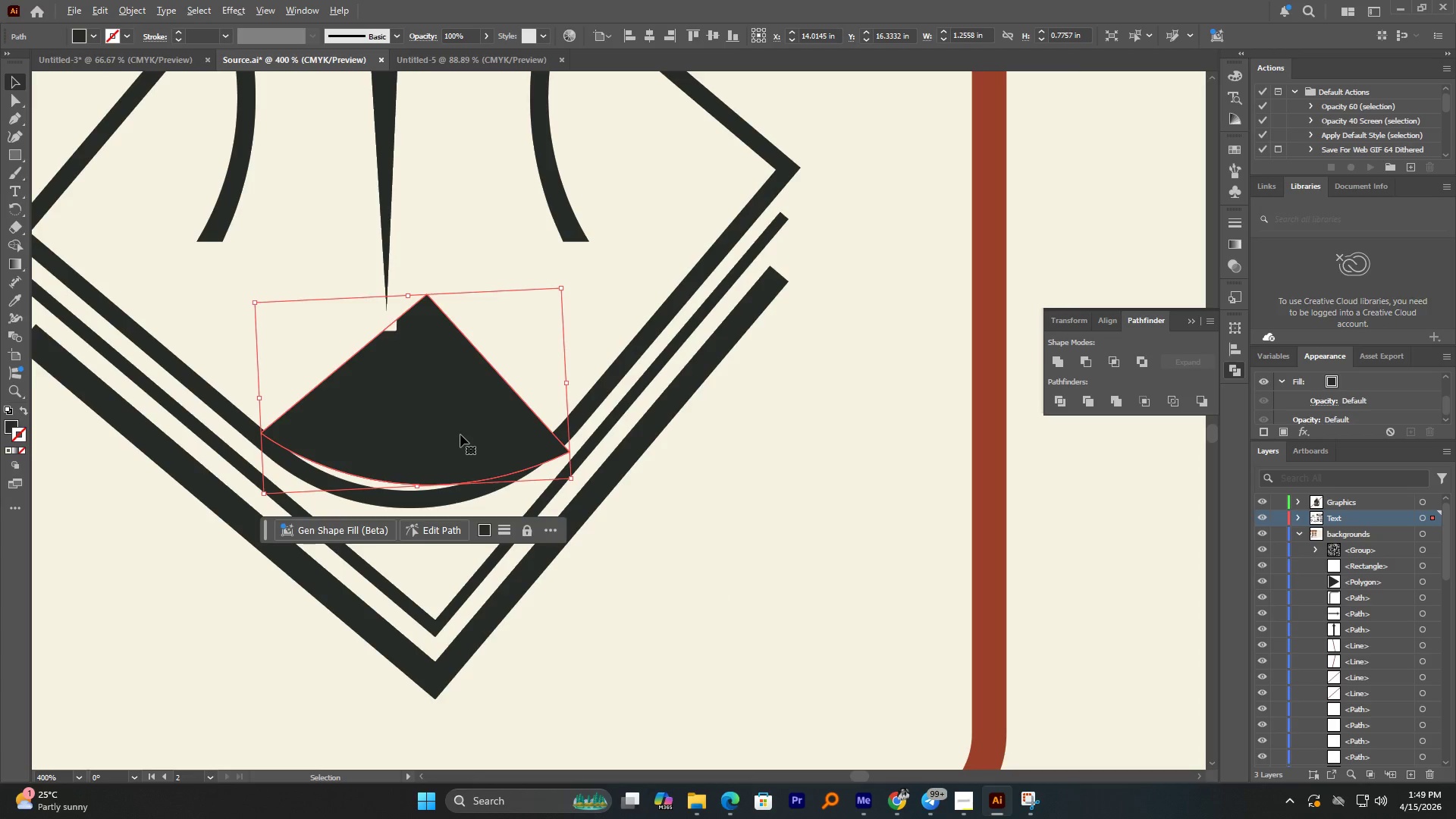 
left_click_drag(start_coordinate=[461, 434], to_coordinate=[449, 444])
 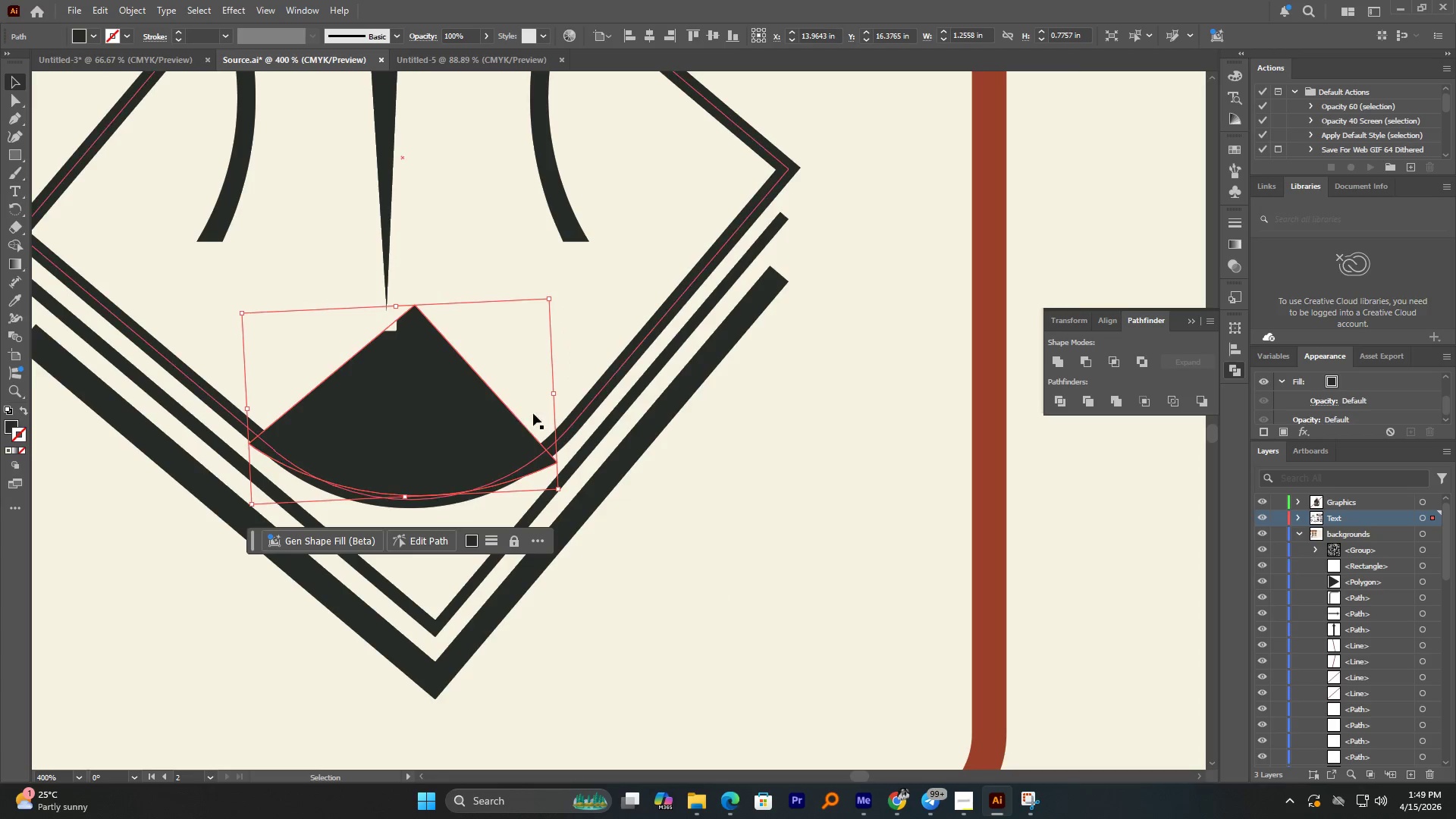 
hold_key(key=AltLeft, duration=1.31)
hold_key(key=ShiftLeft, duration=1.25)
left_click_drag(start_coordinate=[554, 396], to_coordinate=[536, 398])
 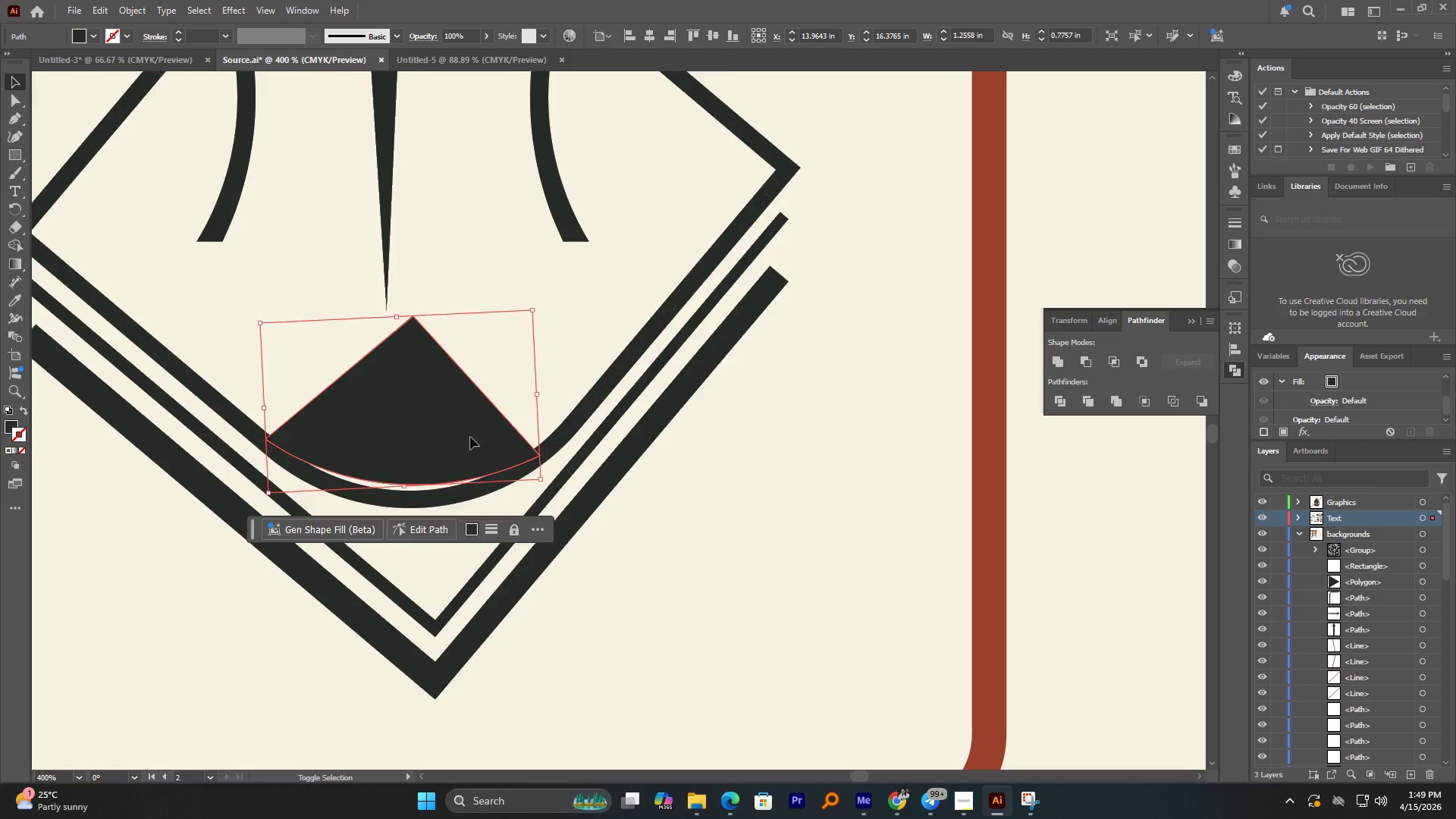 
left_click_drag(start_coordinate=[470, 442], to_coordinate=[466, 451])
 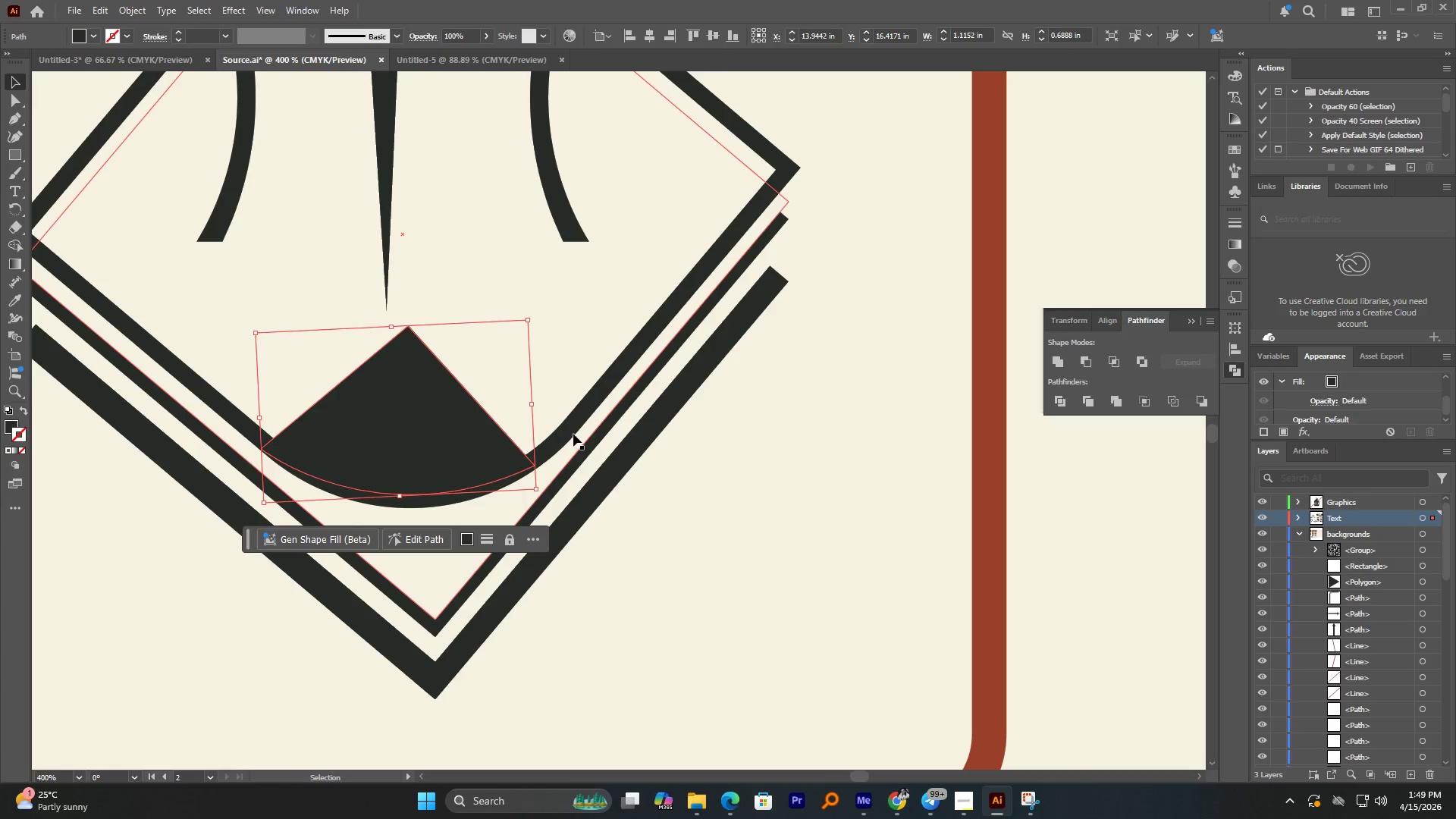 
left_click([757, 529])
 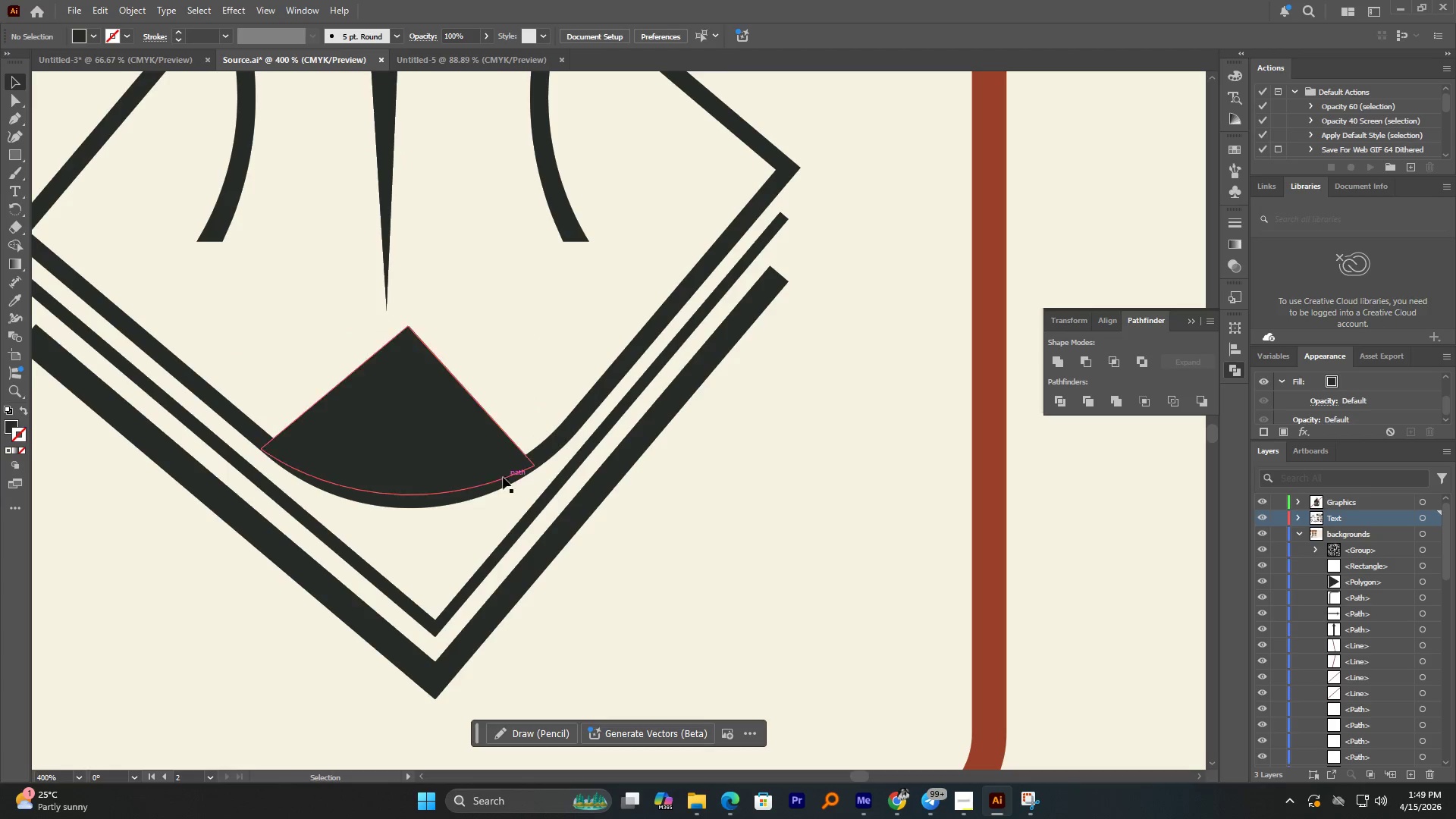 
left_click([486, 469])
 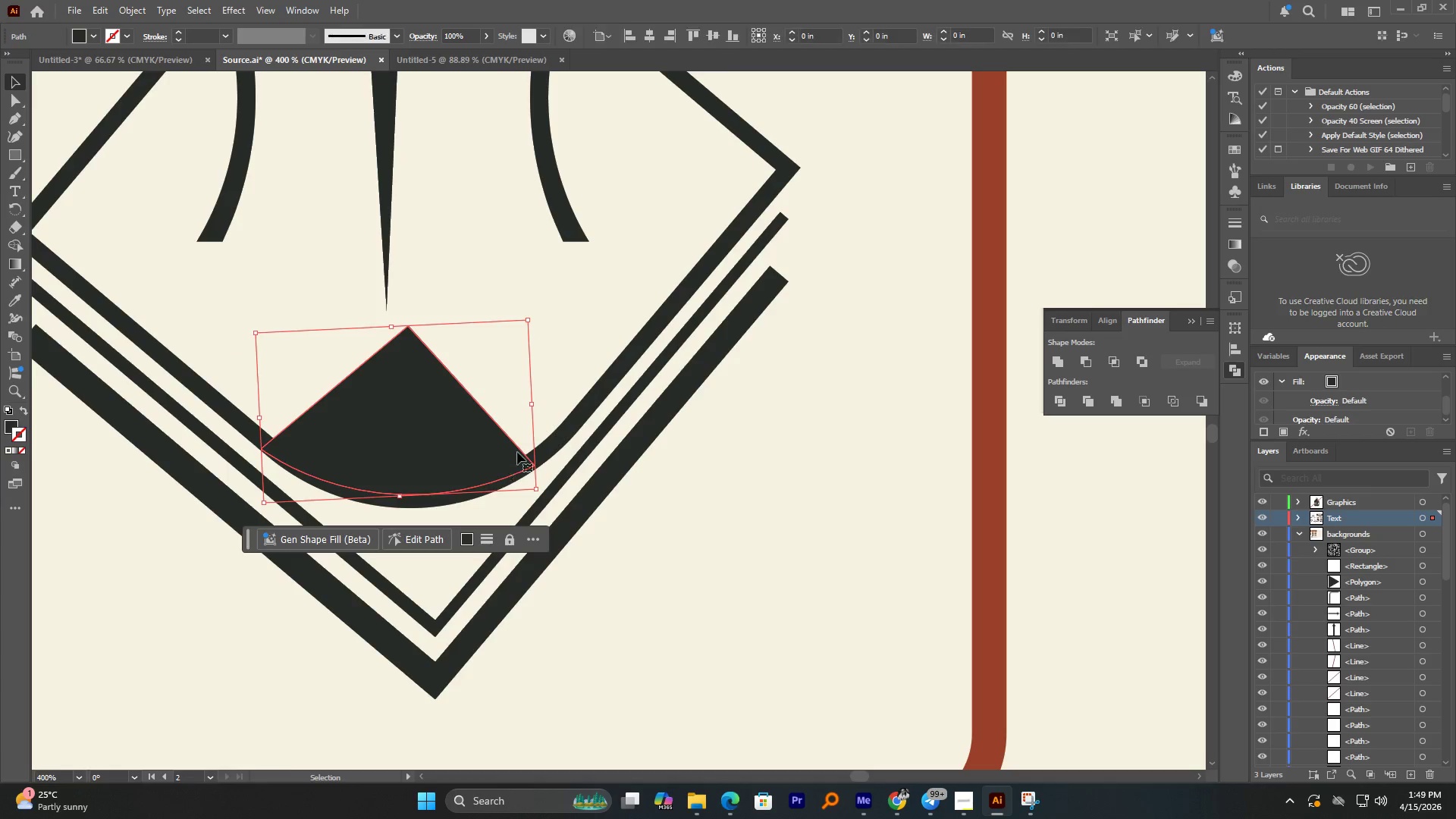 
hold_key(key=ShiftLeft, duration=0.89)
left_click([544, 444])
 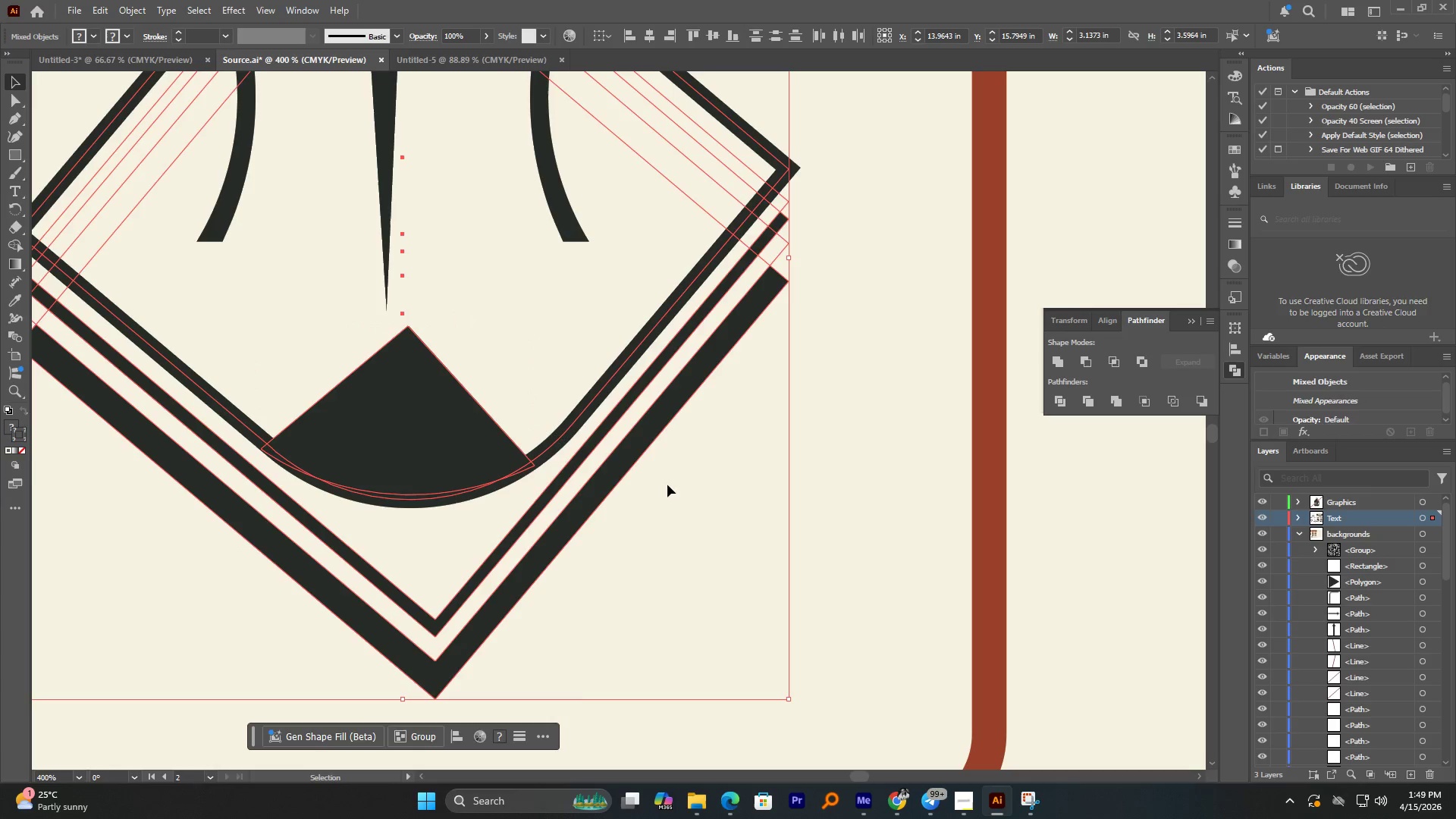 
left_click([568, 347])
 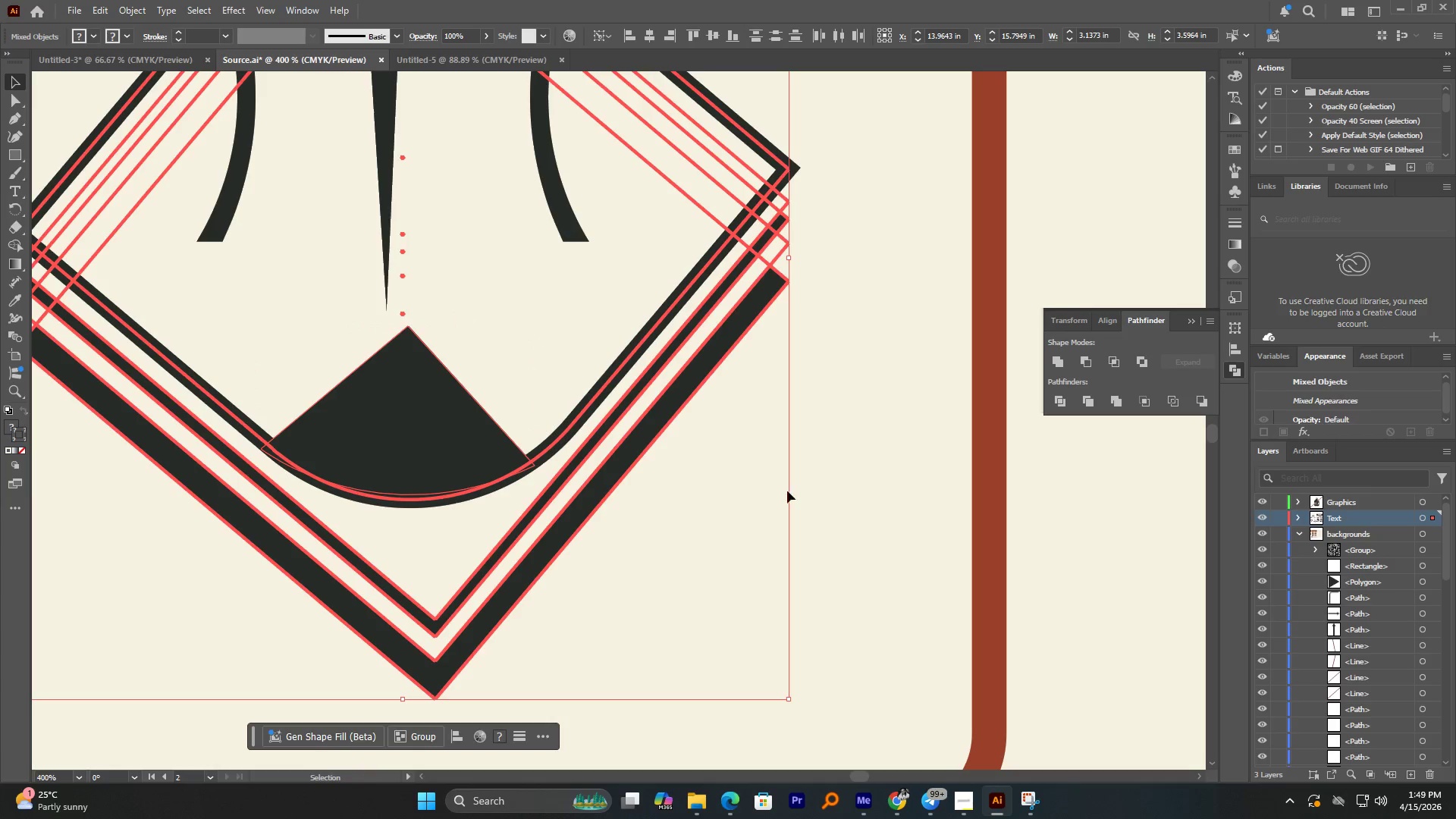 
left_click([843, 494])
 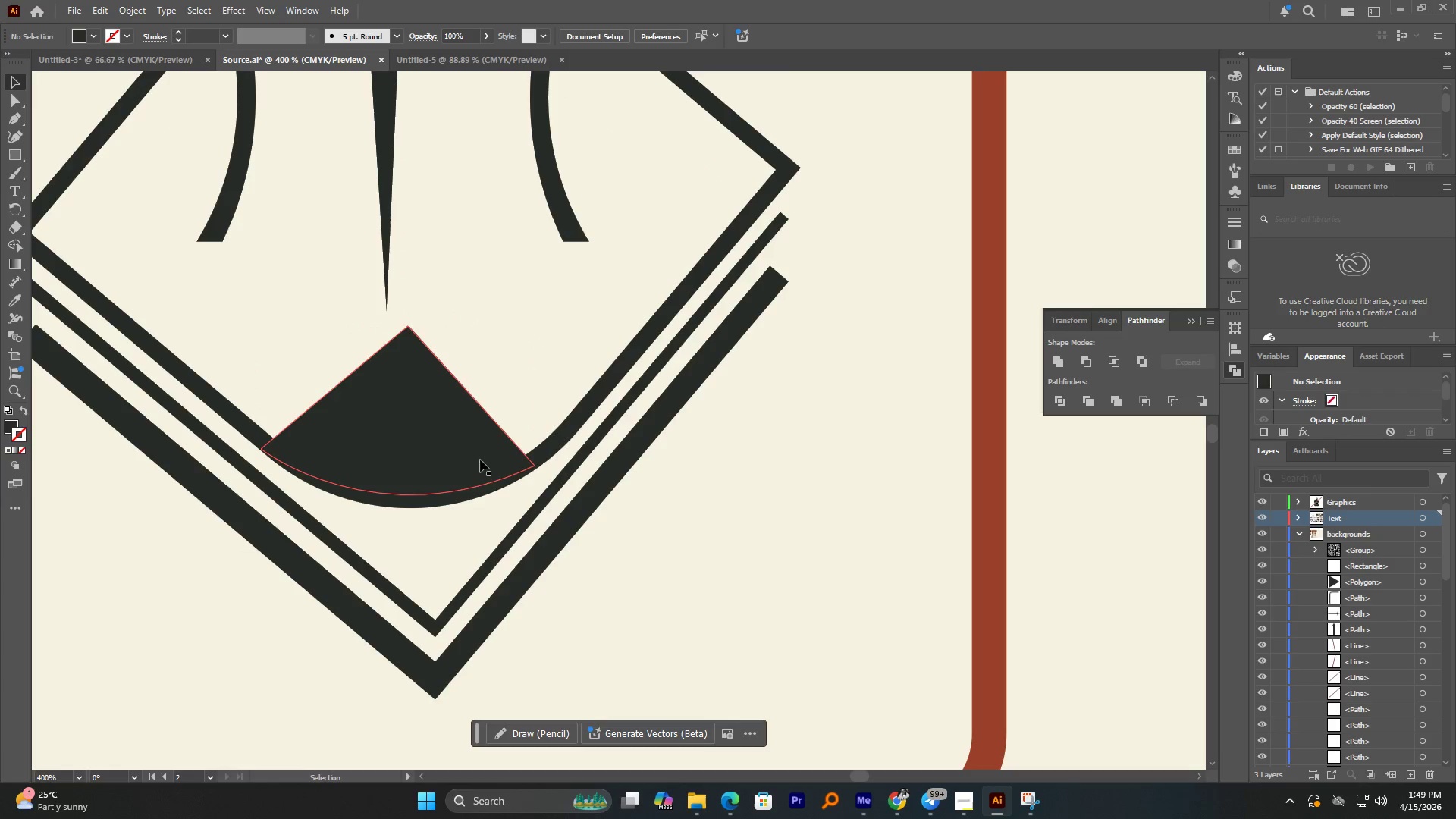 
left_click([441, 441])
 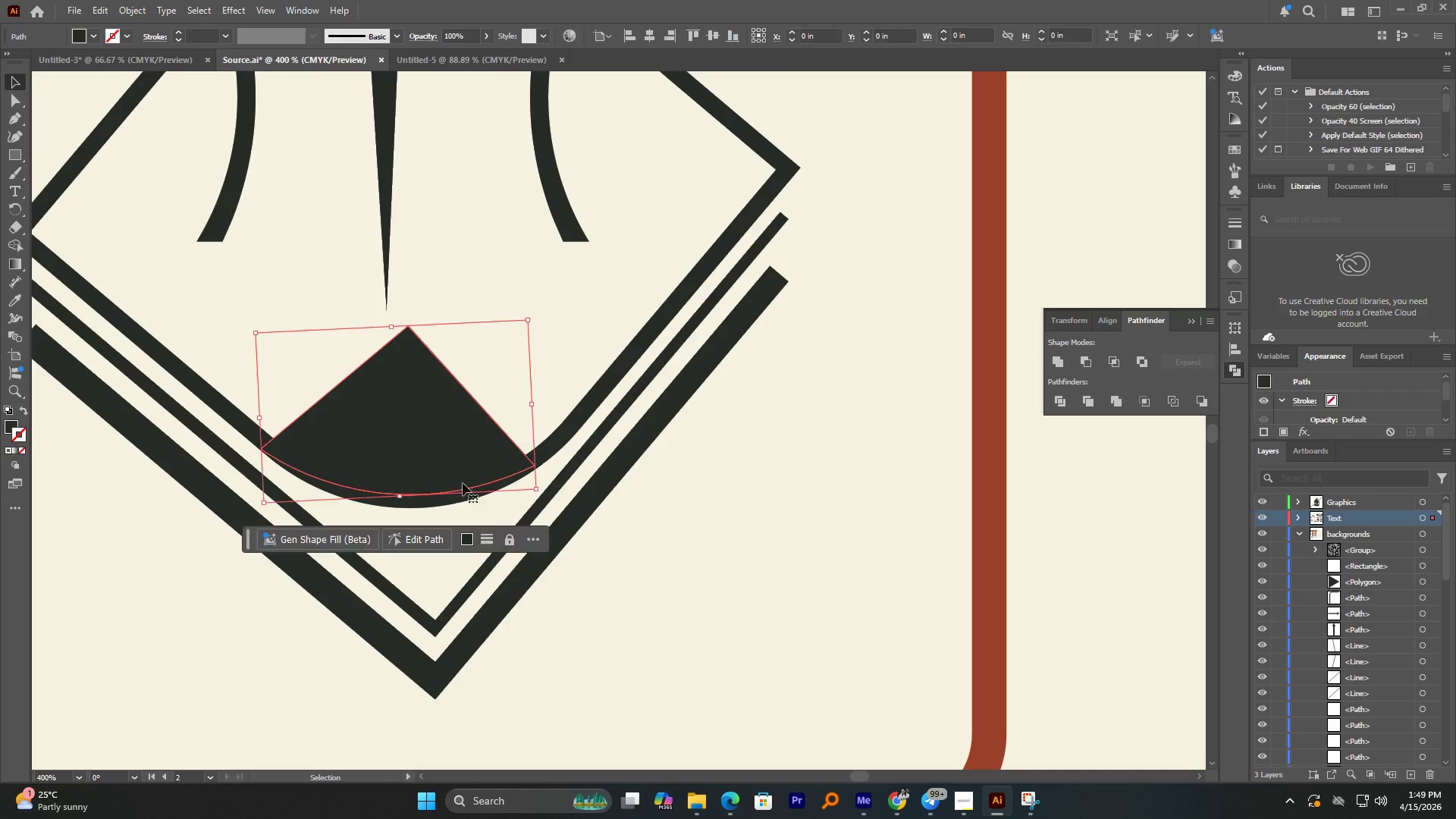 
key(Shift+ShiftLeft)
 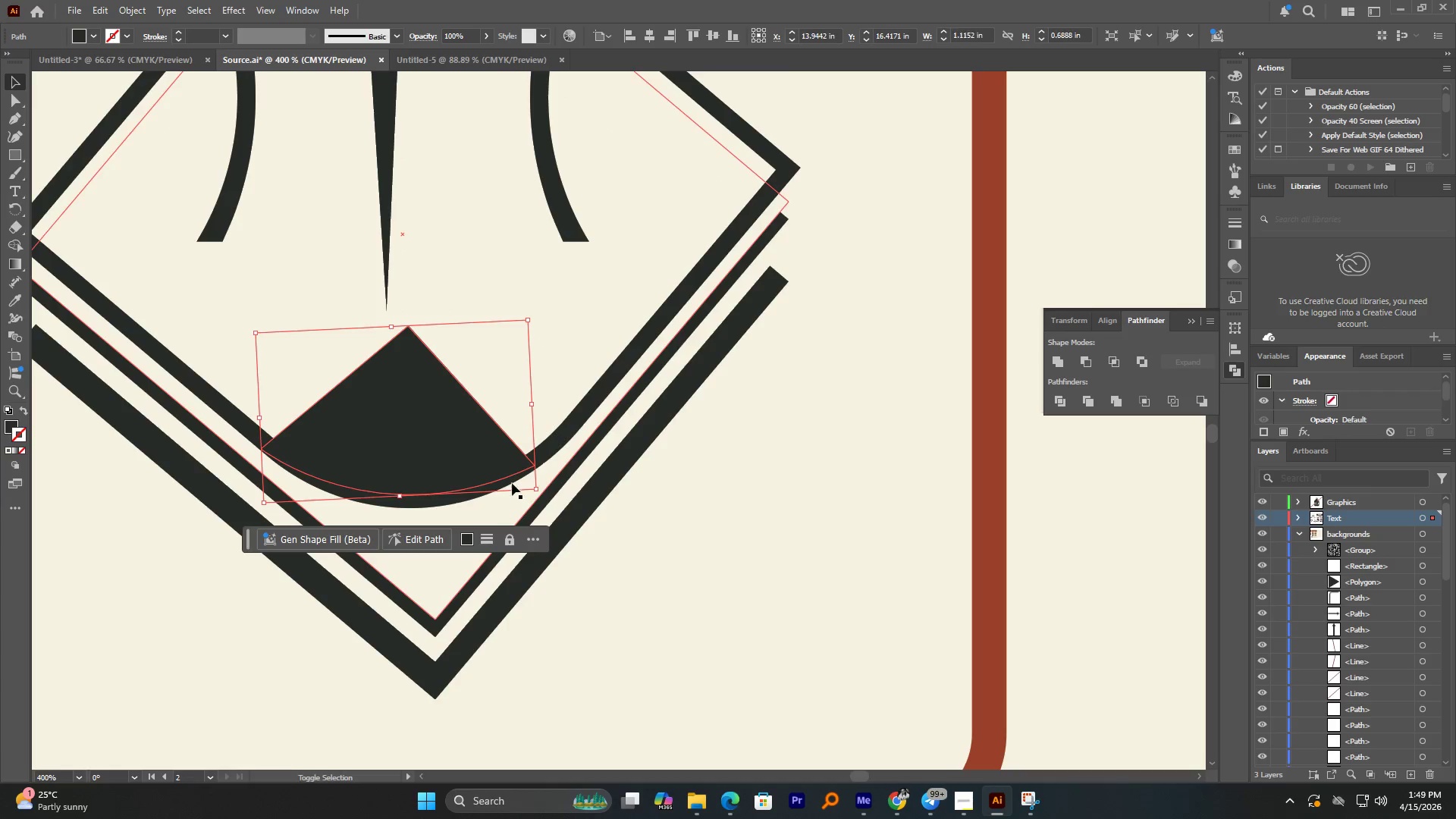 
hold_key(key=ShiftLeft, duration=0.52)
left_click([557, 438])
 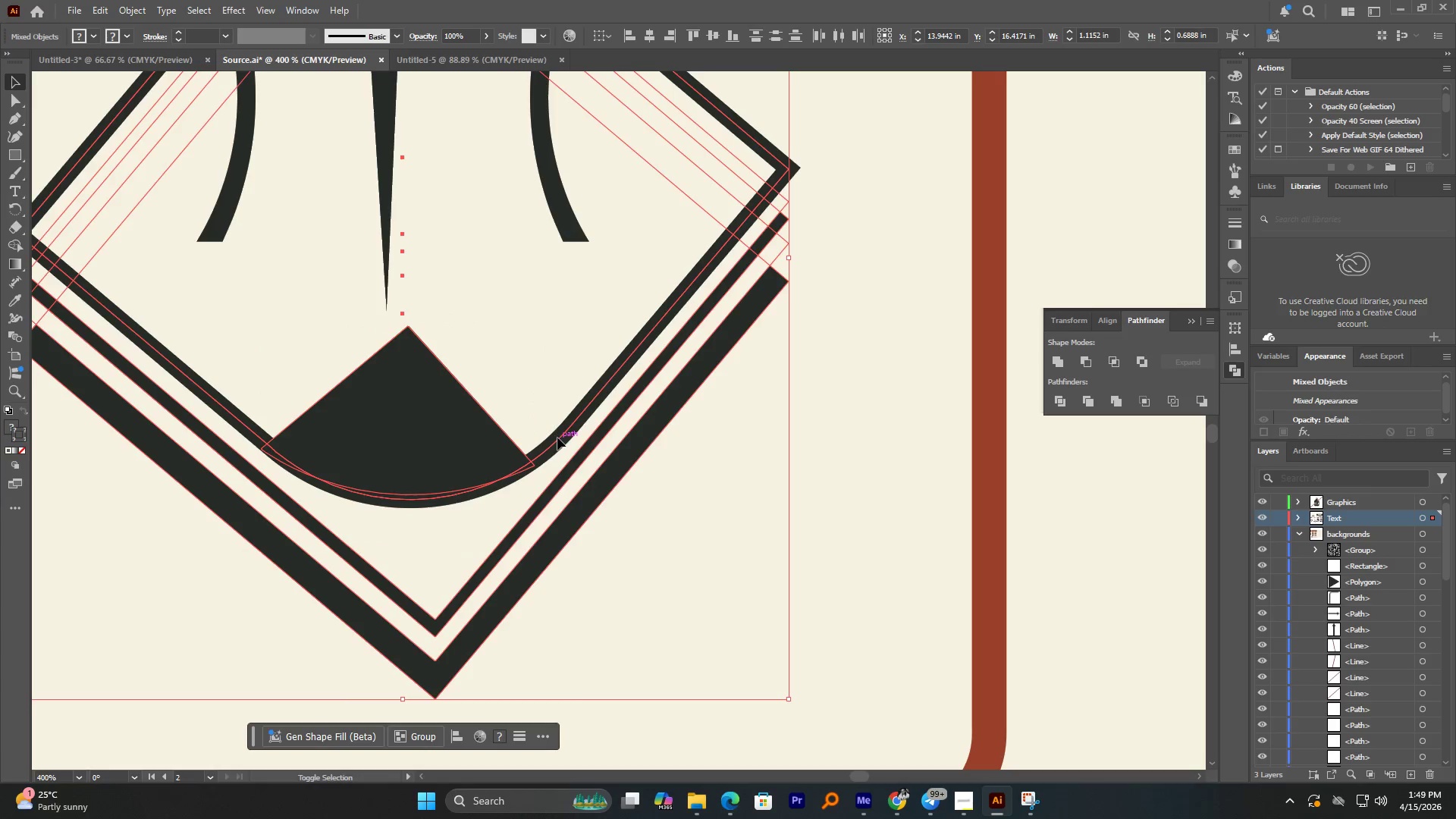 
right_click([557, 438])
 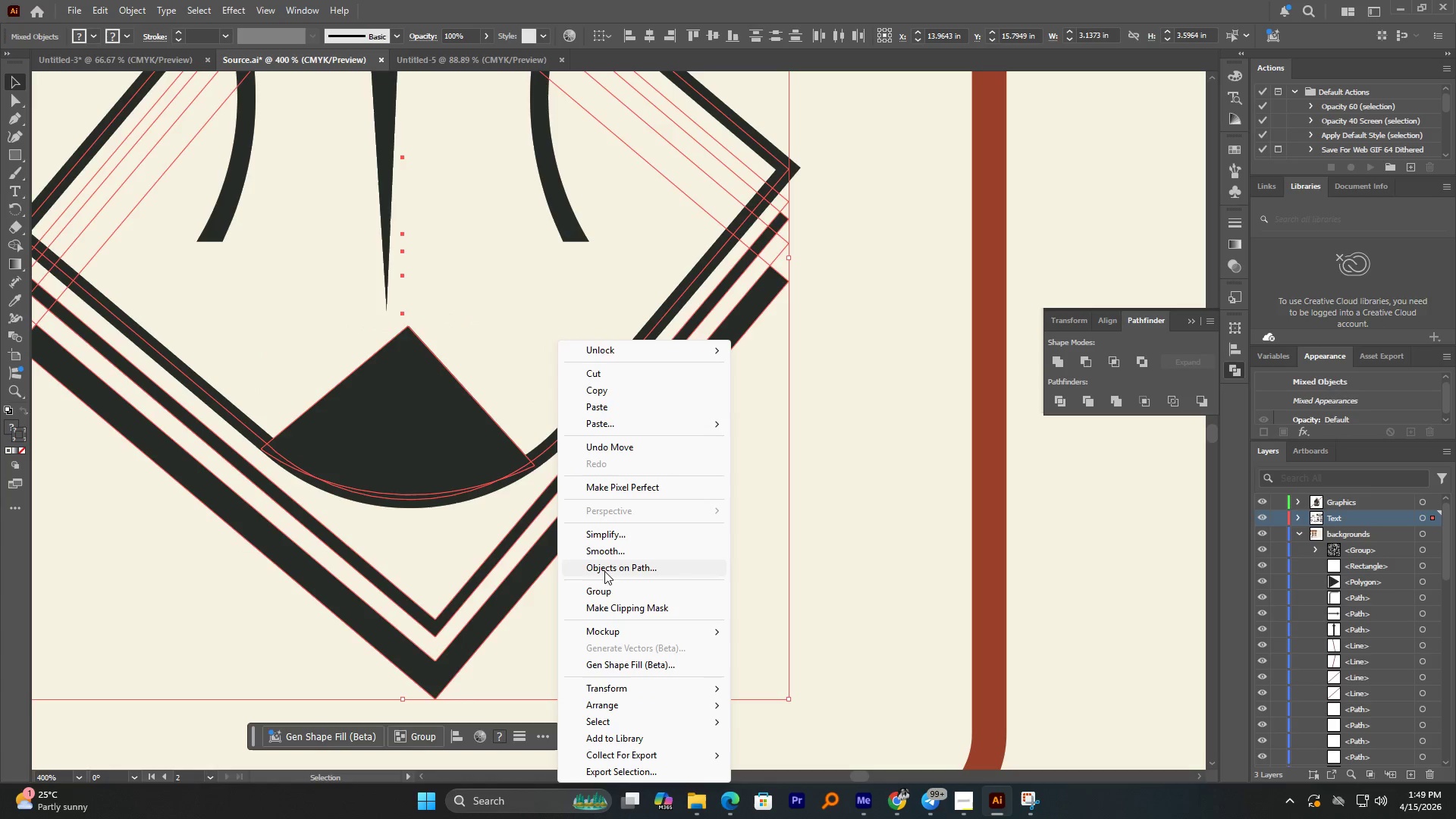 
left_click([602, 586])
 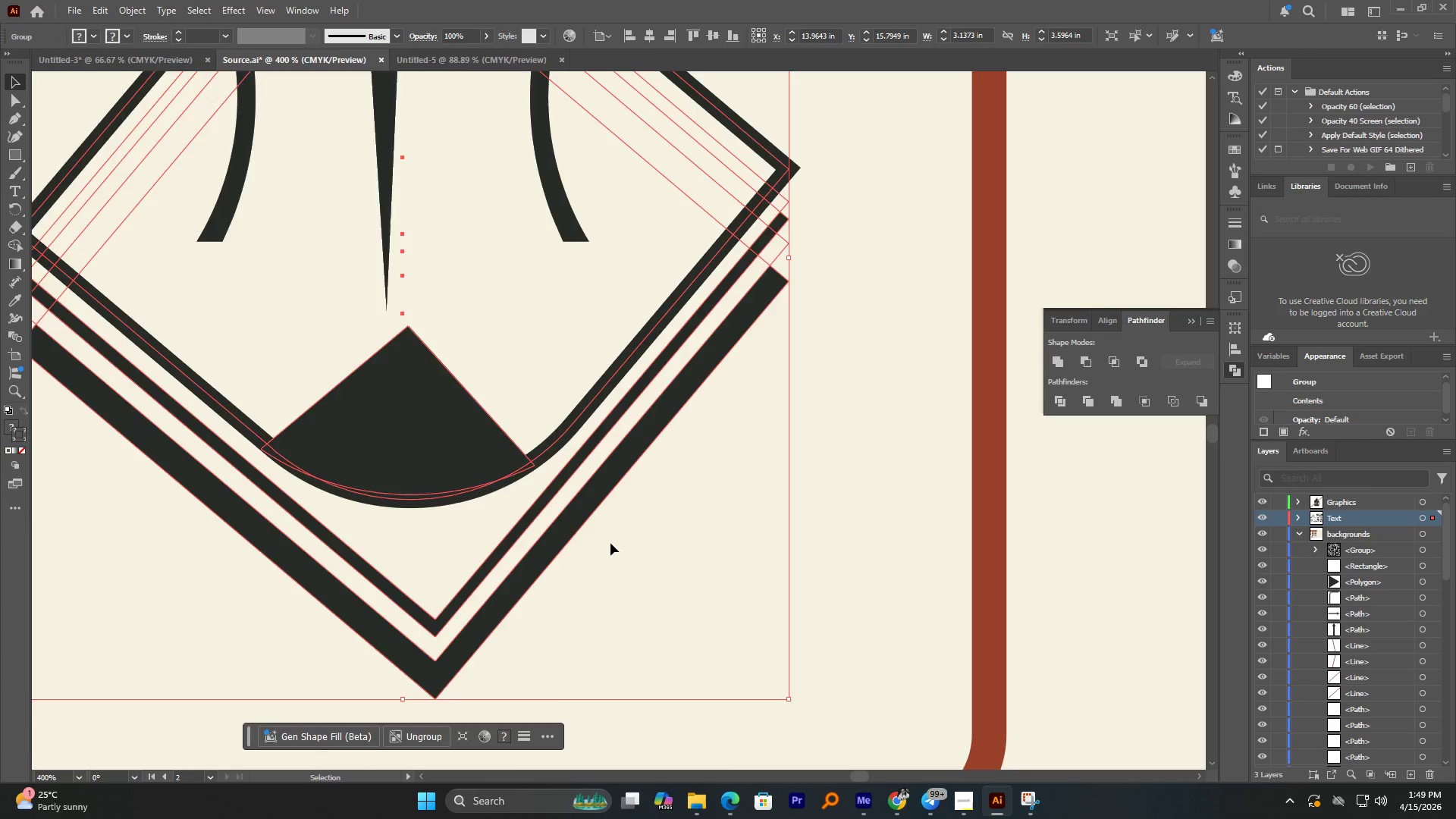 
hold_key(key=AltLeft, duration=0.77)
 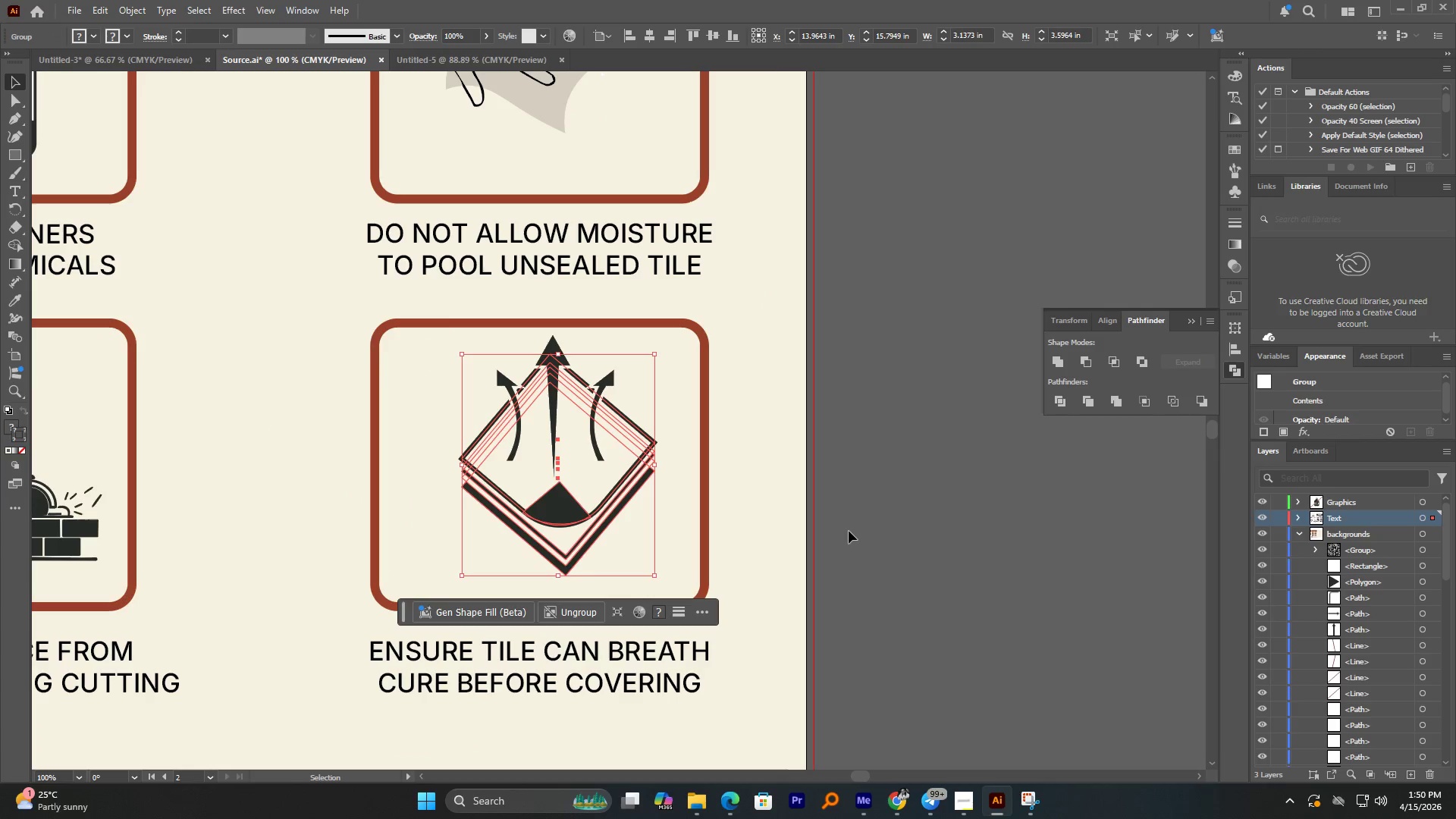 
left_click([849, 532])
 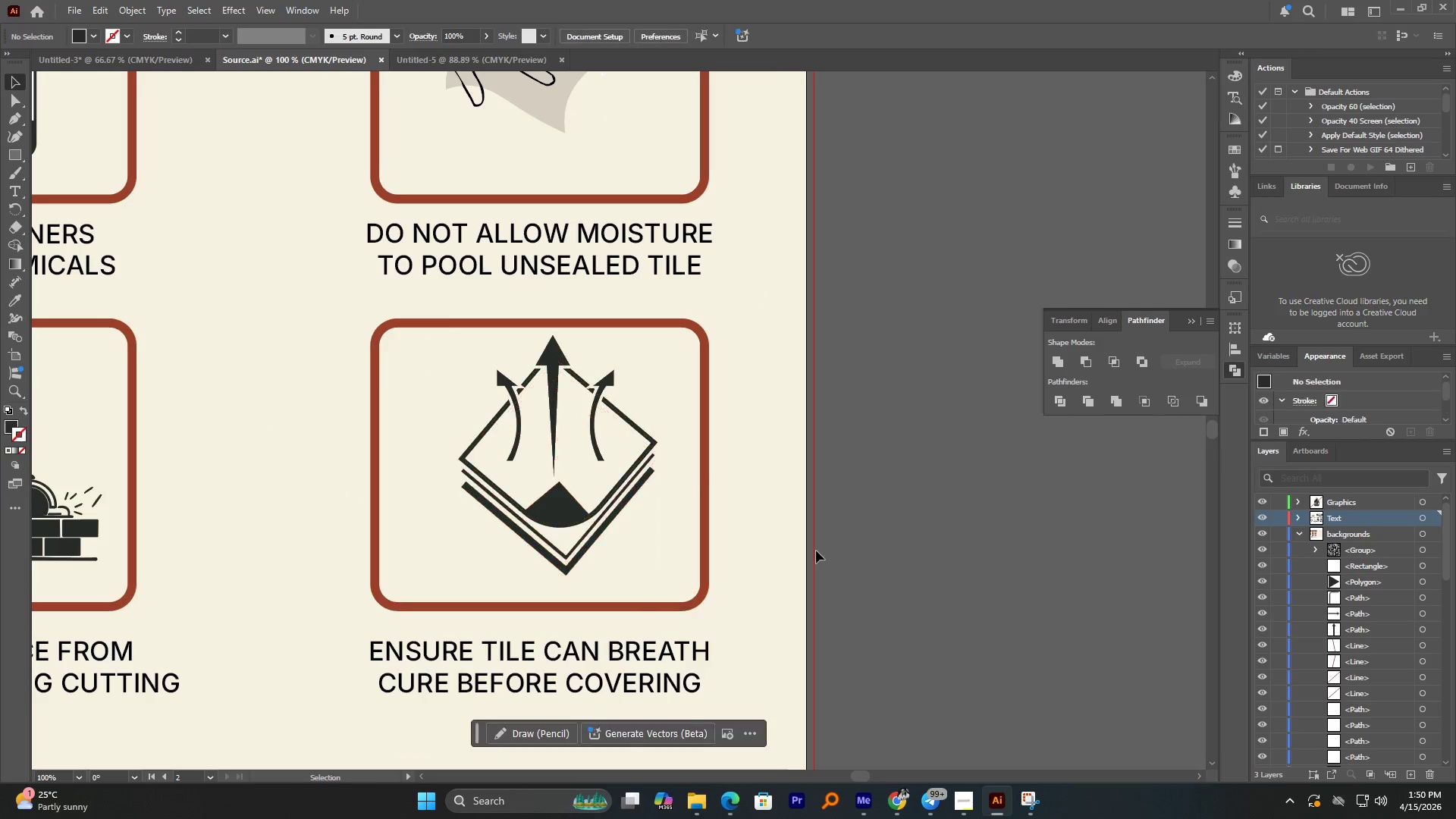 
scroll: coordinate [609, 538], scroll_direction: down, amount: 5.0
 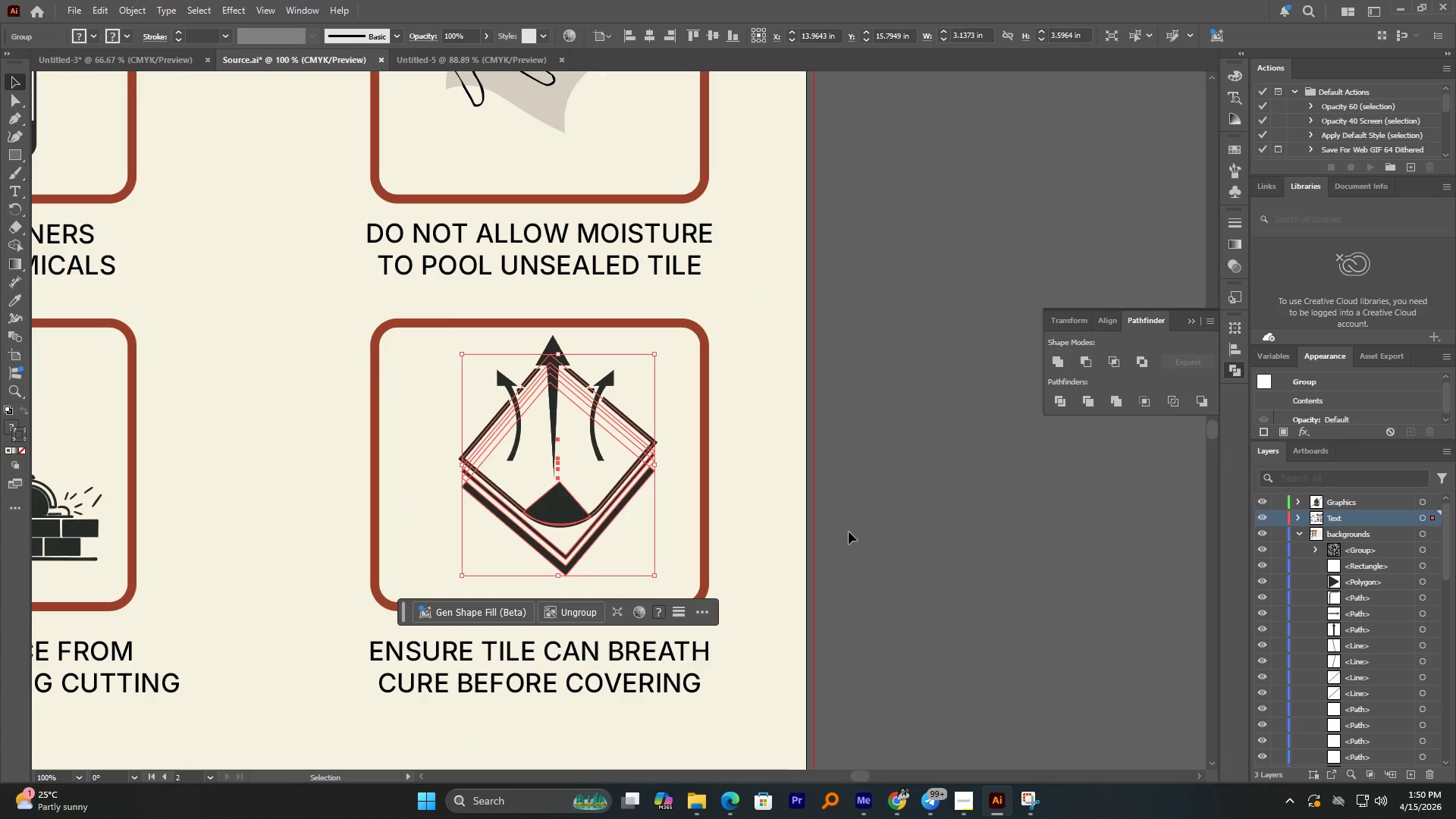 
hold_key(key=AltLeft, duration=1.62)
scroll: coordinate [812, 551], scroll_direction: down, amount: 3.0
 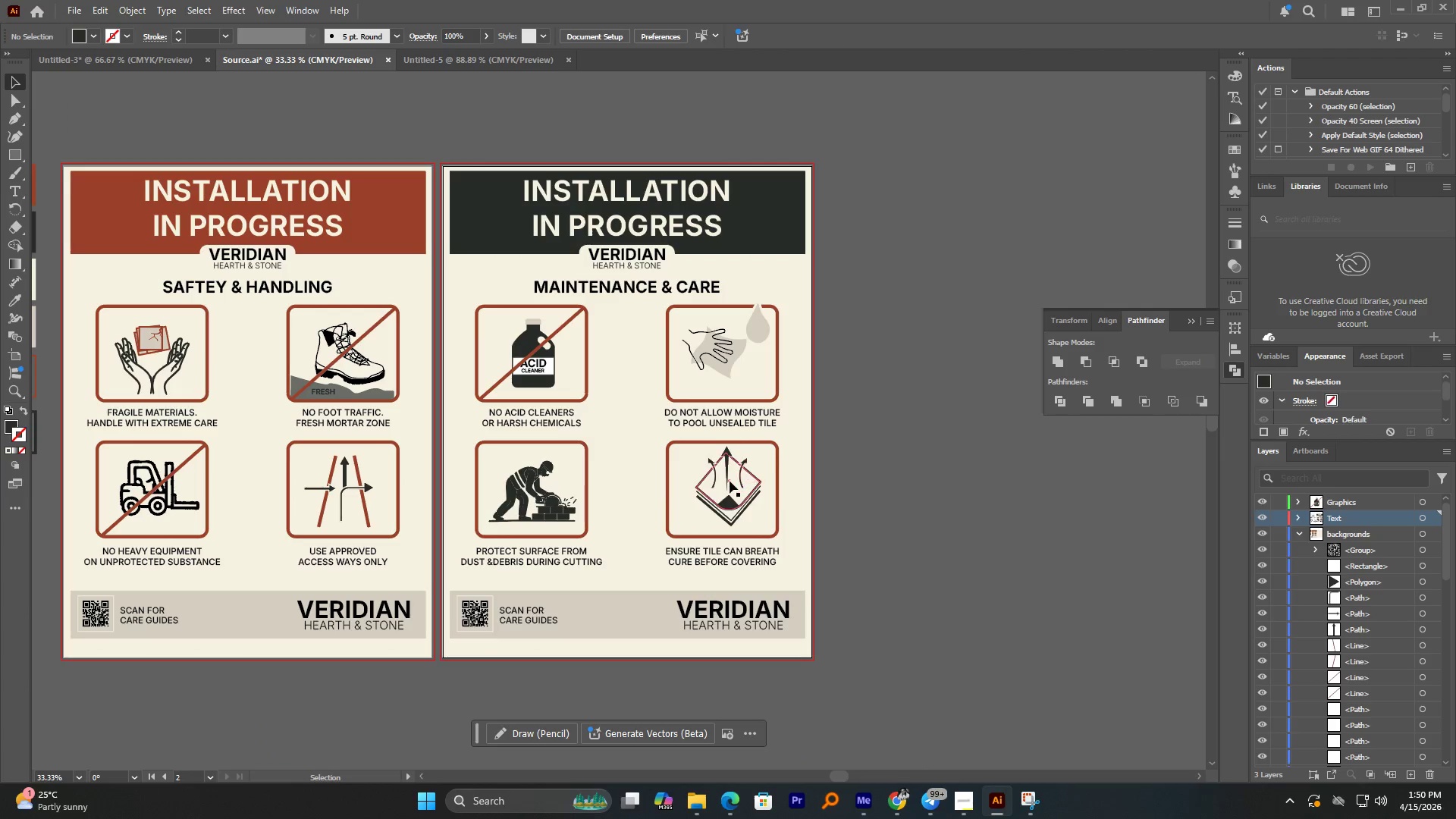 
left_click([729, 481])
 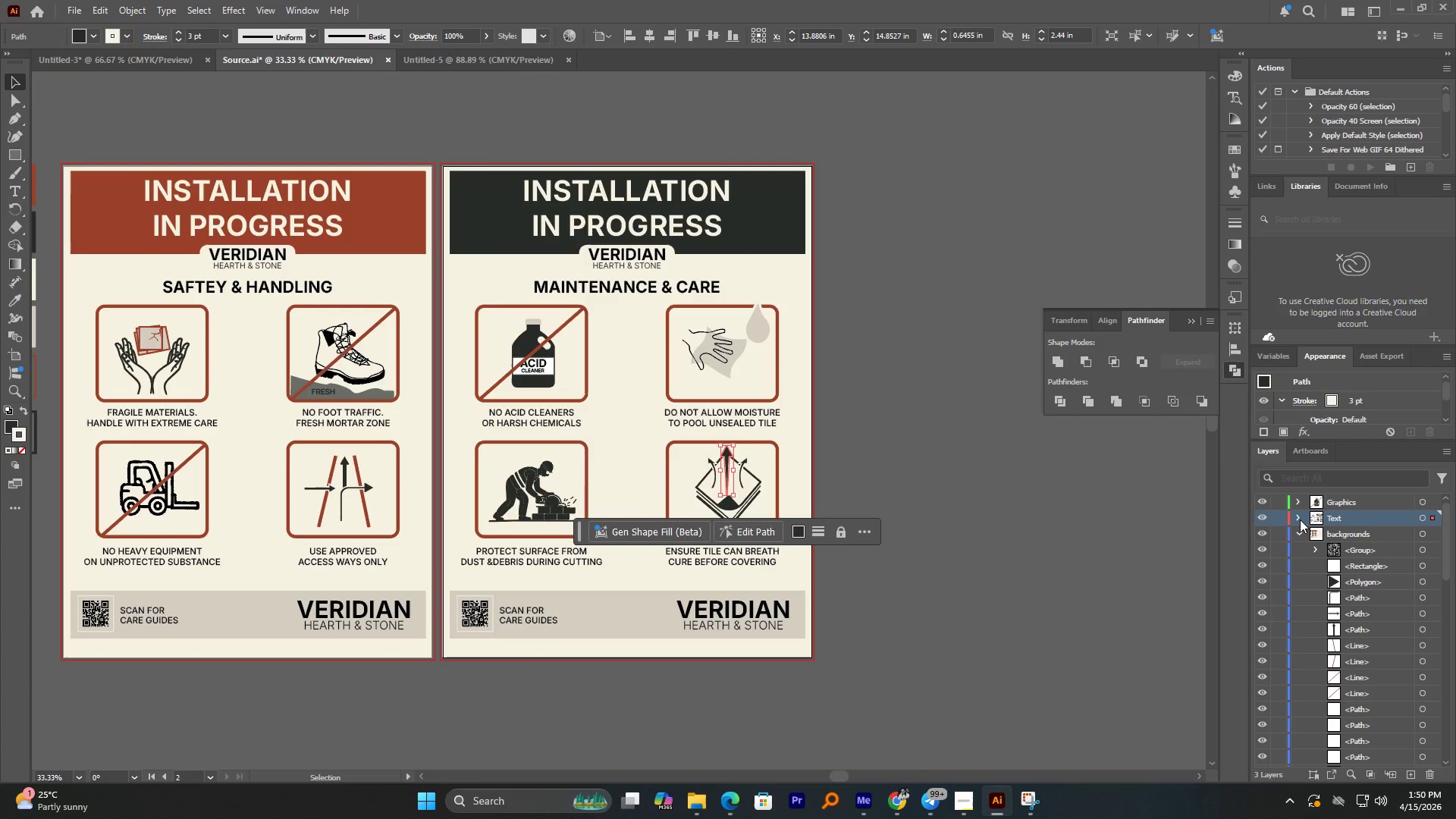 
left_click([1298, 519])
 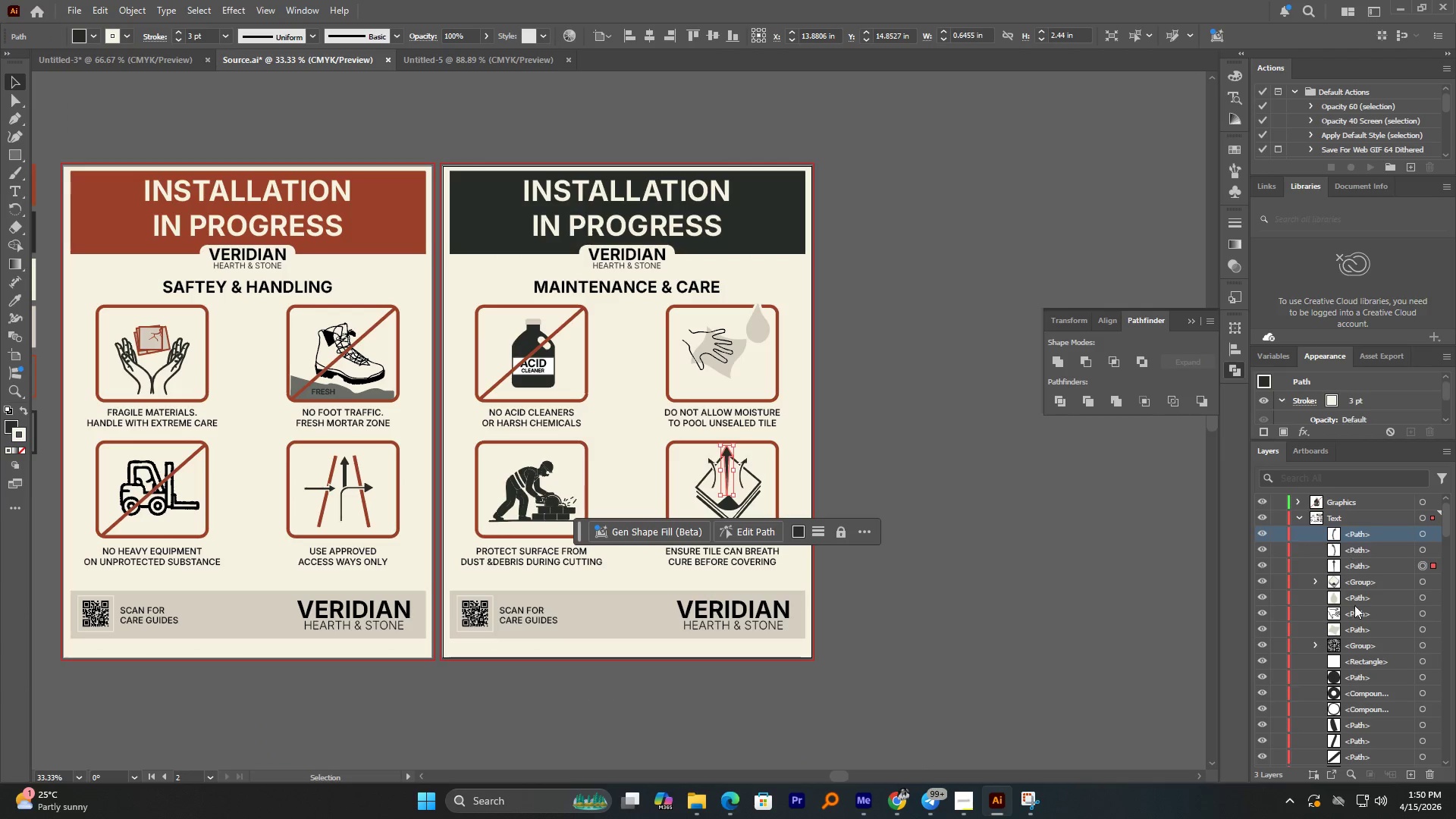 
scroll: coordinate [1371, 703], scroll_direction: down, amount: 7.0
 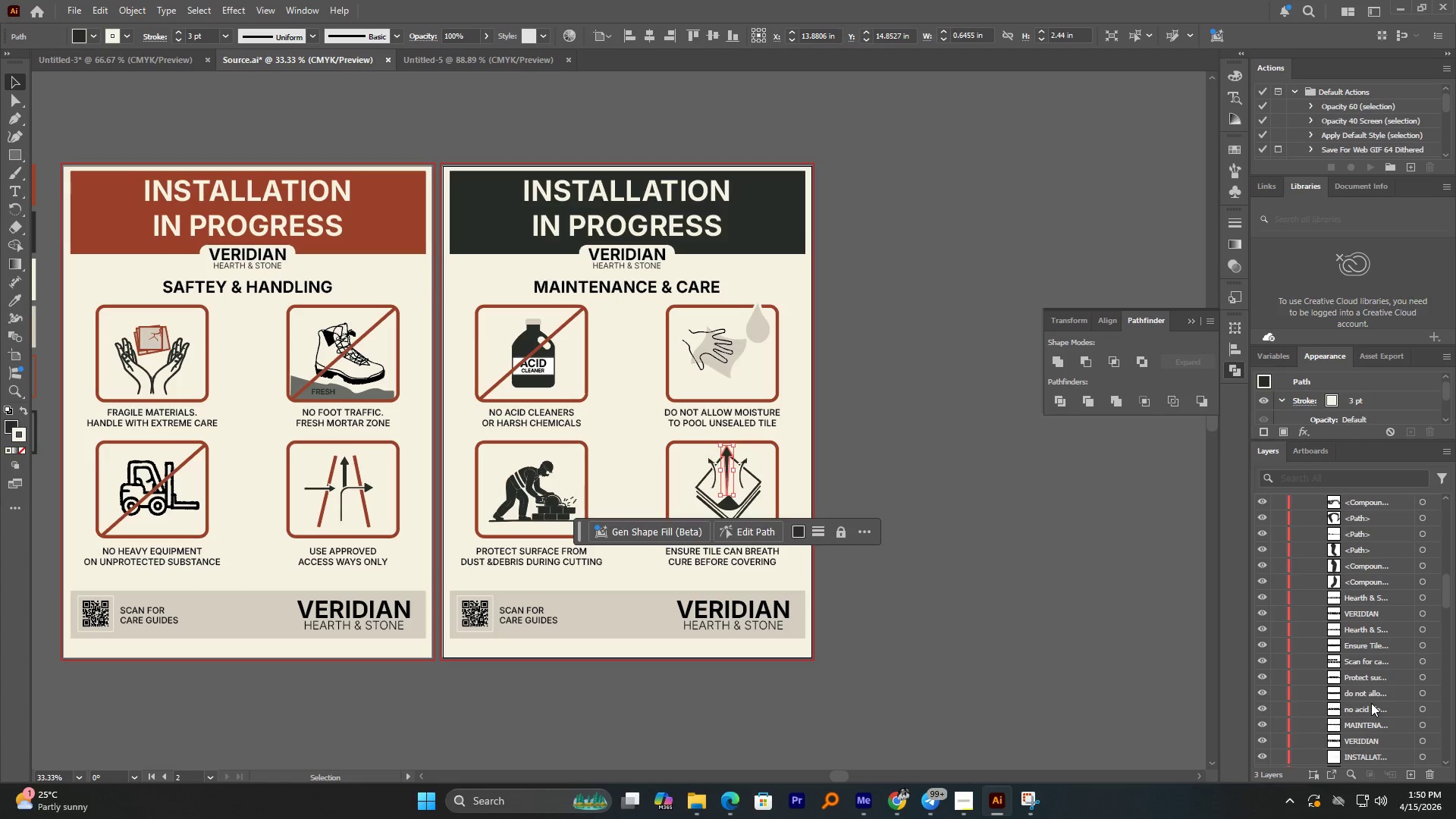 
hold_key(key=ShiftLeft, duration=0.58)
 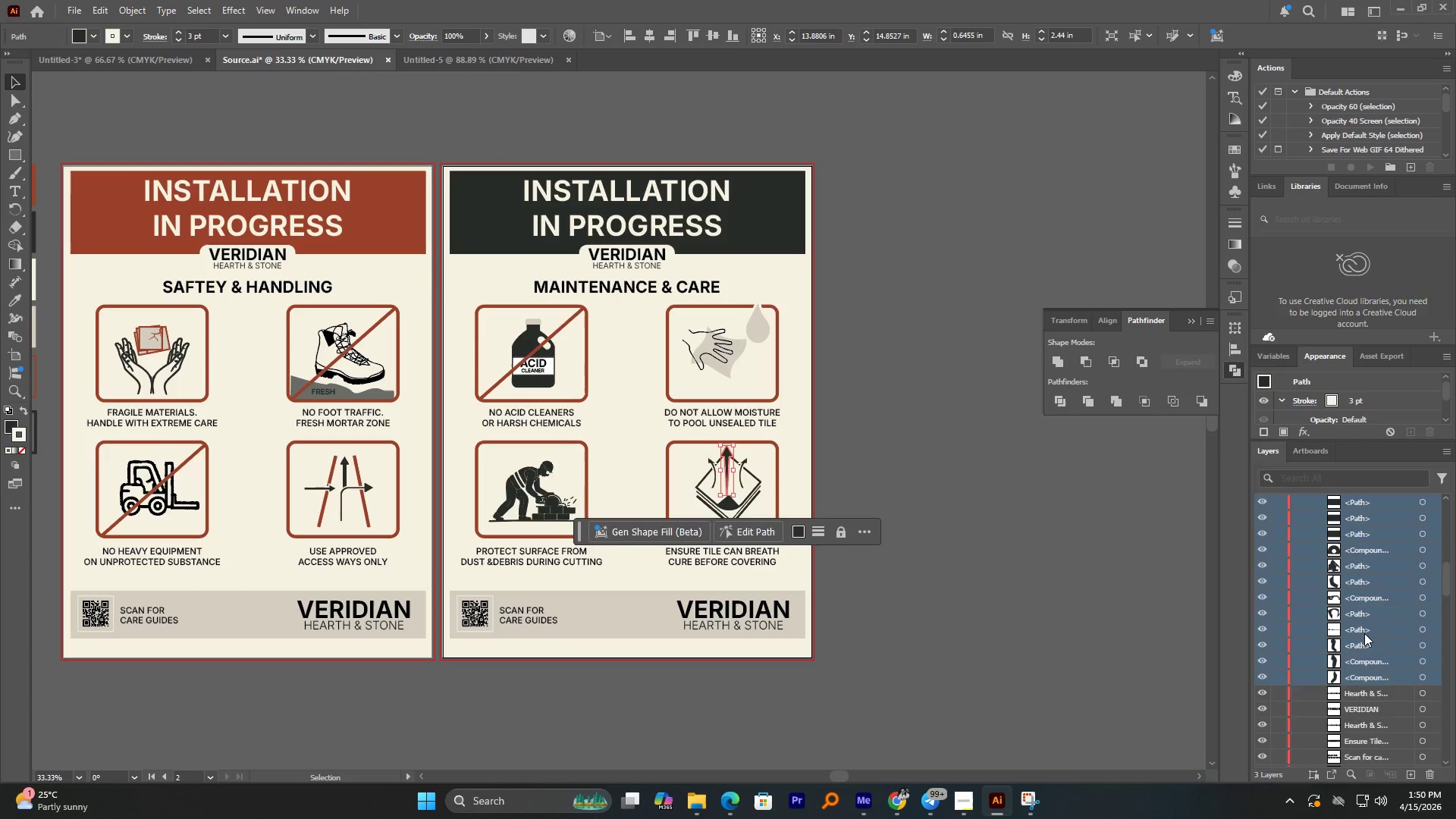 
scroll: coordinate [1364, 633], scroll_direction: up, amount: 15.0
 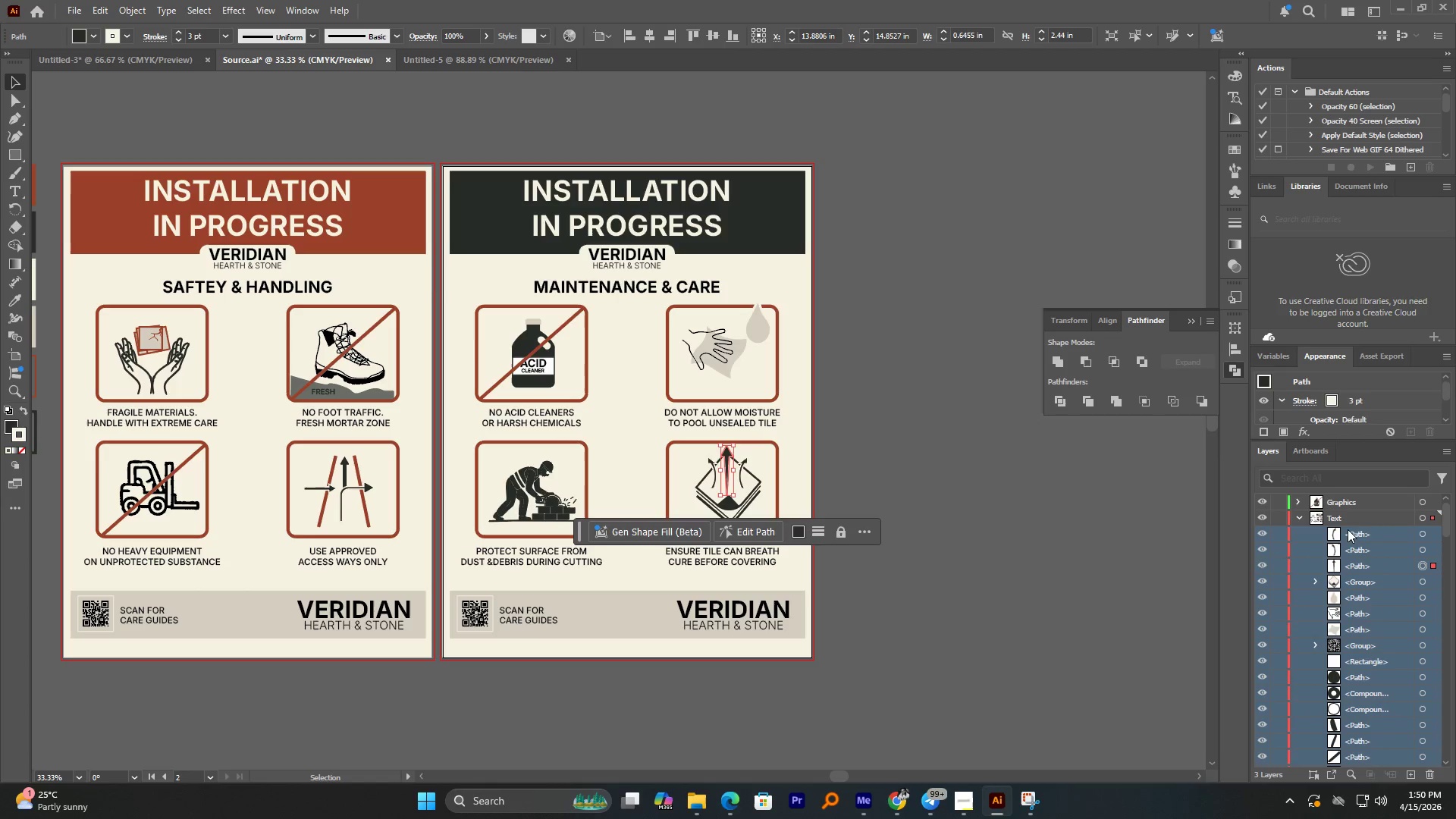 
left_click_drag(start_coordinate=[1351, 531], to_coordinate=[1360, 503])
 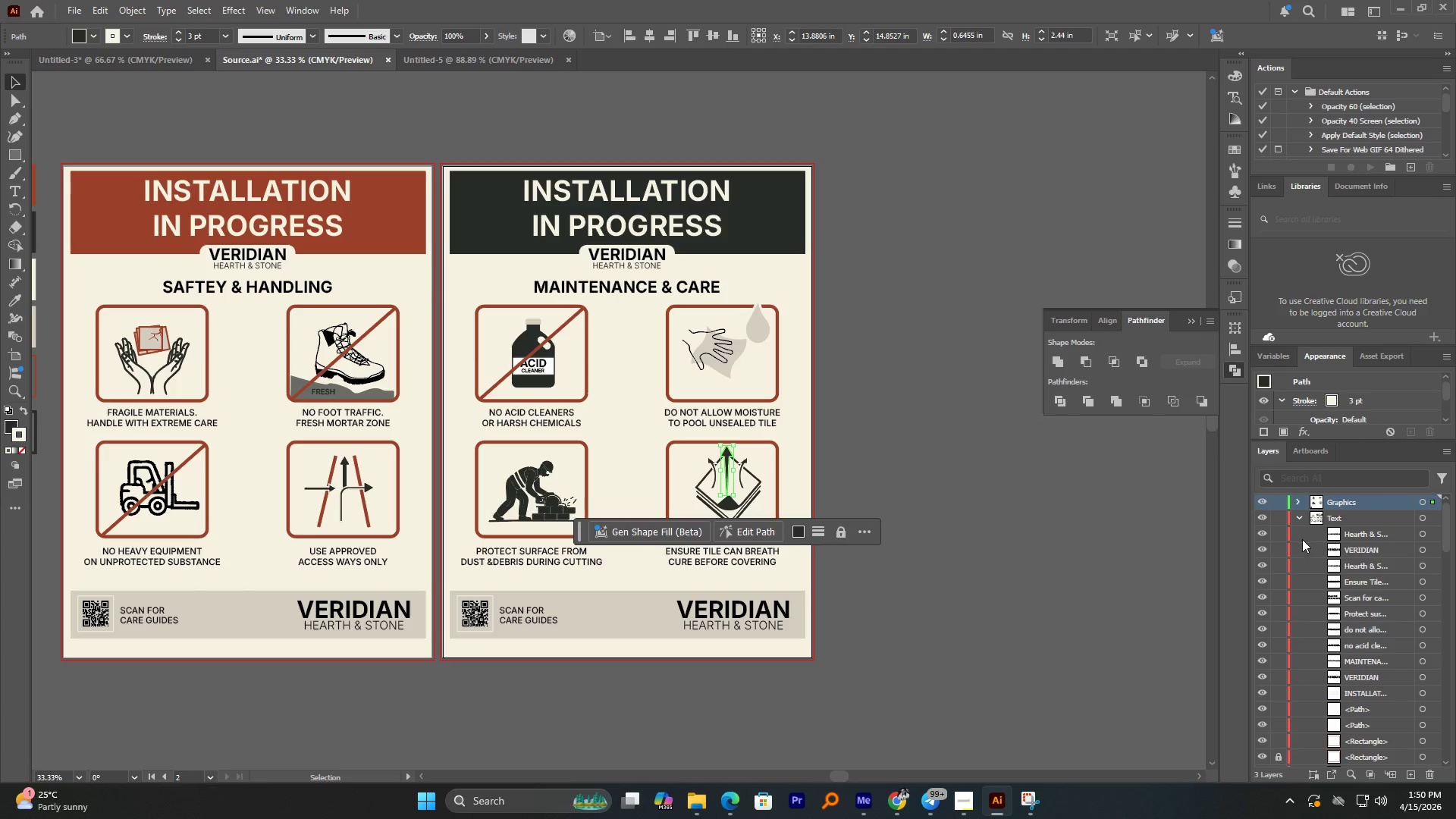 
left_click([1295, 504])
 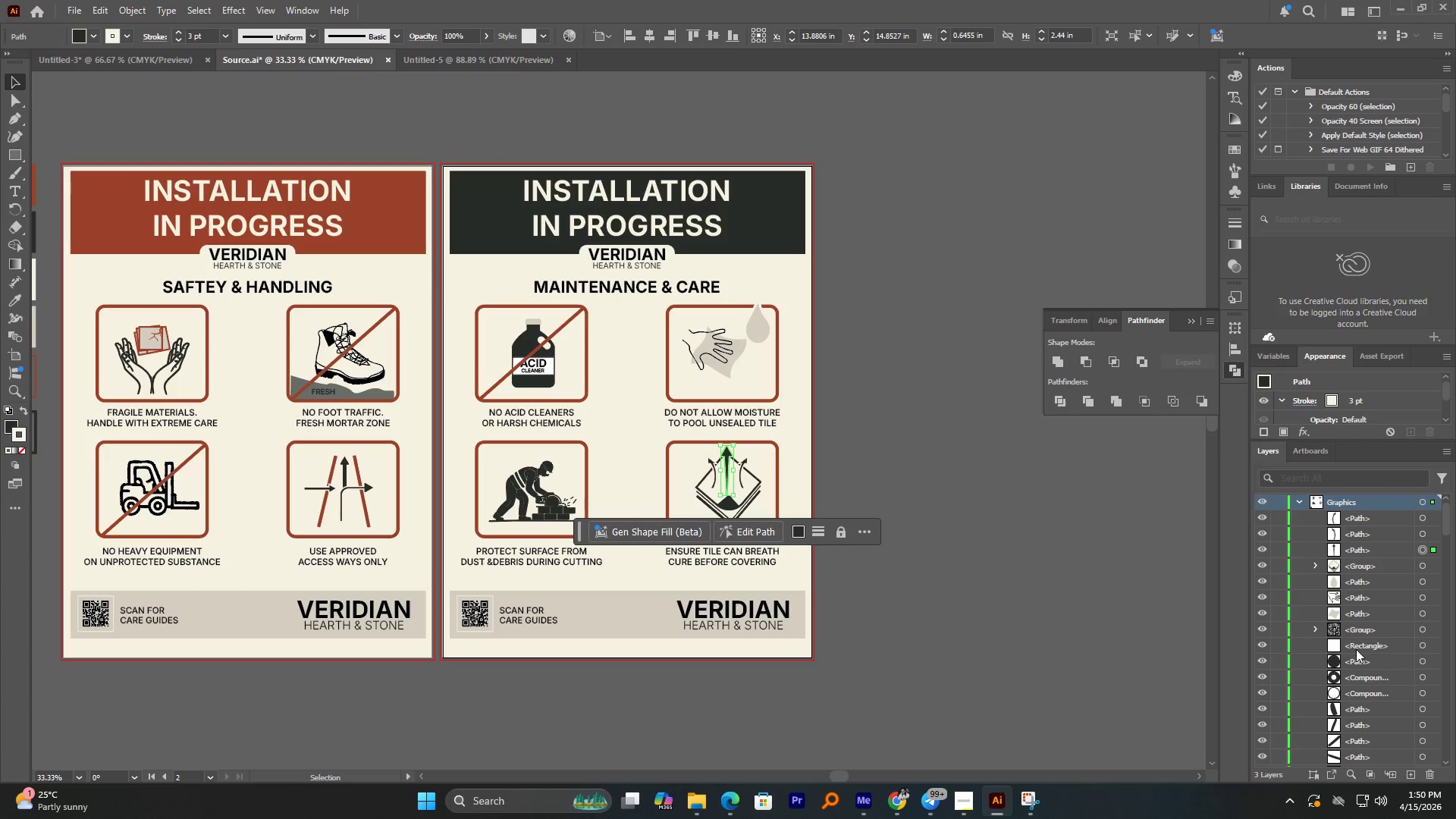 
scroll: coordinate [1359, 643], scroll_direction: down, amount: 11.0
 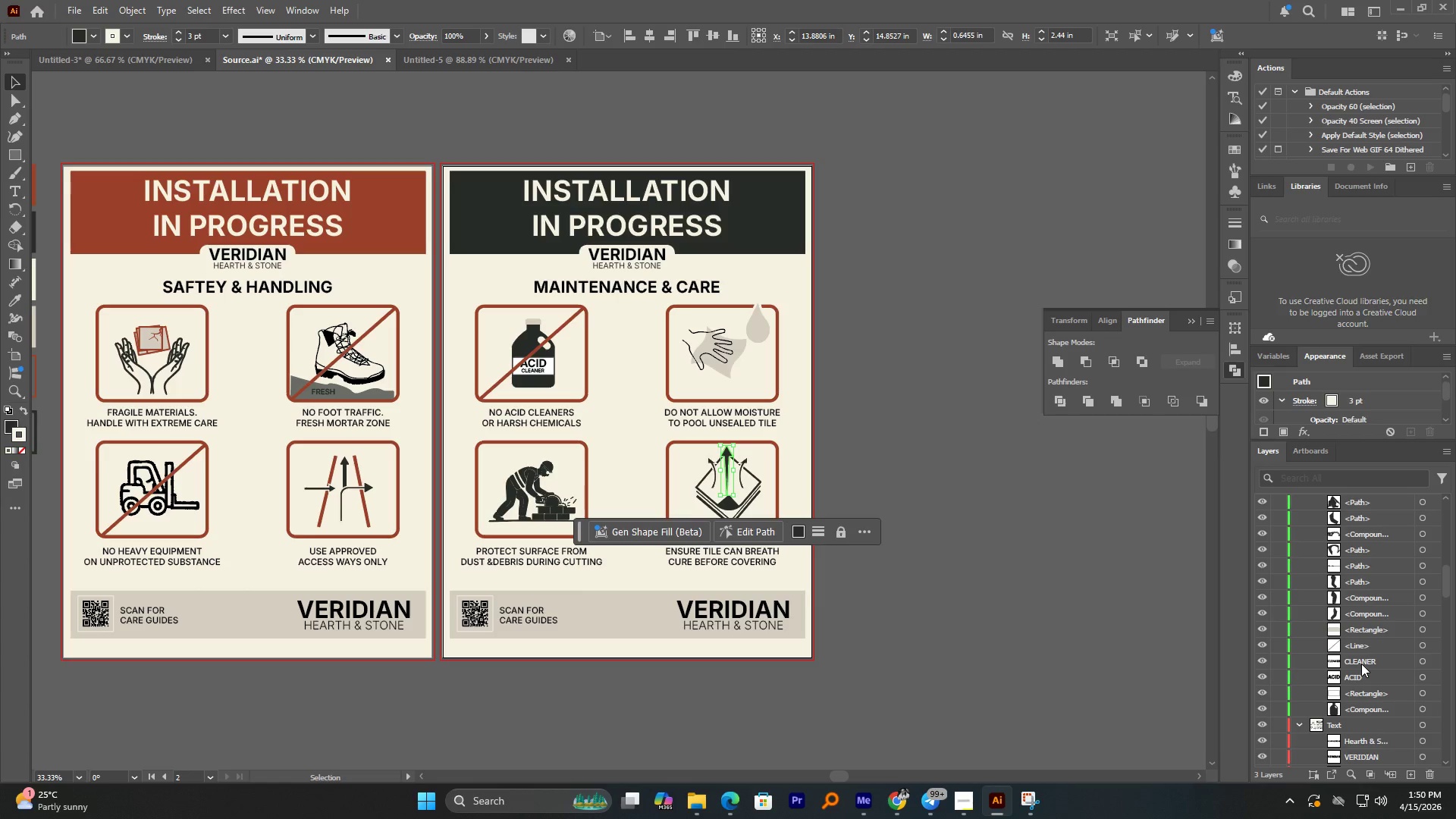 
left_click([1361, 661])
 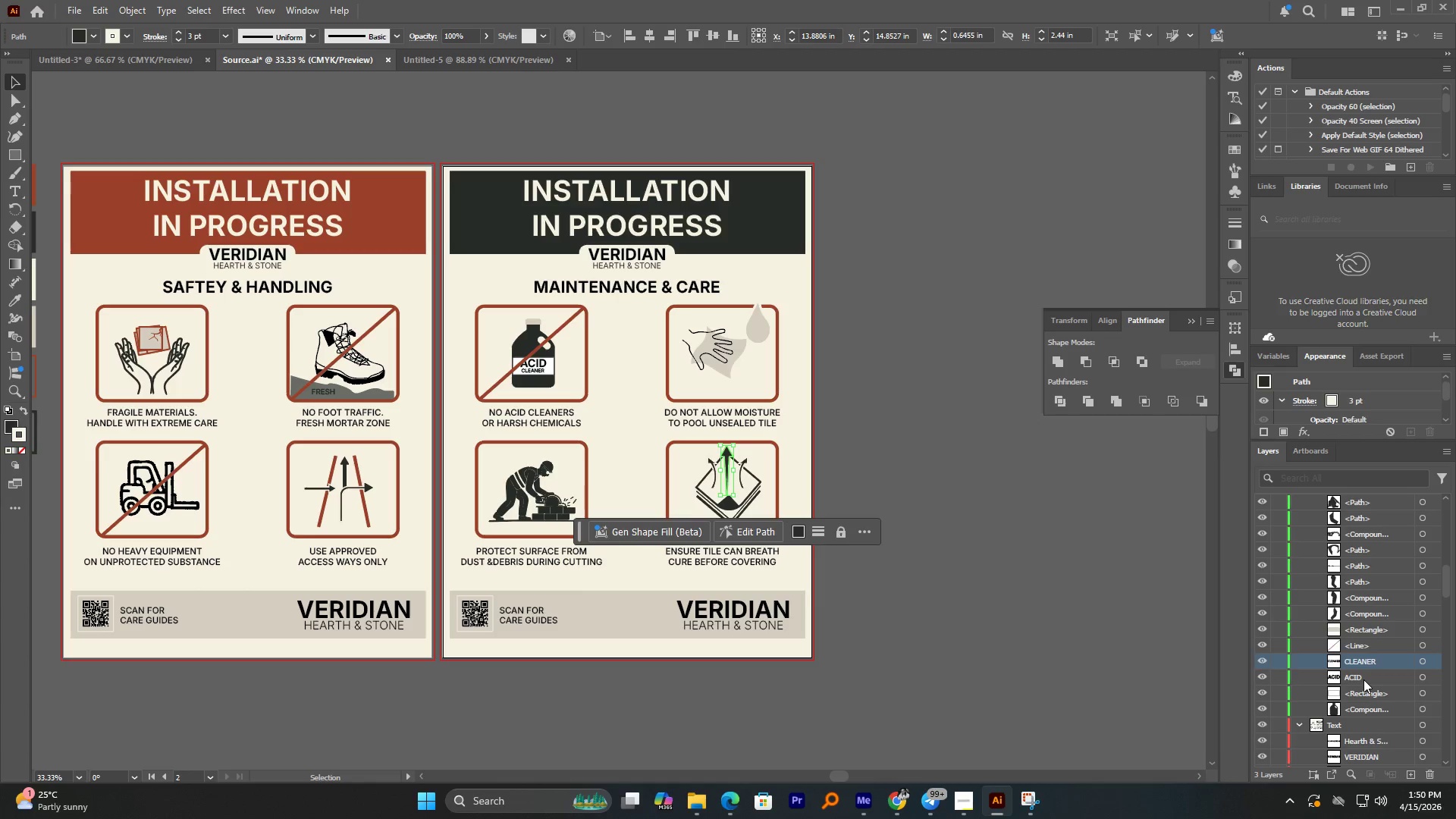 
hold_key(key=ControlLeft, duration=0.56)
left_click([1360, 674])
 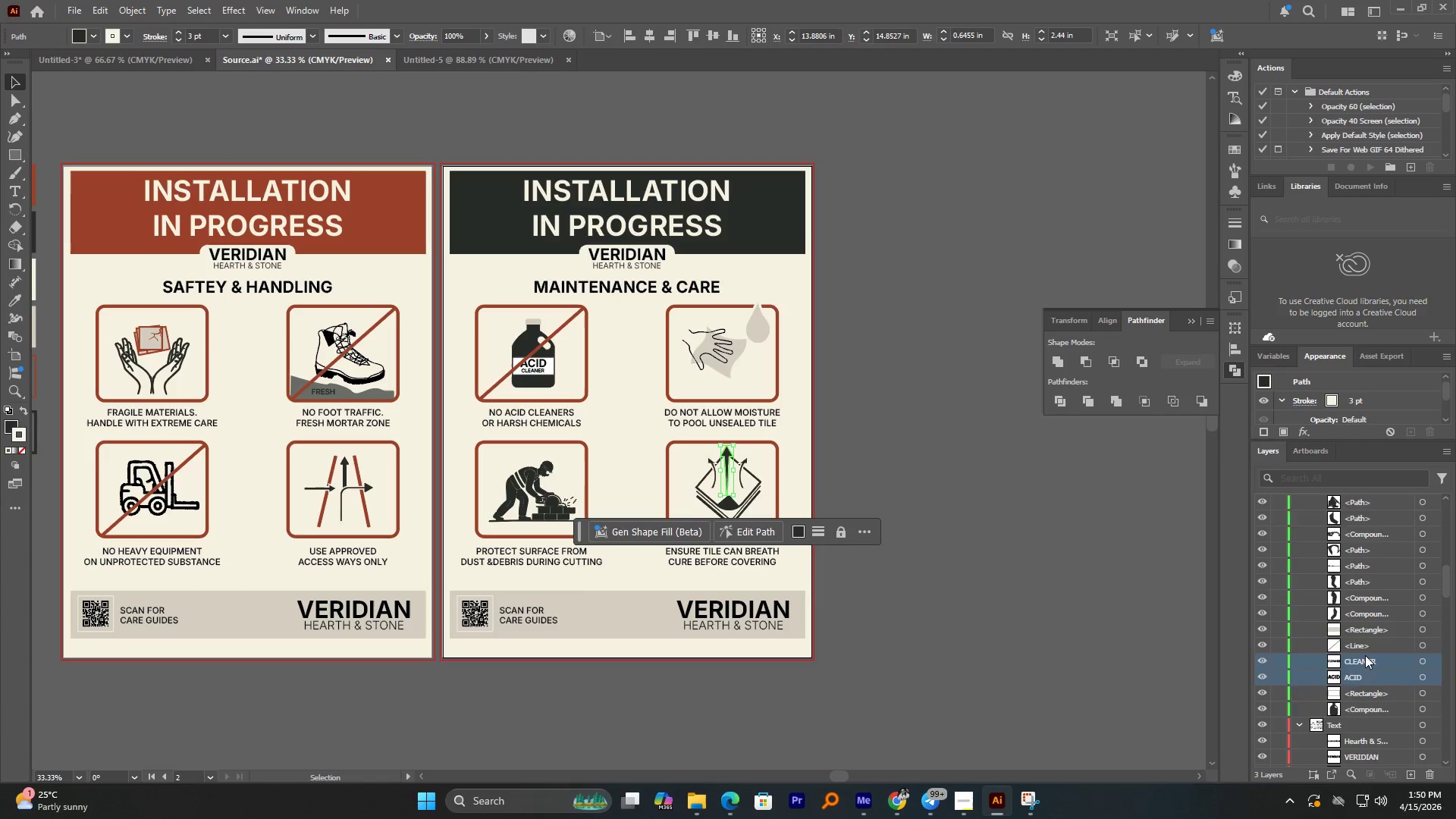 
scroll: coordinate [1365, 655], scroll_direction: down, amount: 2.0
 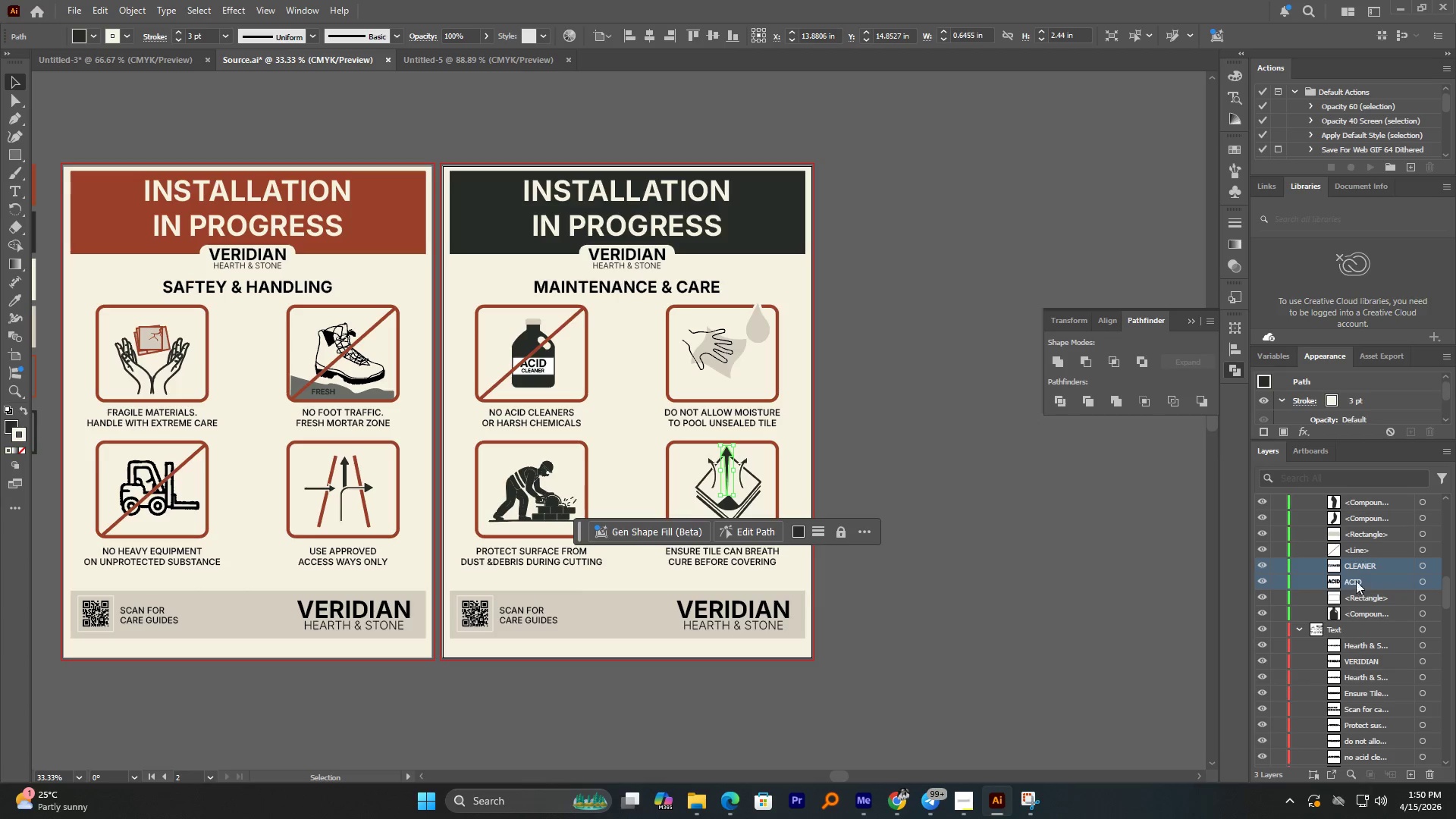 
left_click_drag(start_coordinate=[1355, 578], to_coordinate=[1370, 635])
 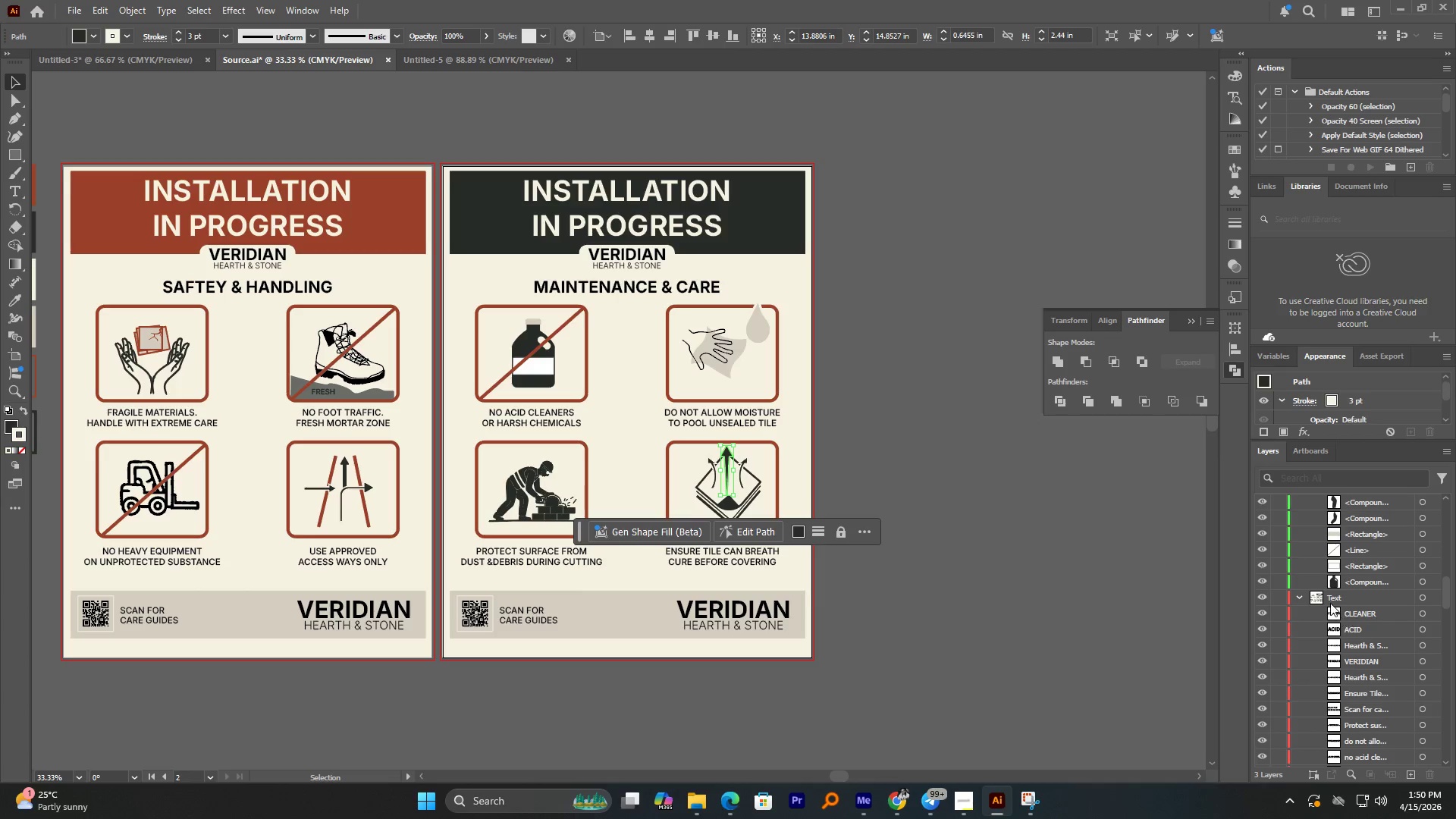 
left_click([1292, 598])
 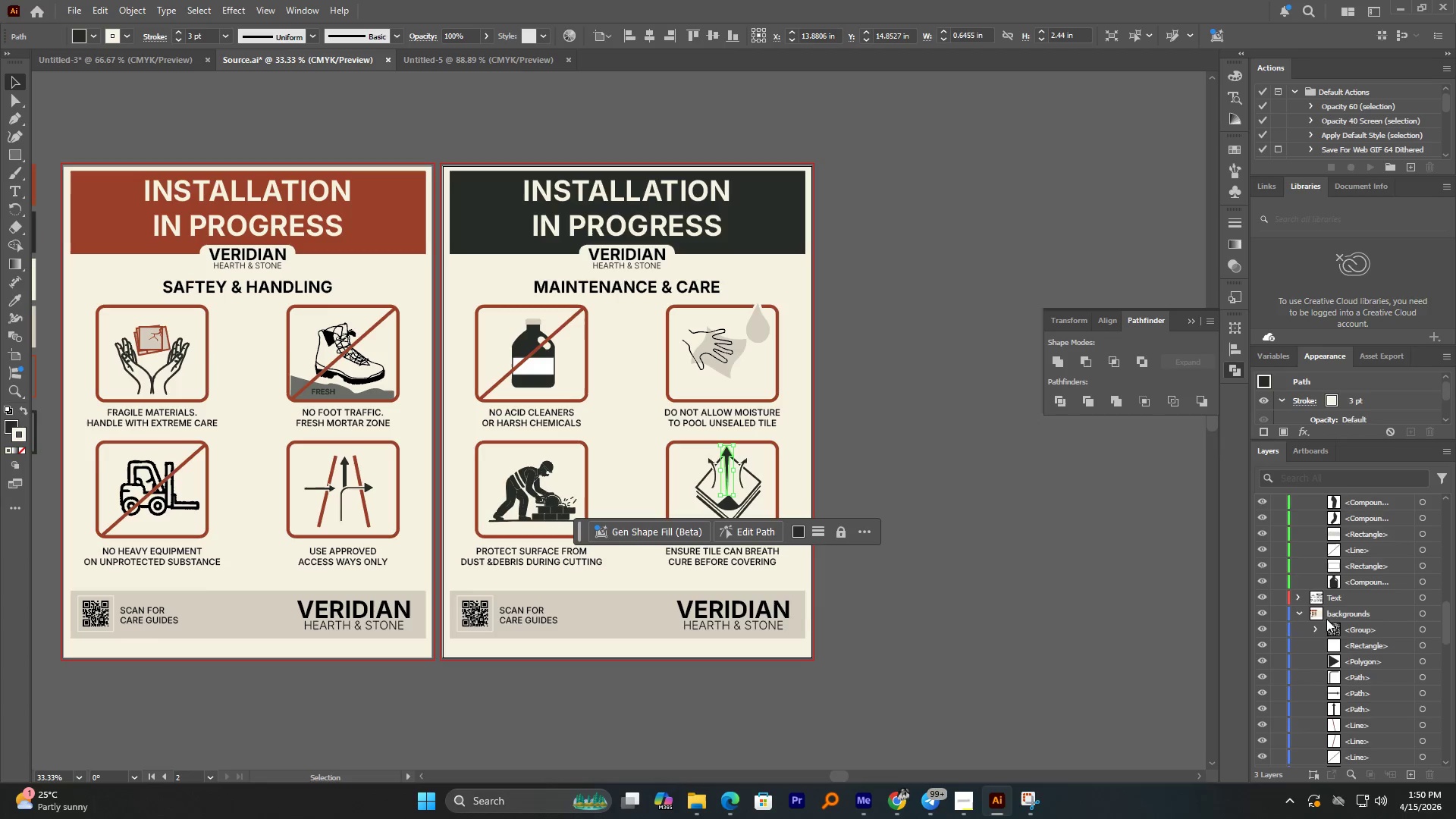 
scroll: coordinate [1320, 534], scroll_direction: up, amount: 25.0
 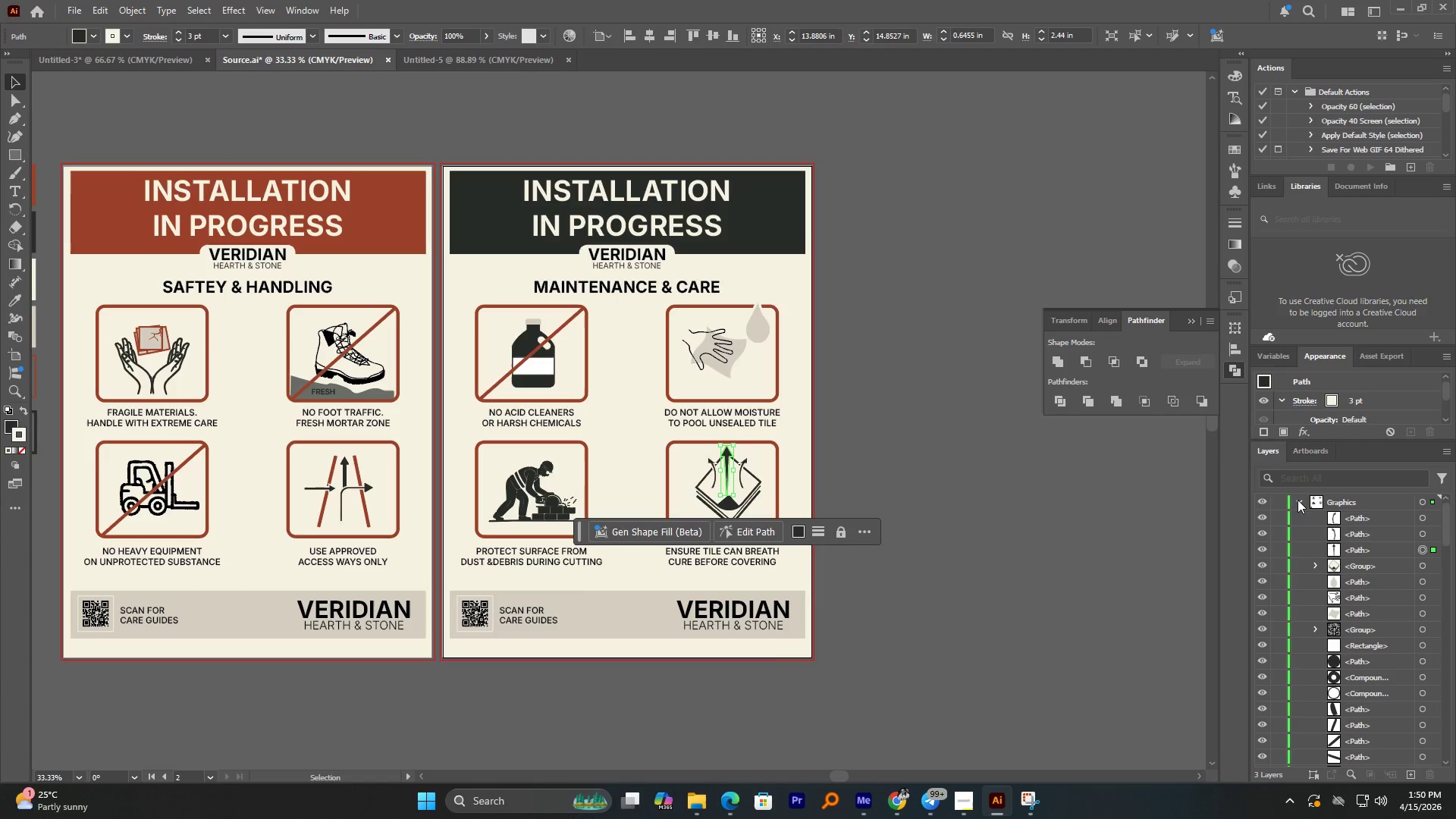 
left_click([1298, 500])
 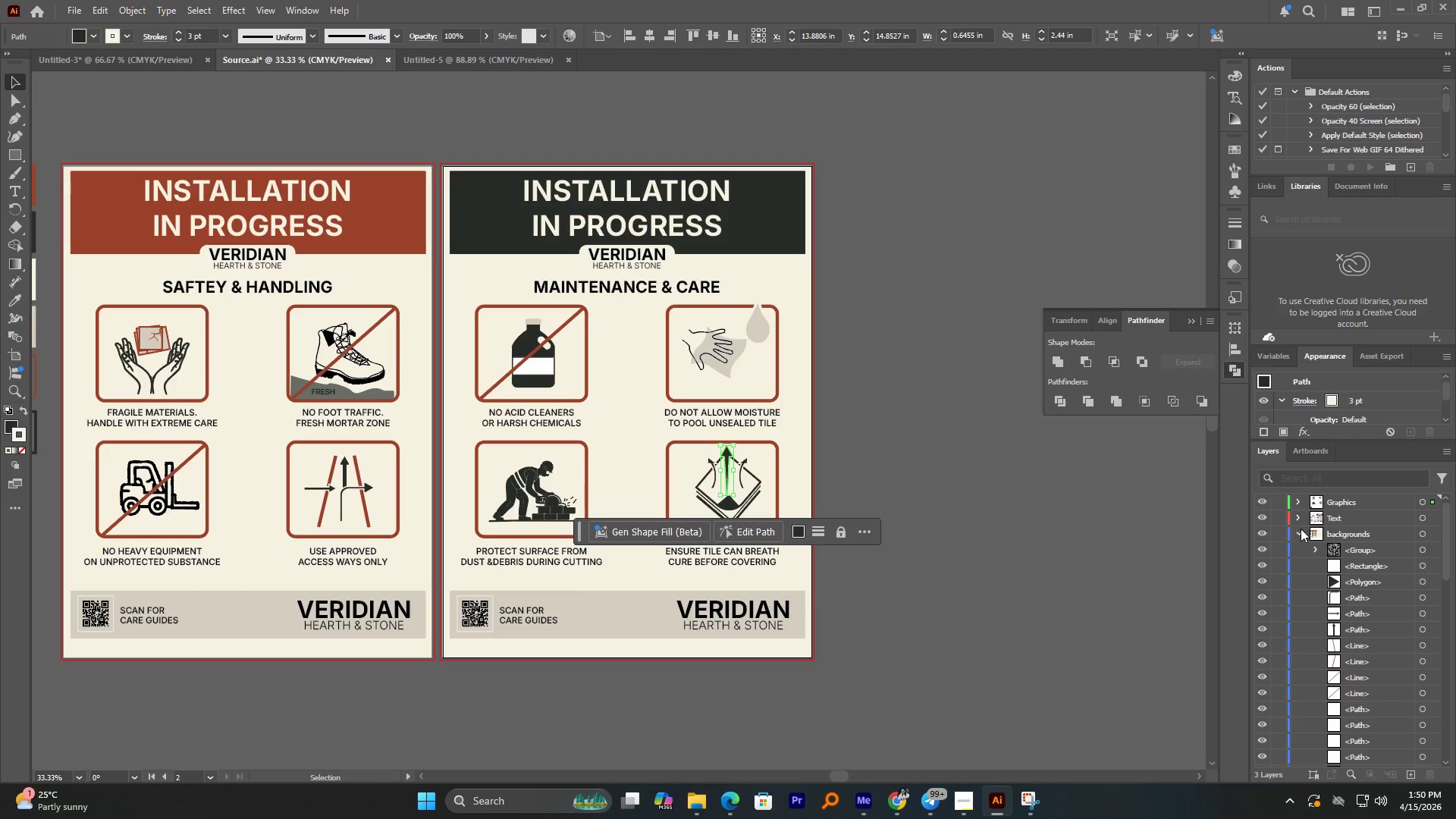 
left_click([1297, 533])
 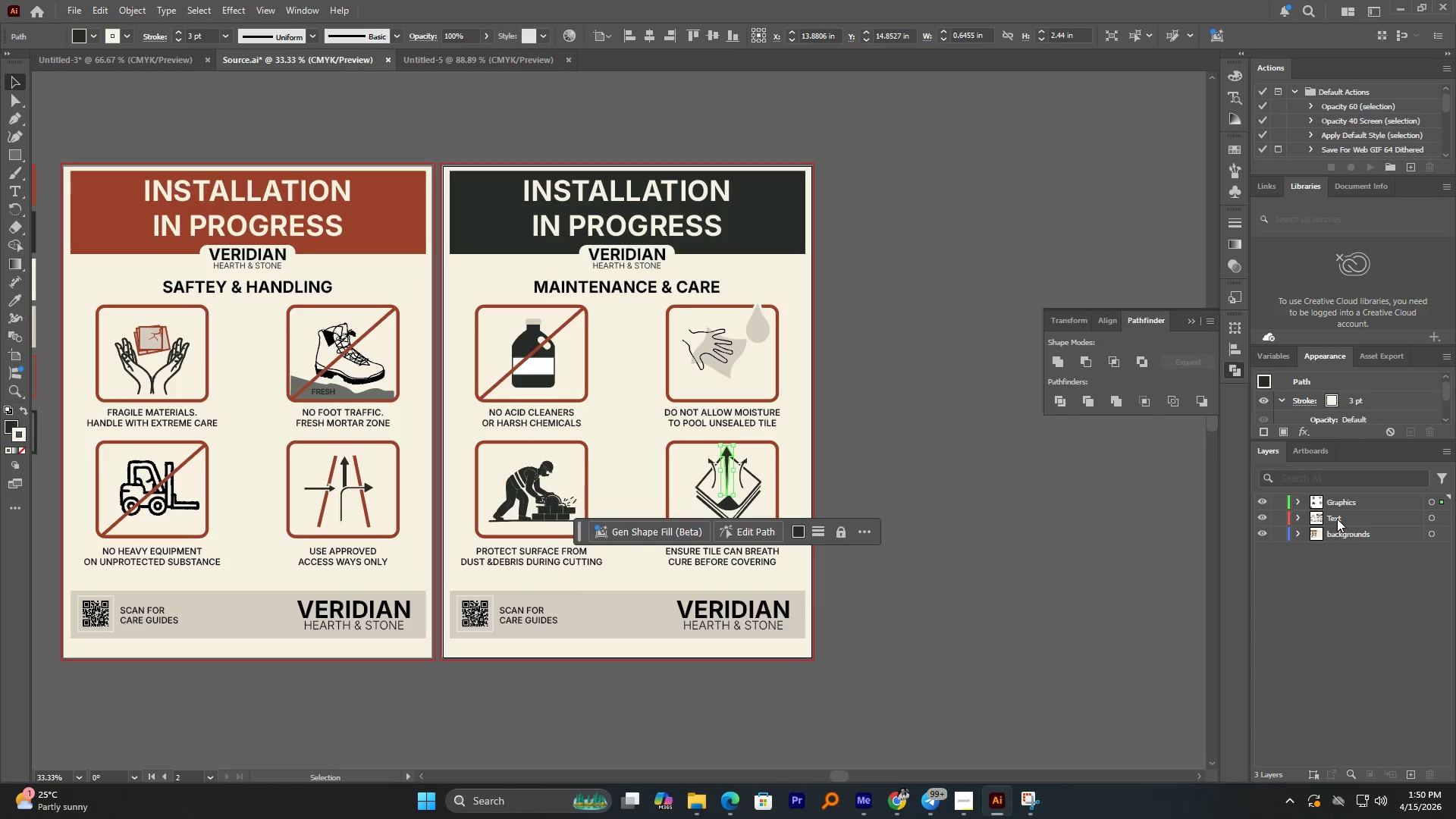 
left_click_drag(start_coordinate=[1337, 519], to_coordinate=[1348, 494])
 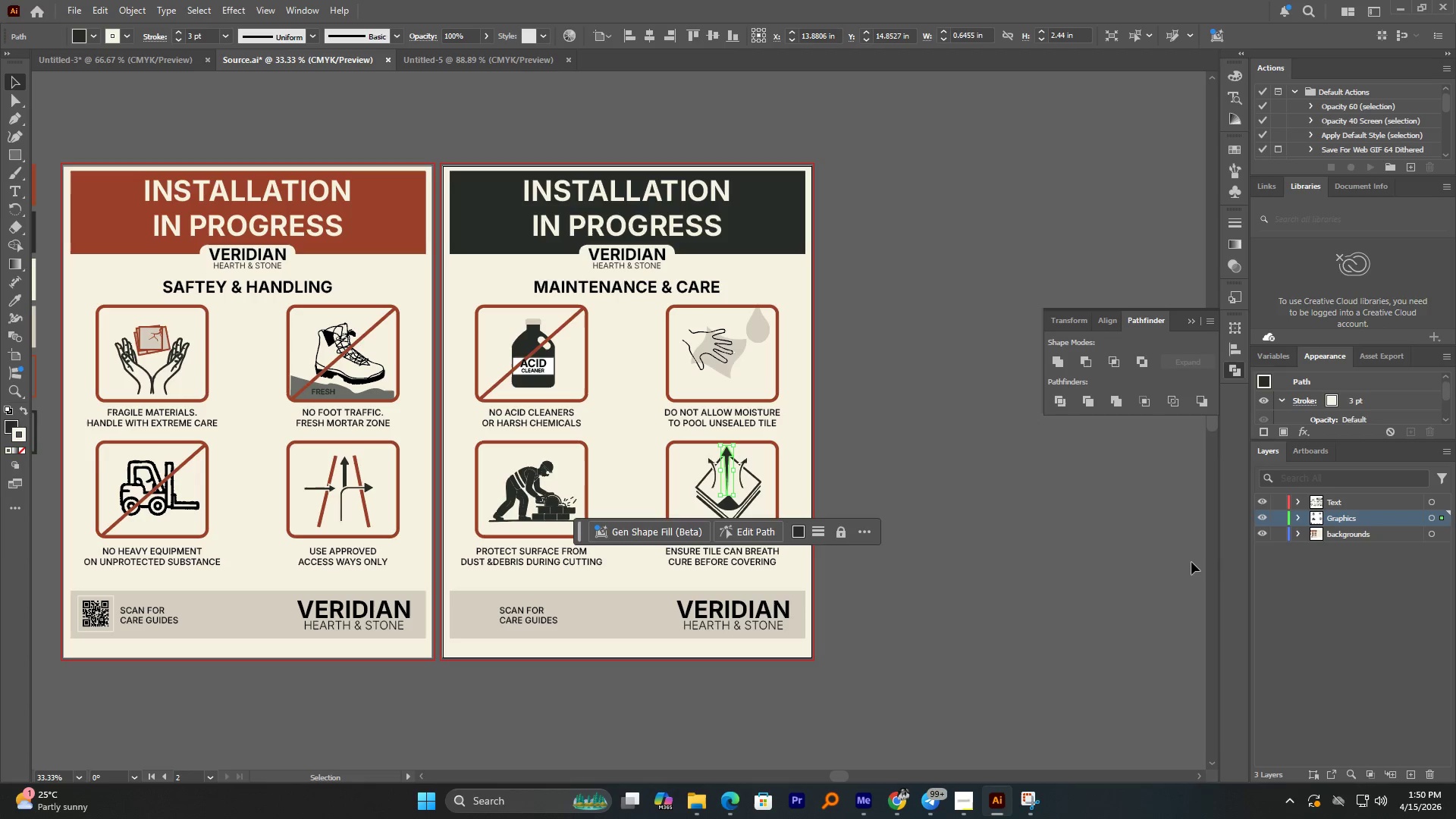 
wait(7.39)
 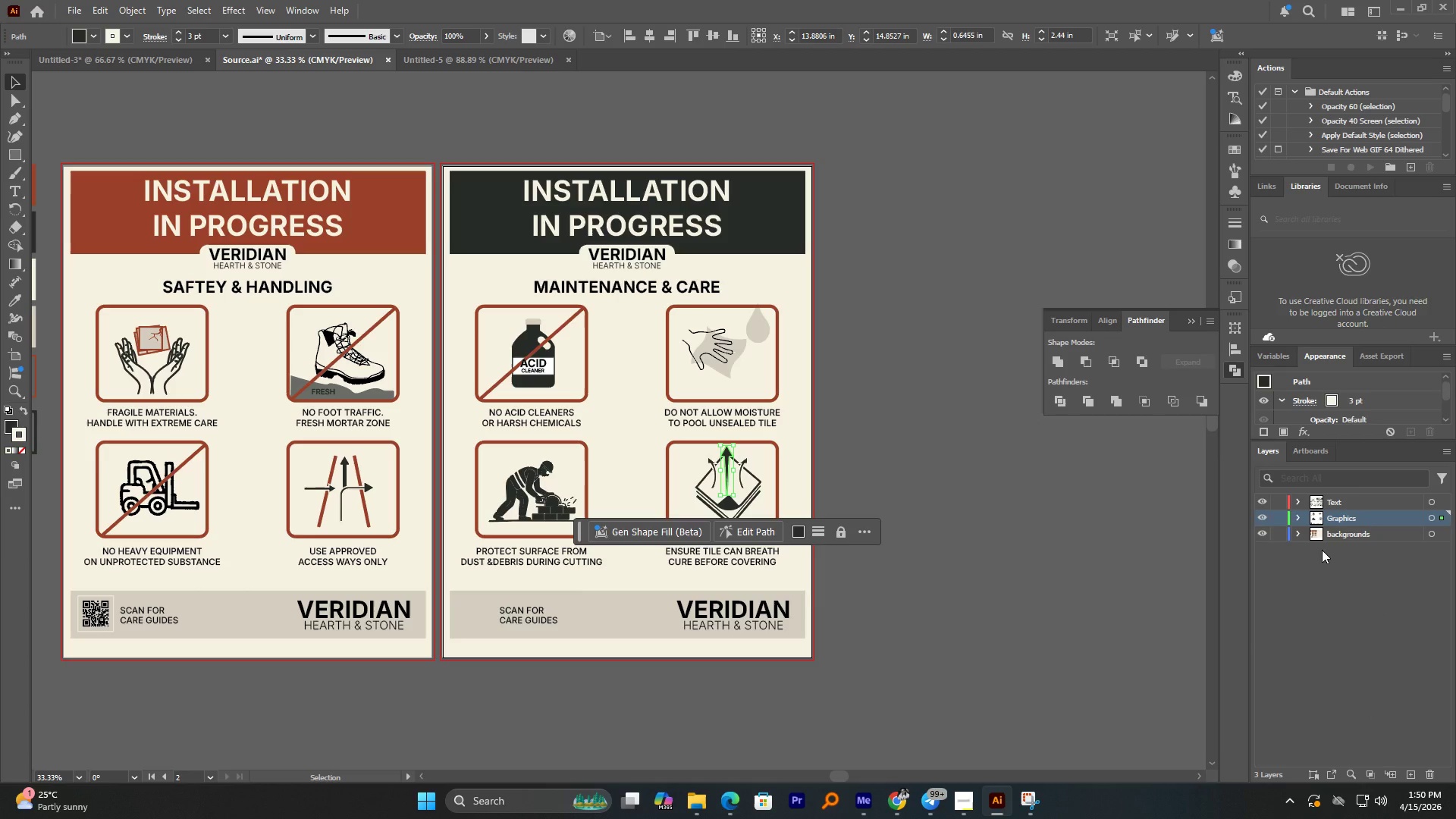 
left_click([1299, 502])
 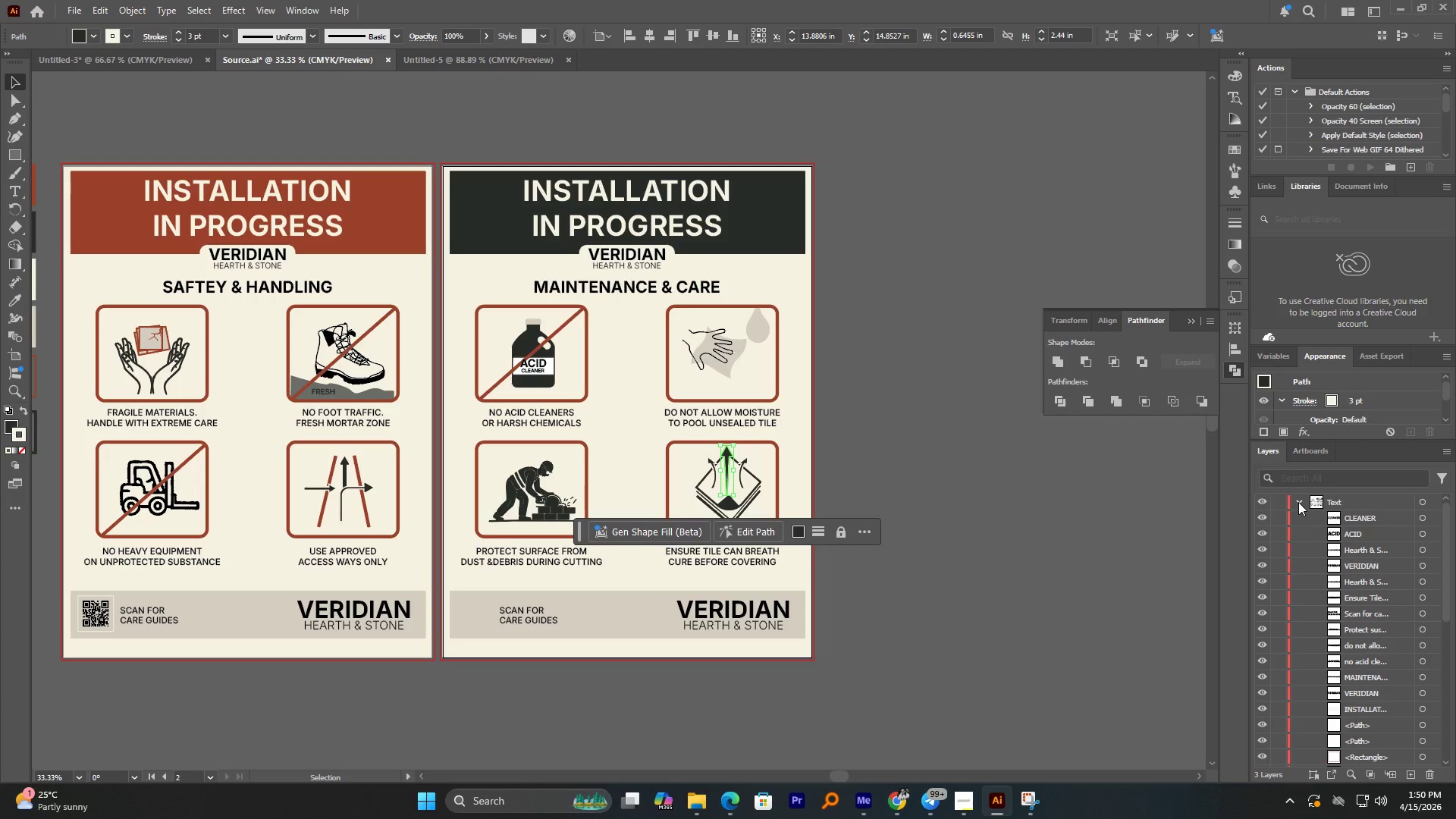 
left_click([1298, 502])
 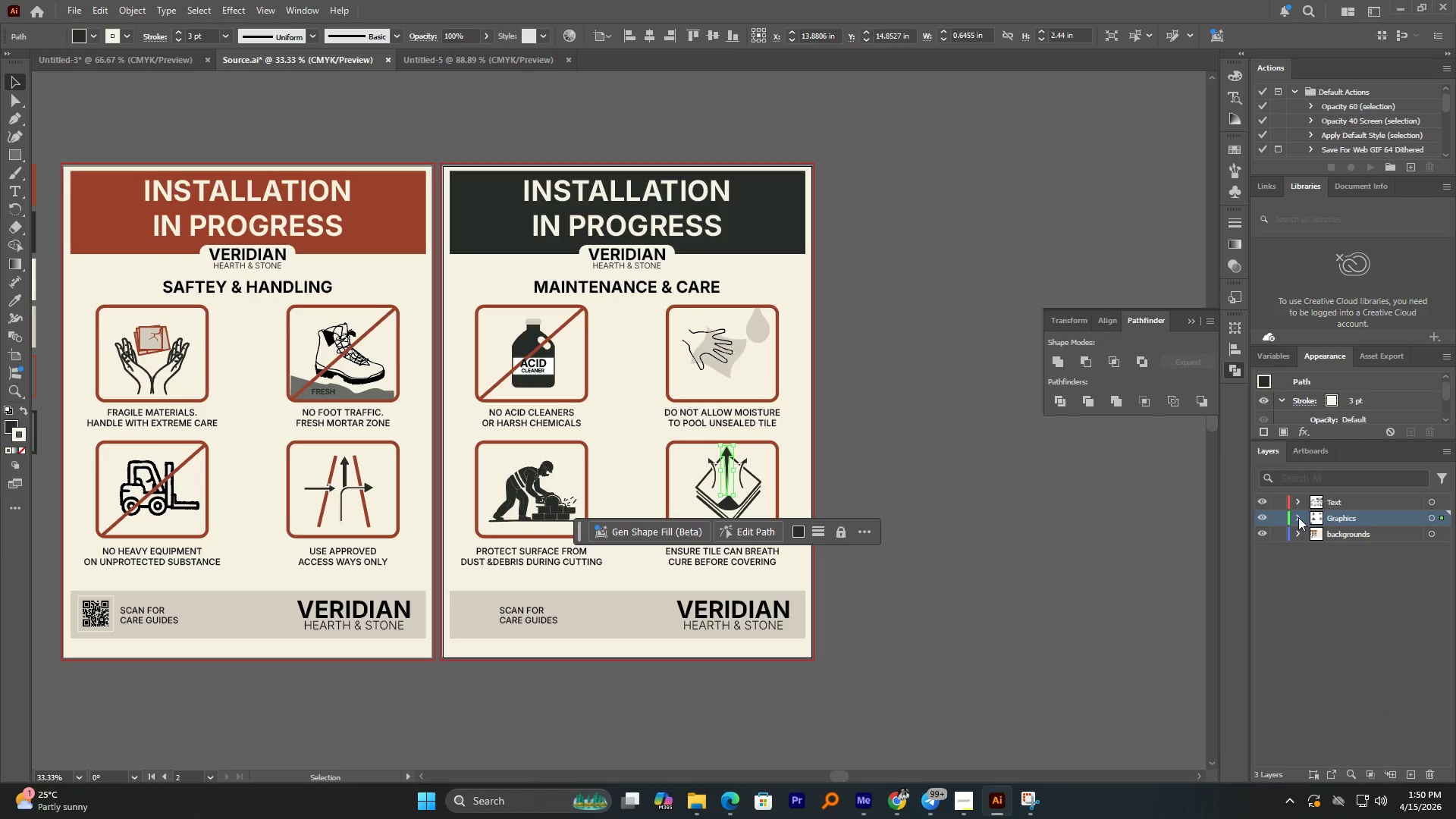 
left_click([1298, 517])
 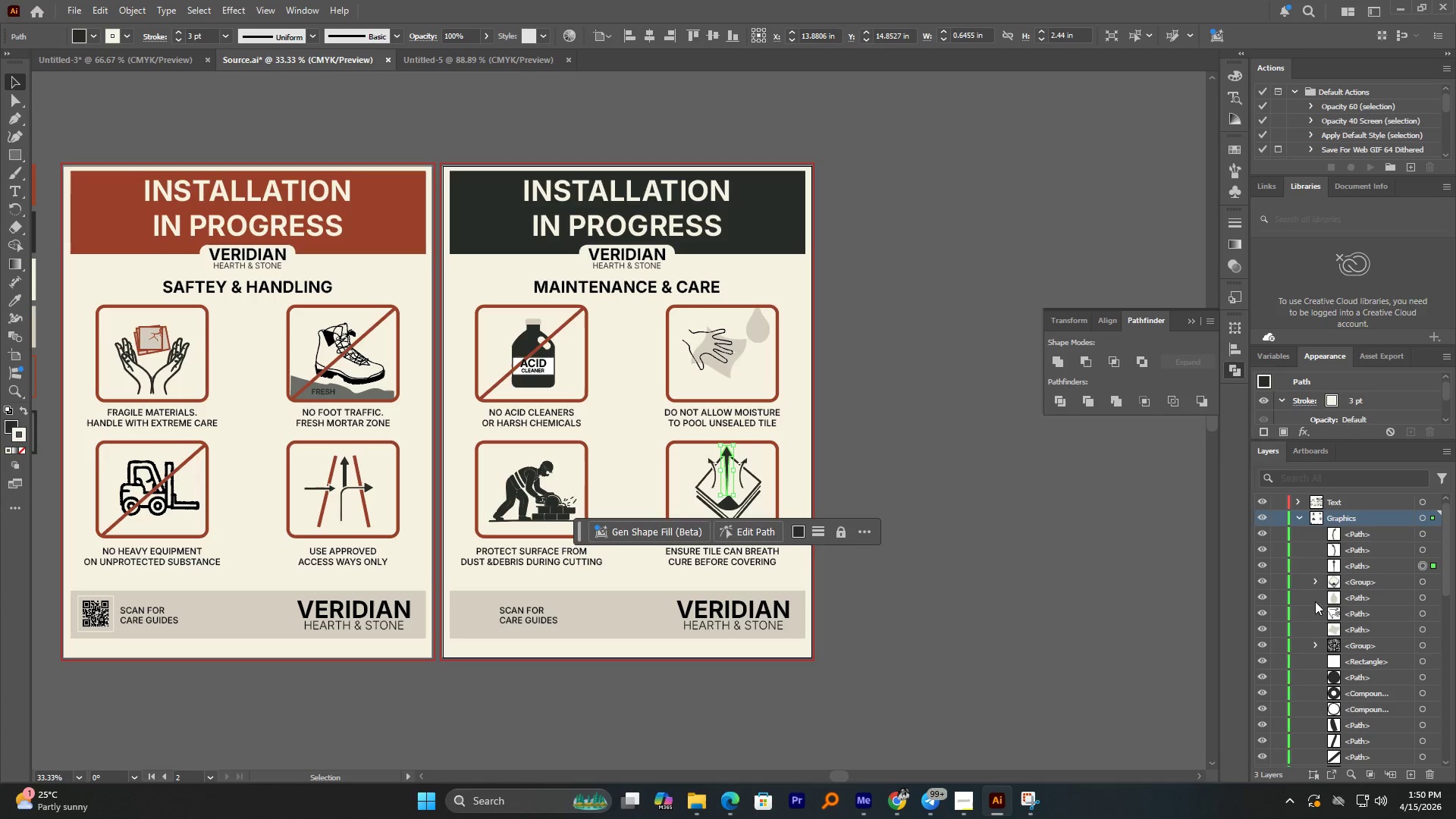 
left_click([1302, 497])
 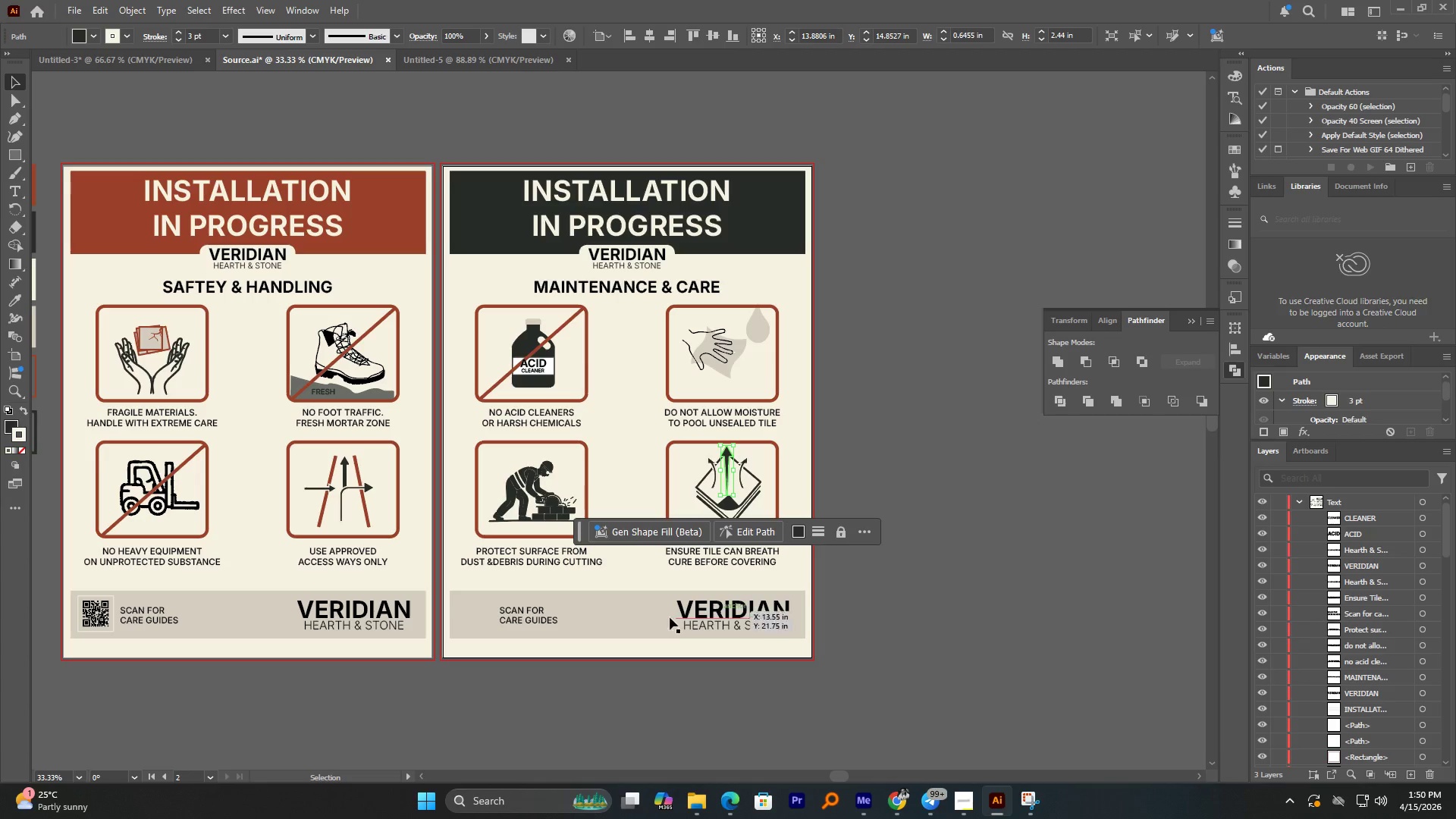 
left_click([623, 614])
 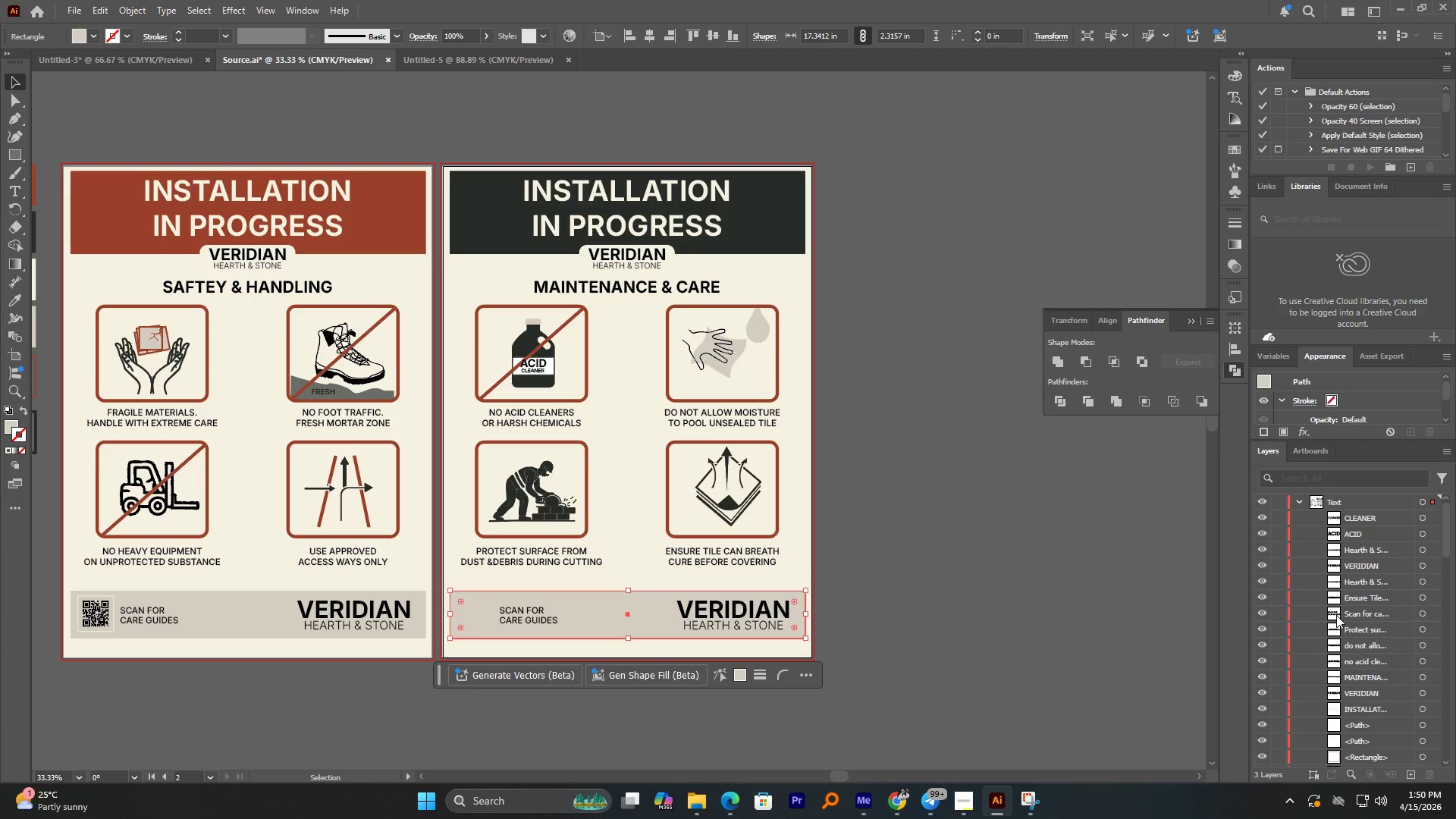 
scroll: coordinate [1336, 615], scroll_direction: down, amount: 4.0
 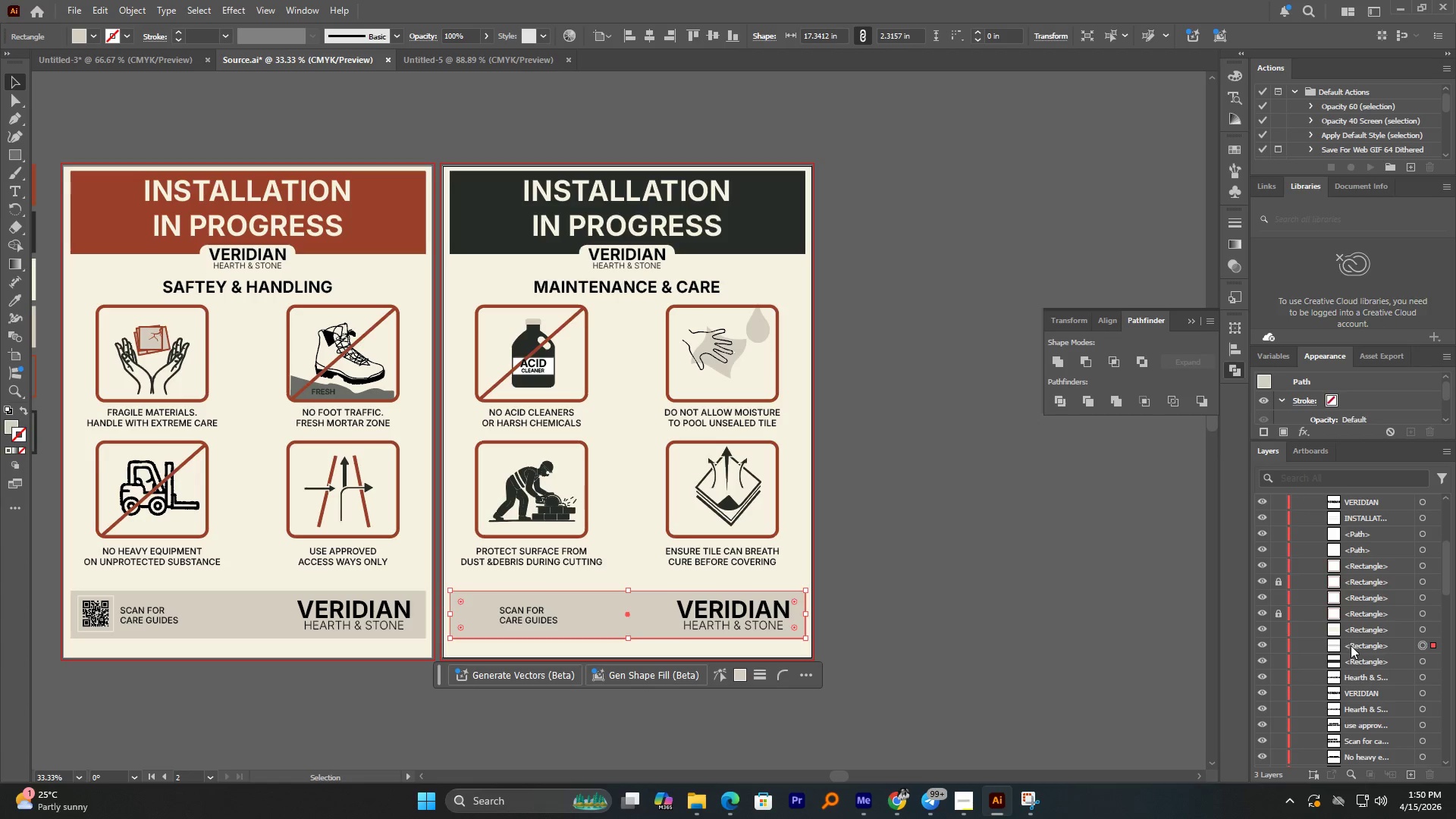 
left_click([1351, 646])
 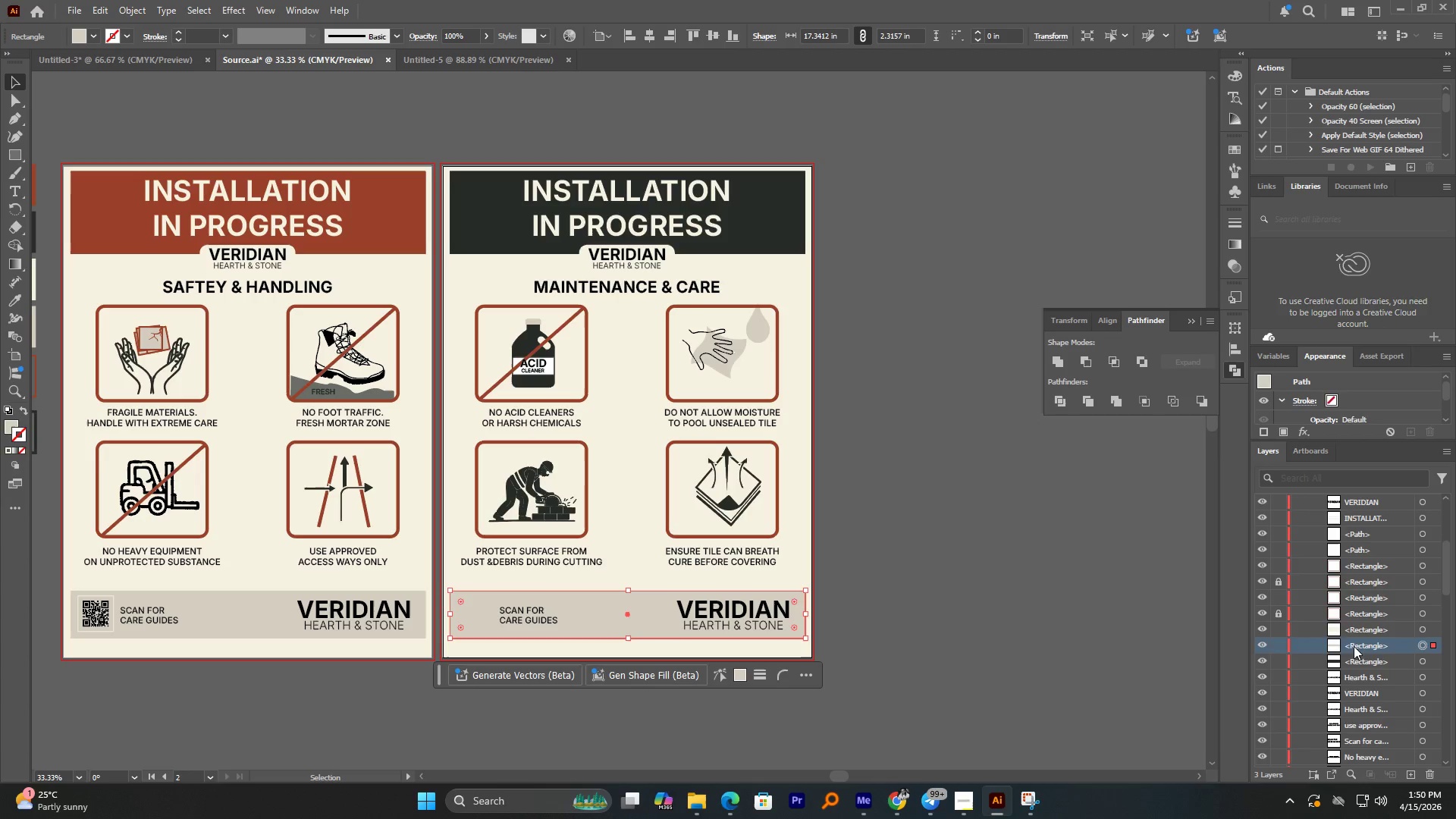 
left_click_drag(start_coordinate=[1354, 646], to_coordinate=[1389, 755])
 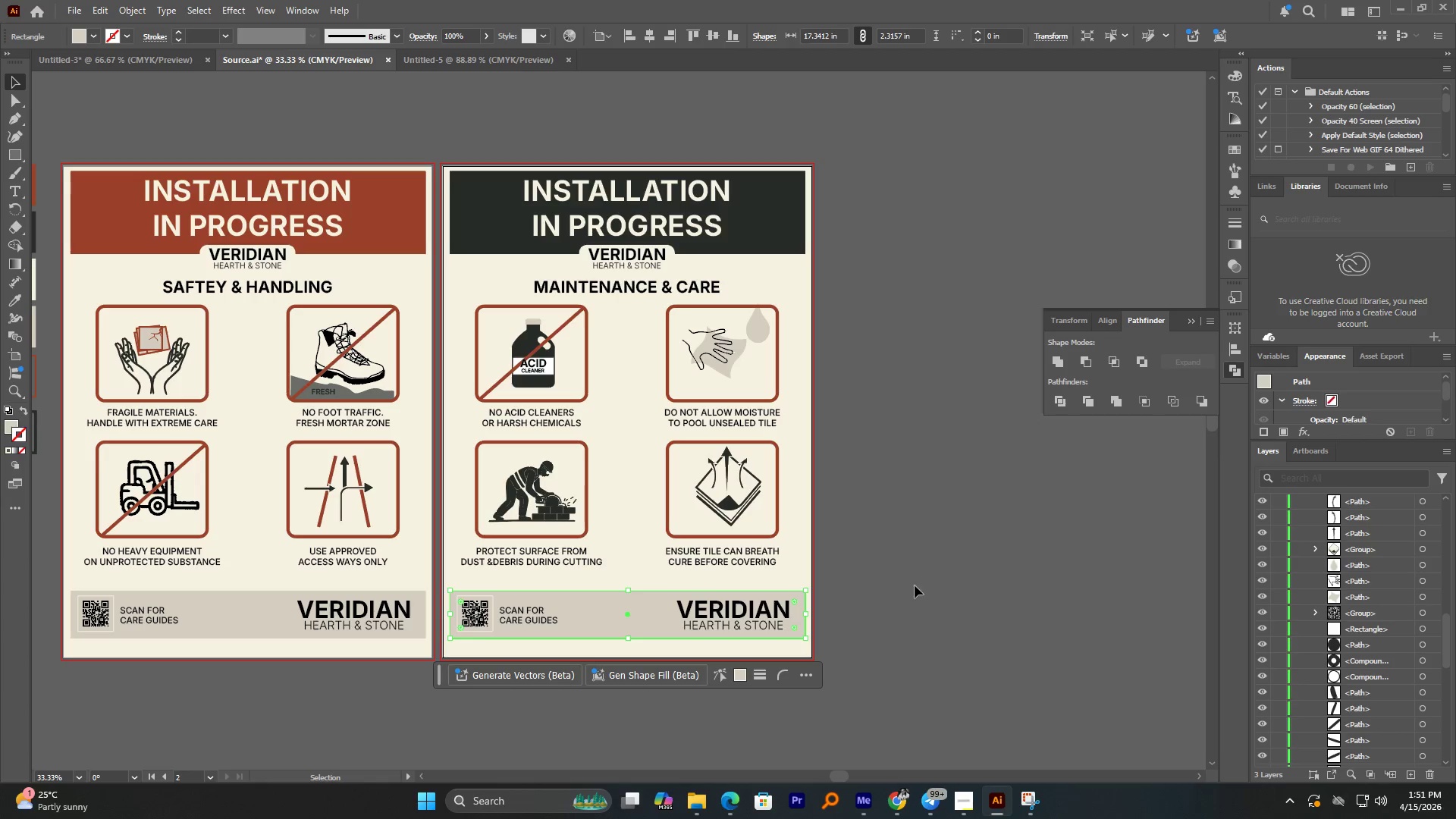 
left_click([902, 585])
 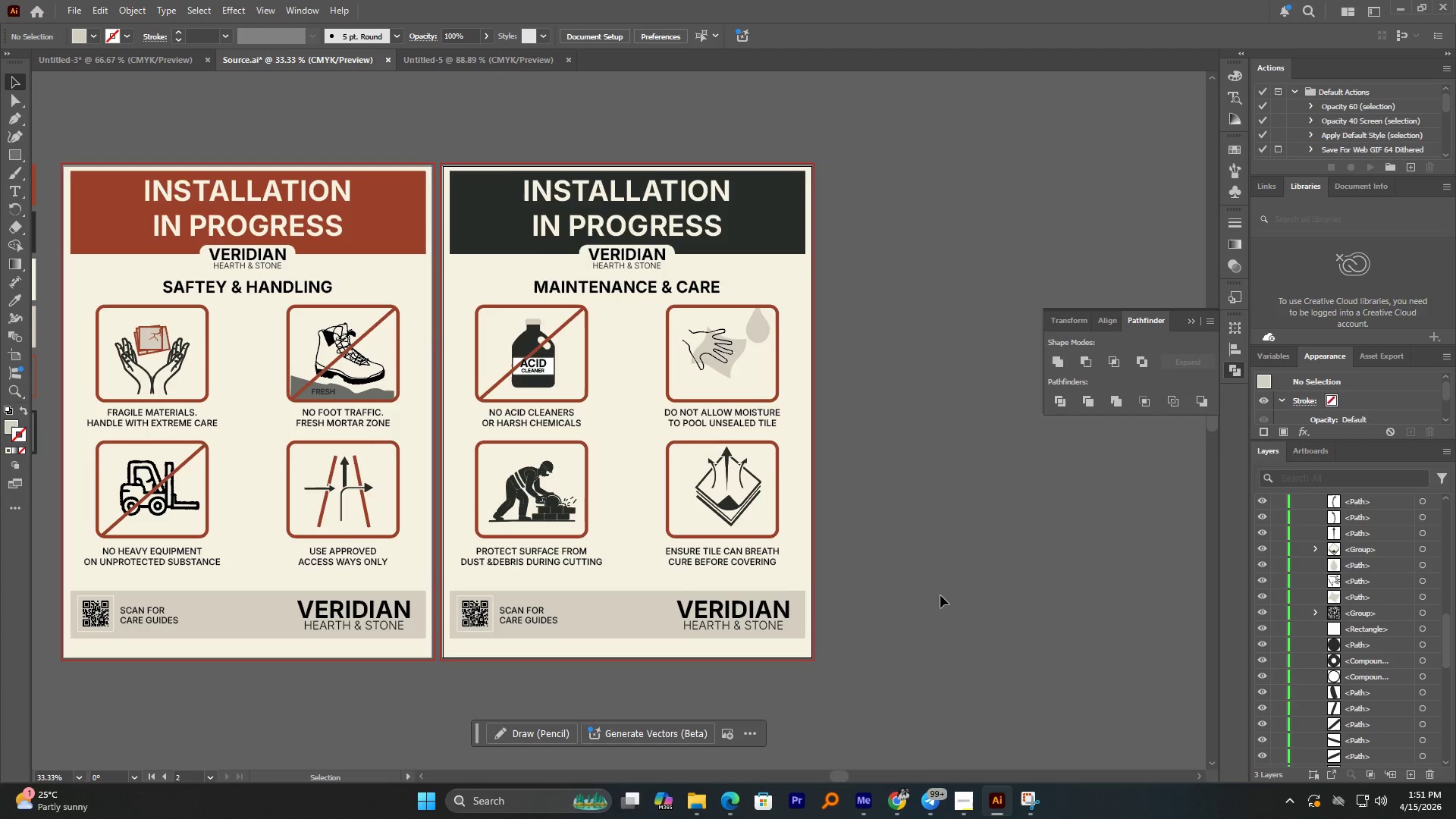 
hold_key(key=AltLeft, duration=5.64)
 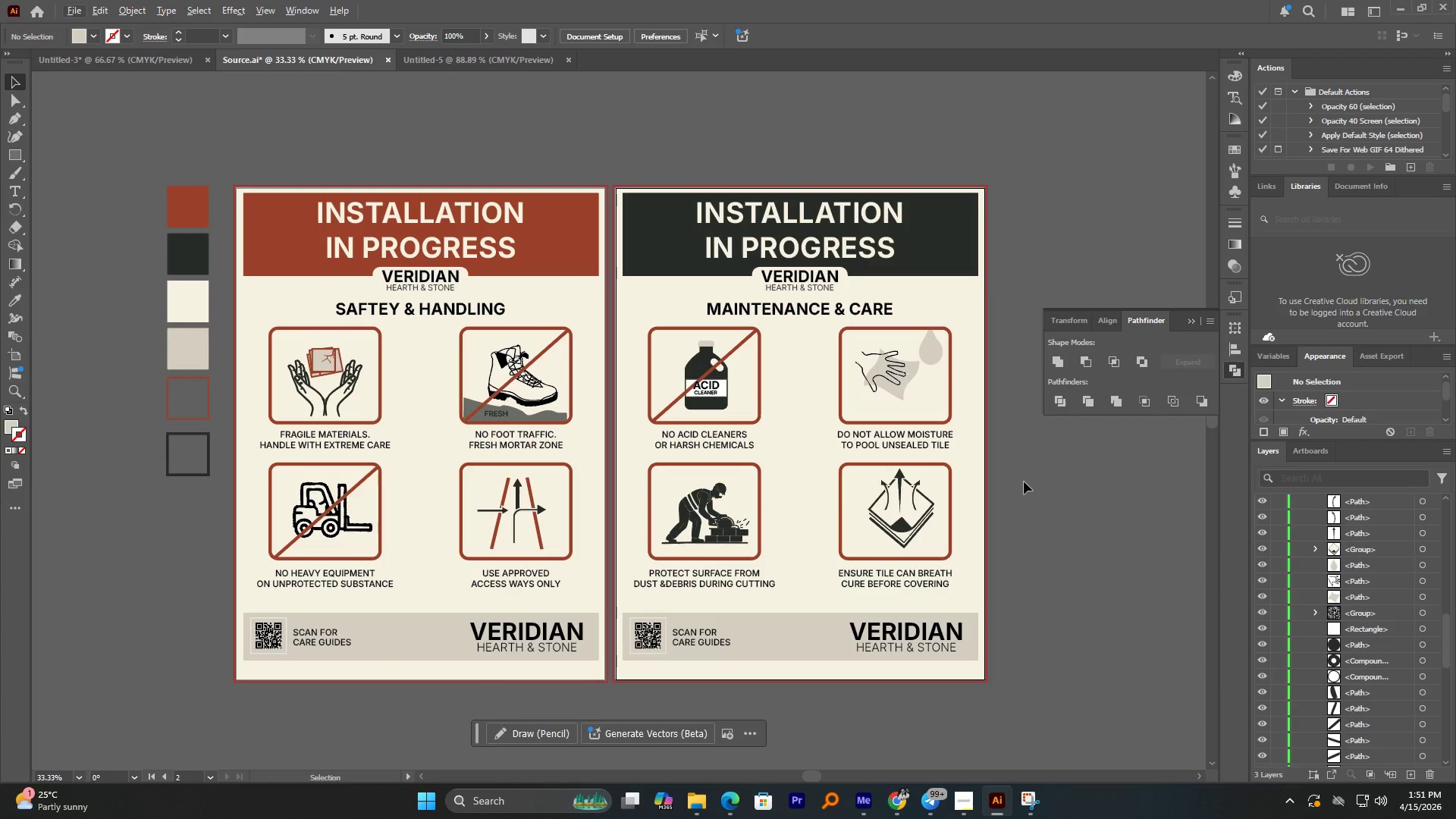 
key(Control+S)